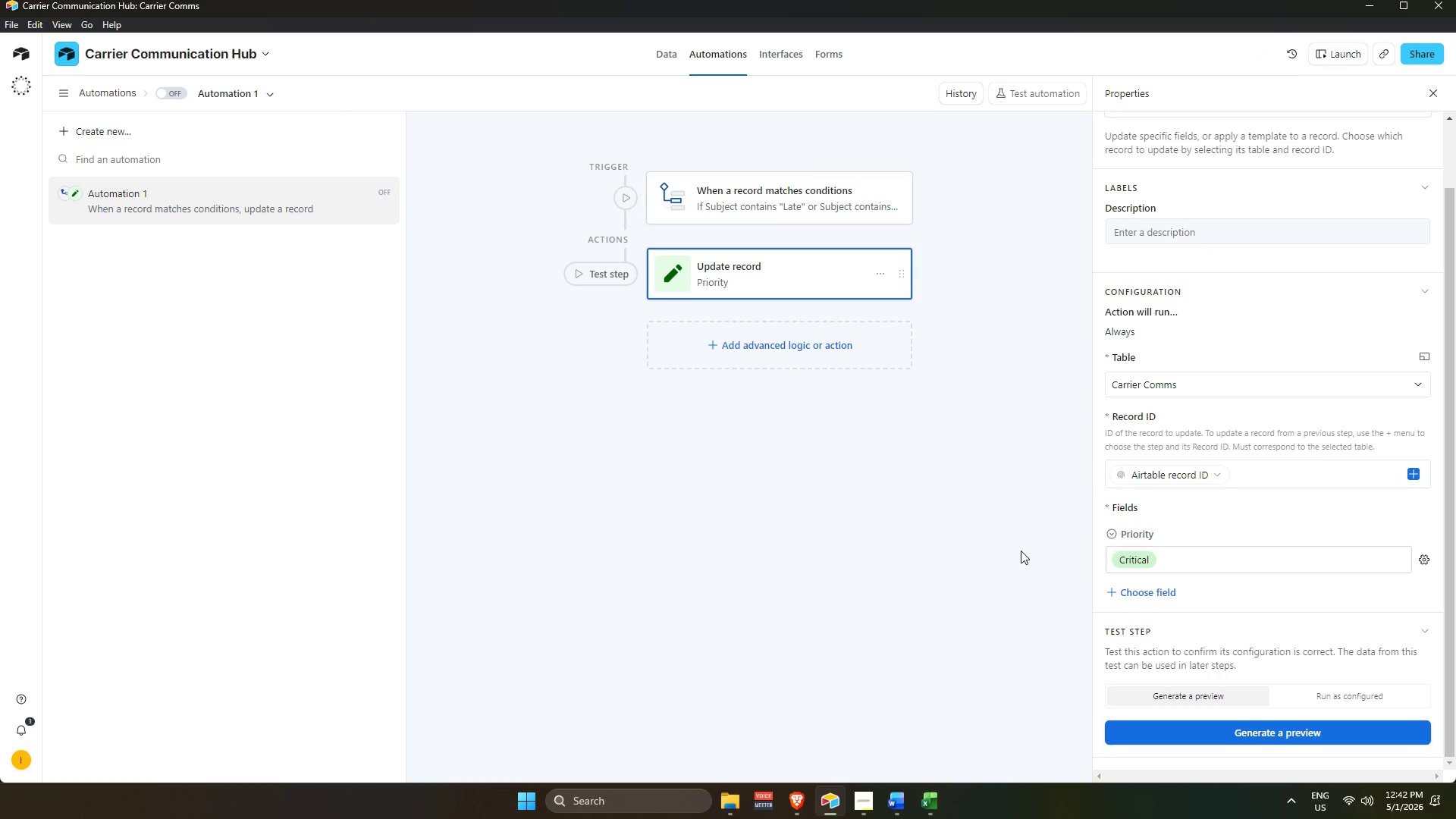 
left_click([958, 494])
 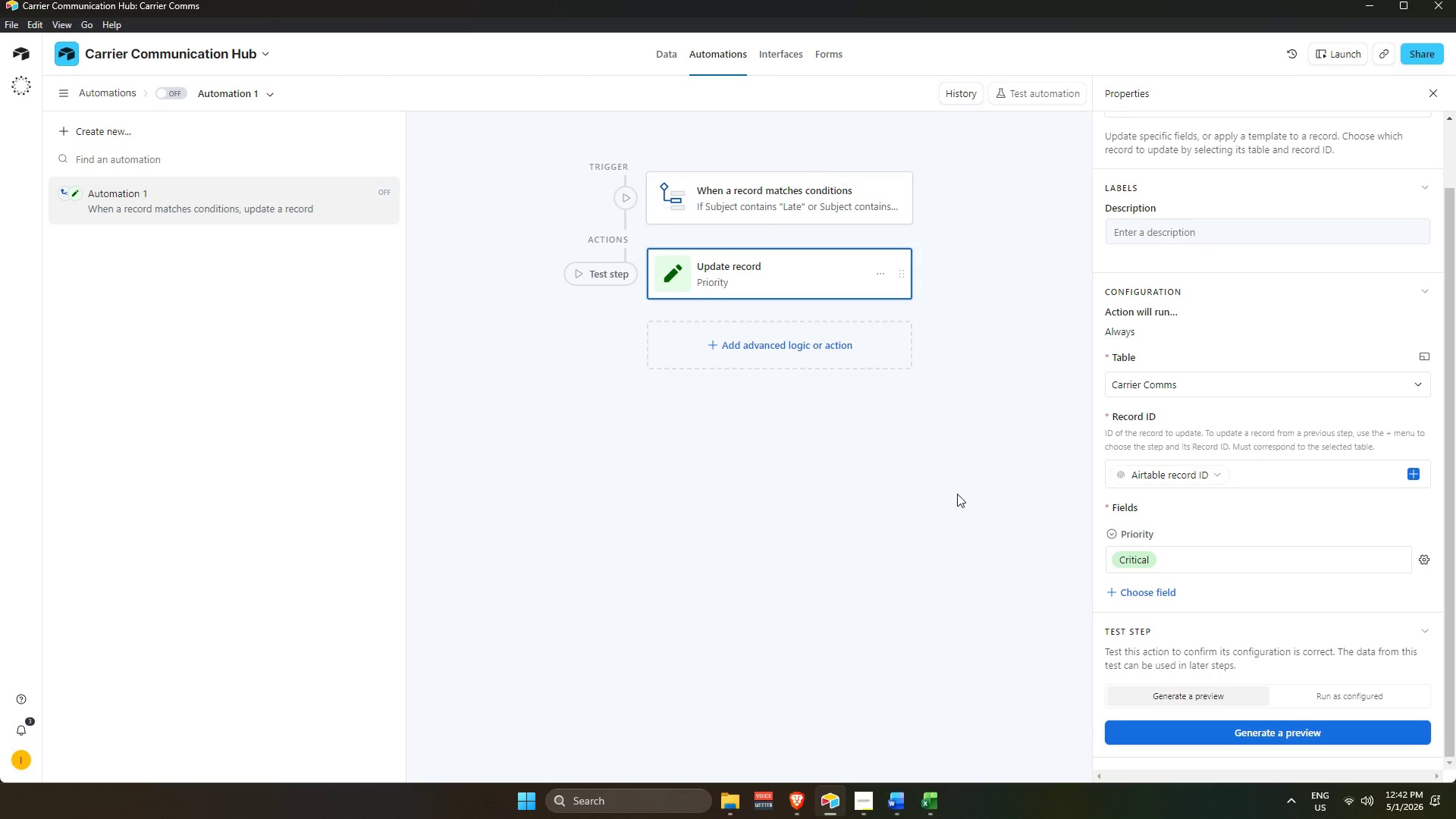 
wait(22.12)
 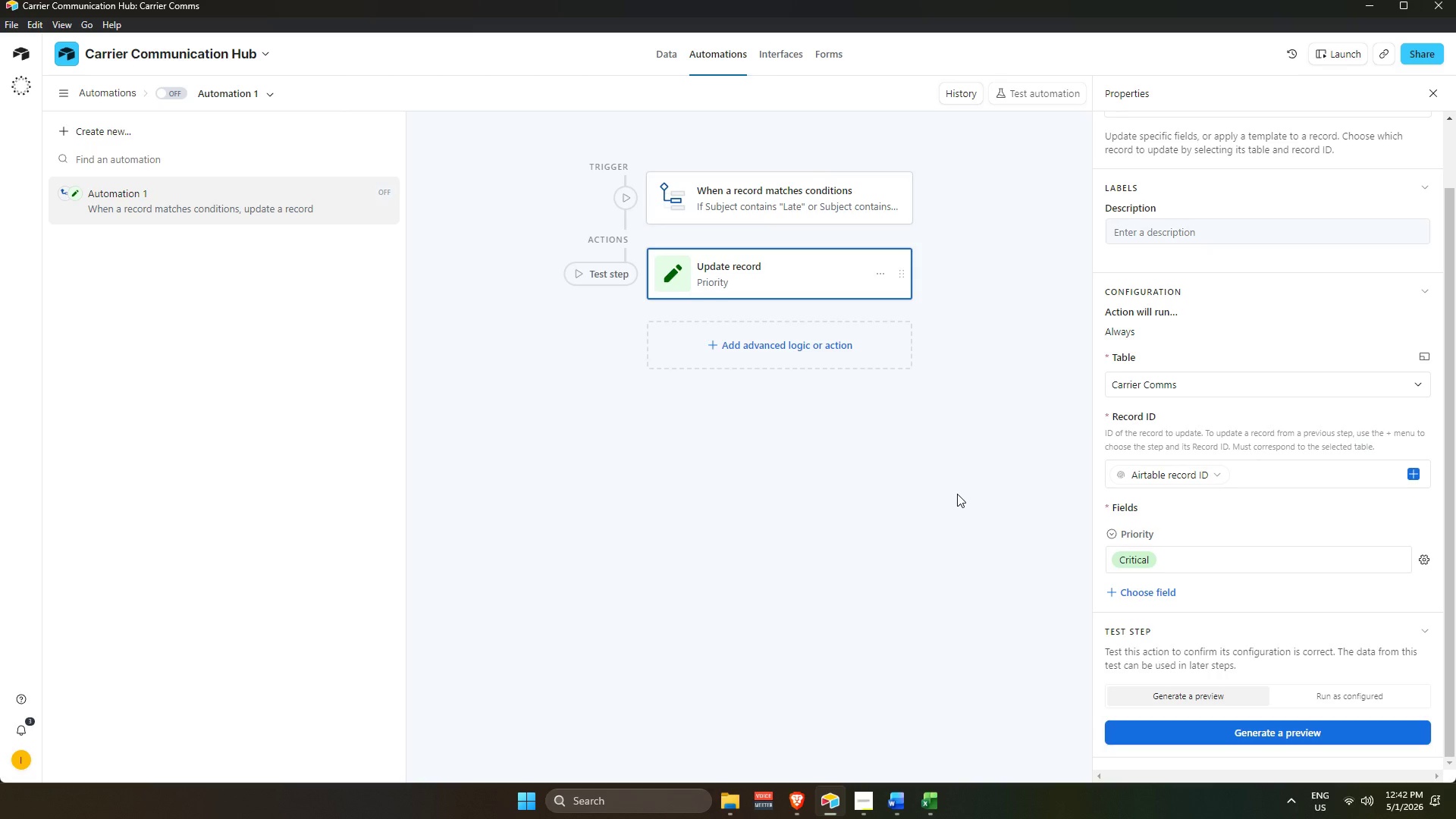 
left_click([965, 691])
 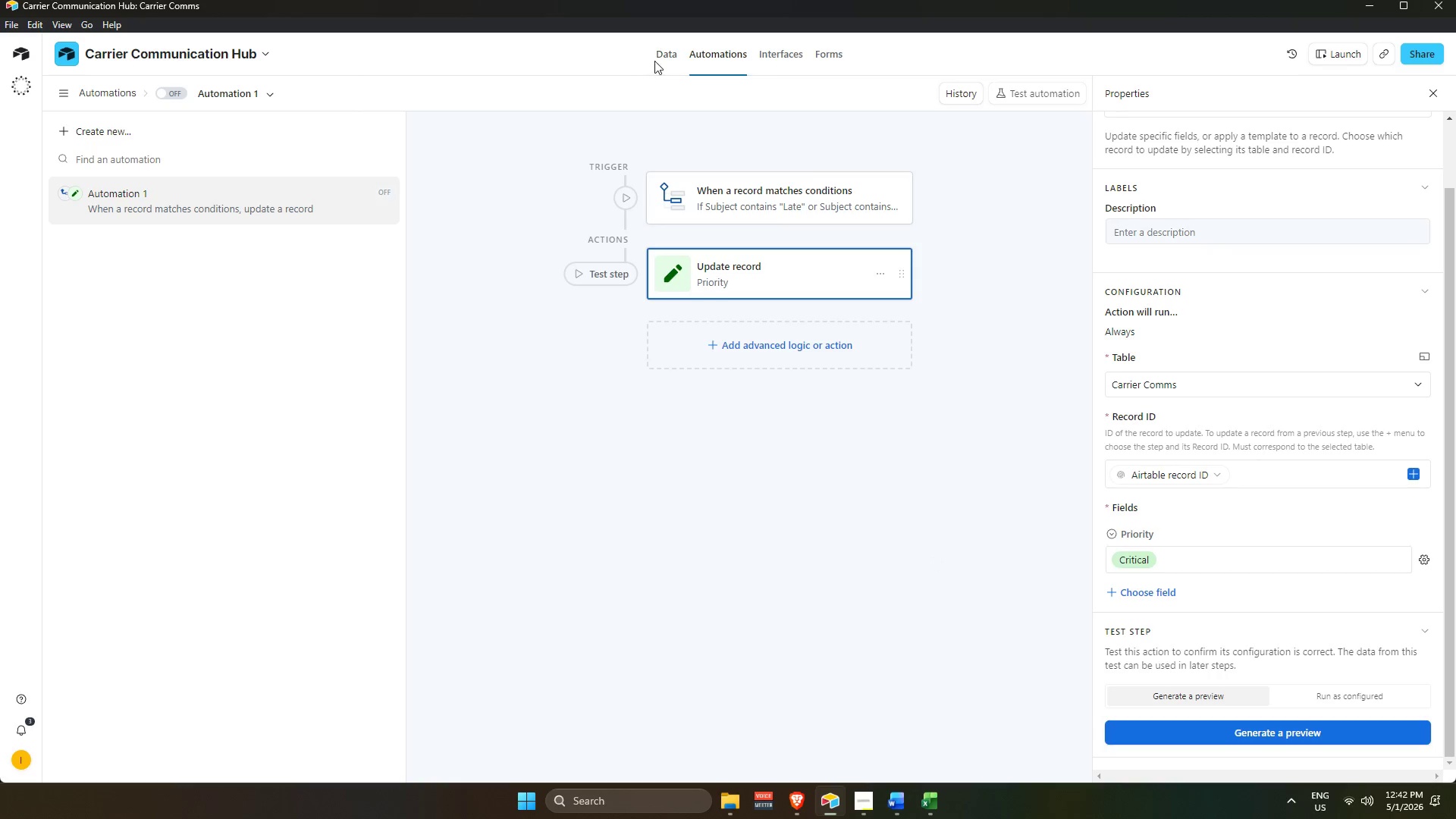 
left_click([658, 54])
 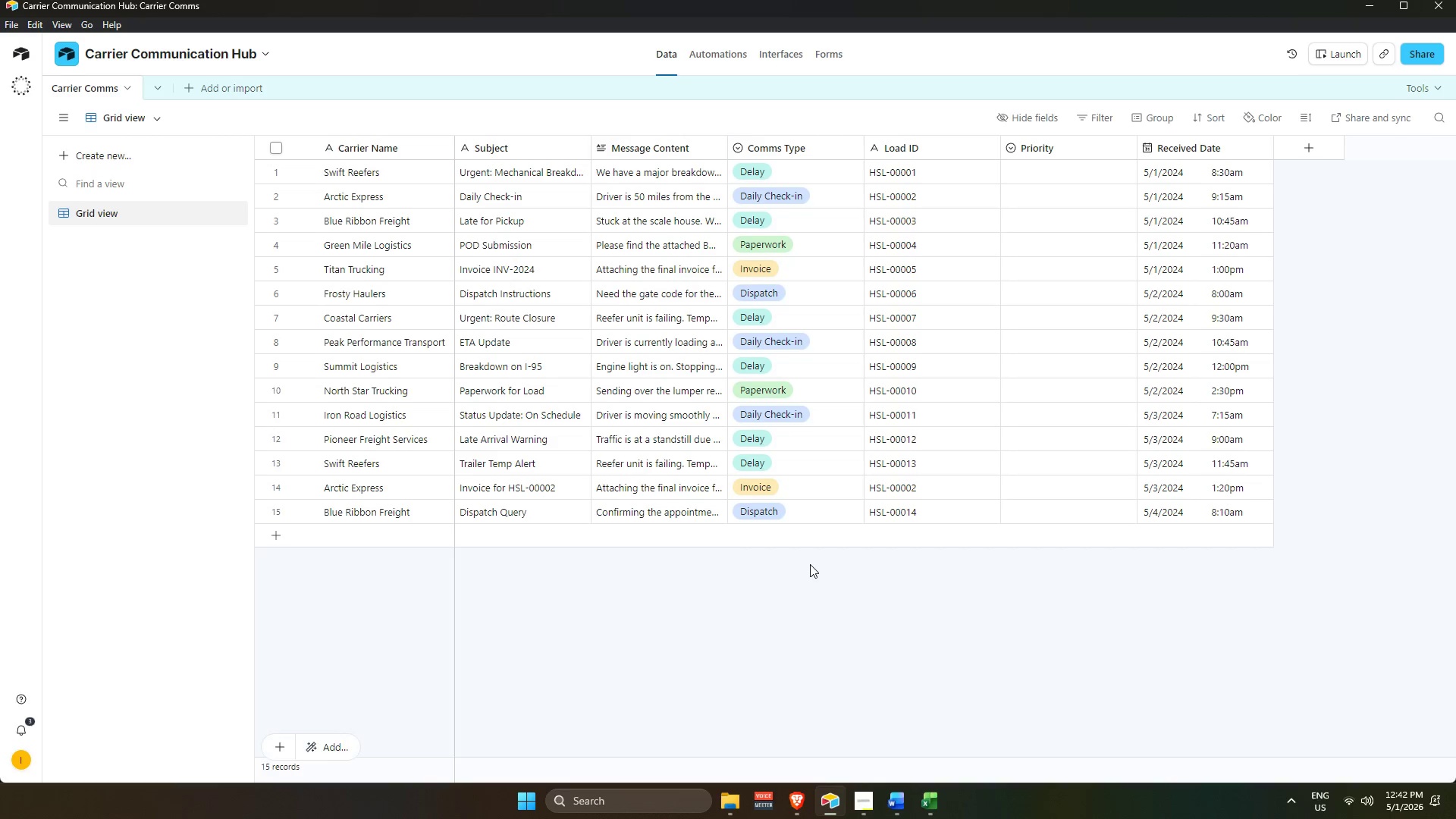 
left_click([810, 564])
 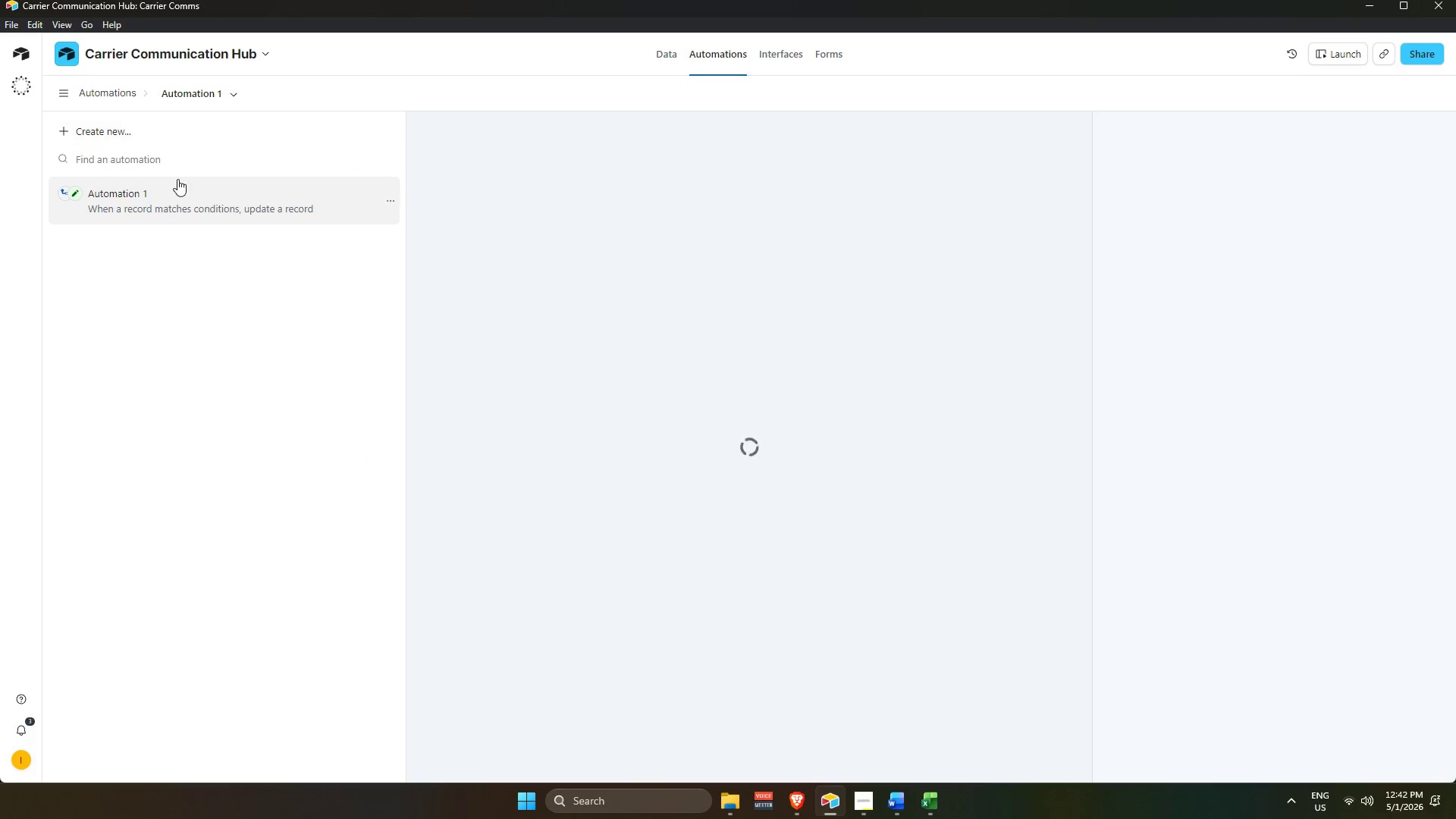 
wait(5.34)
 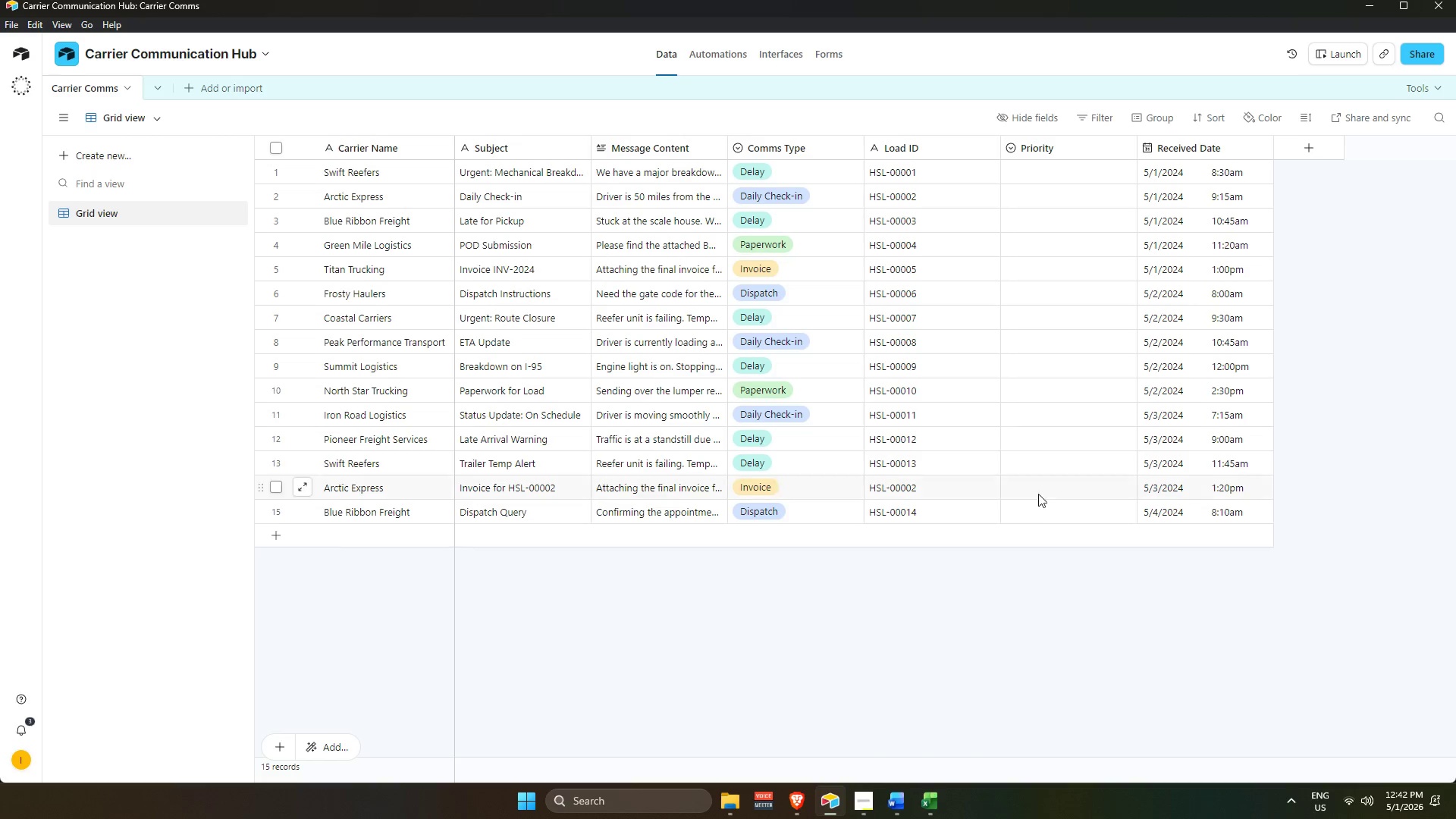 
left_click([177, 95])
 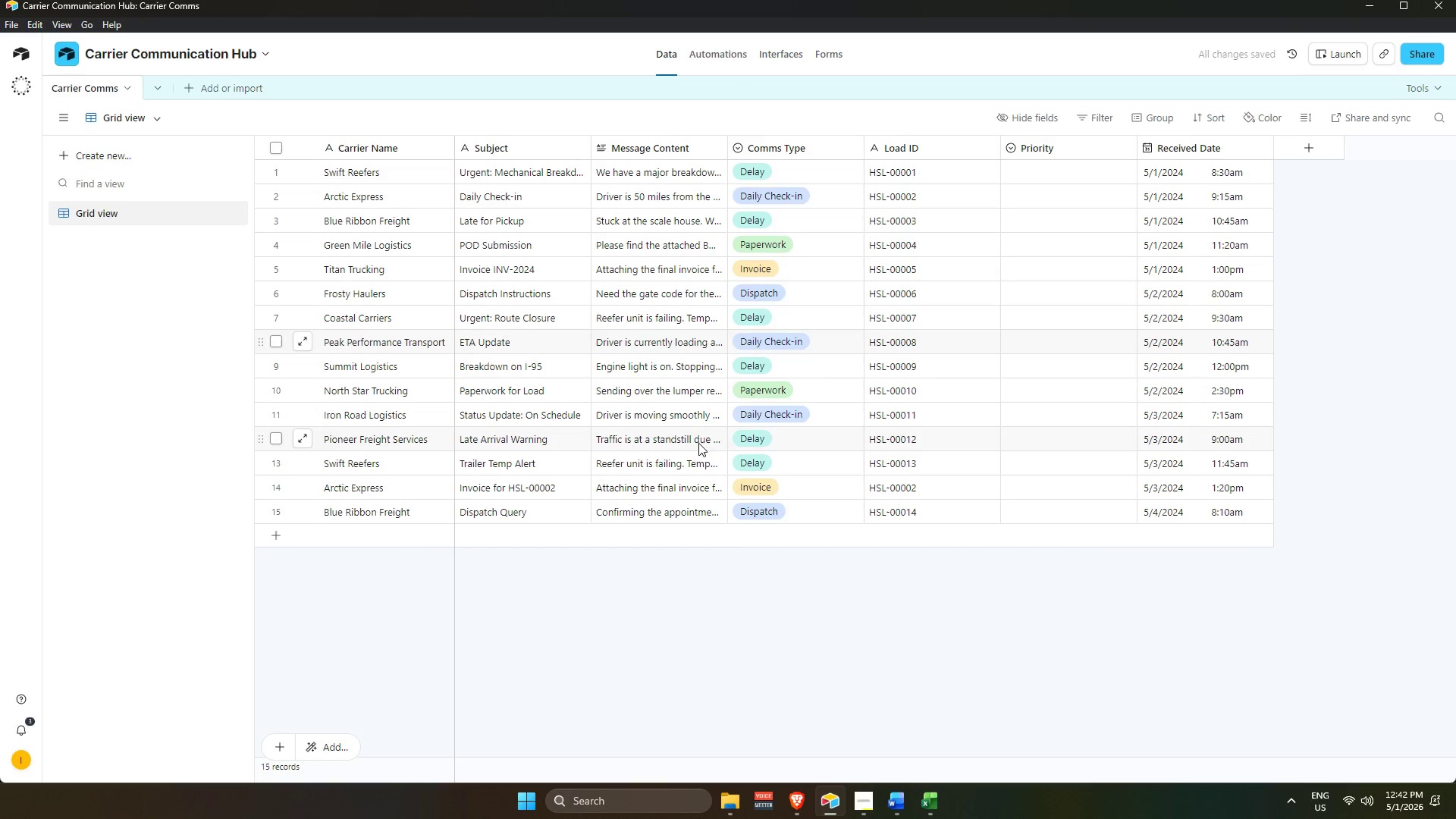 
scroll: coordinate [686, 462], scroll_direction: up, amount: 2.0
 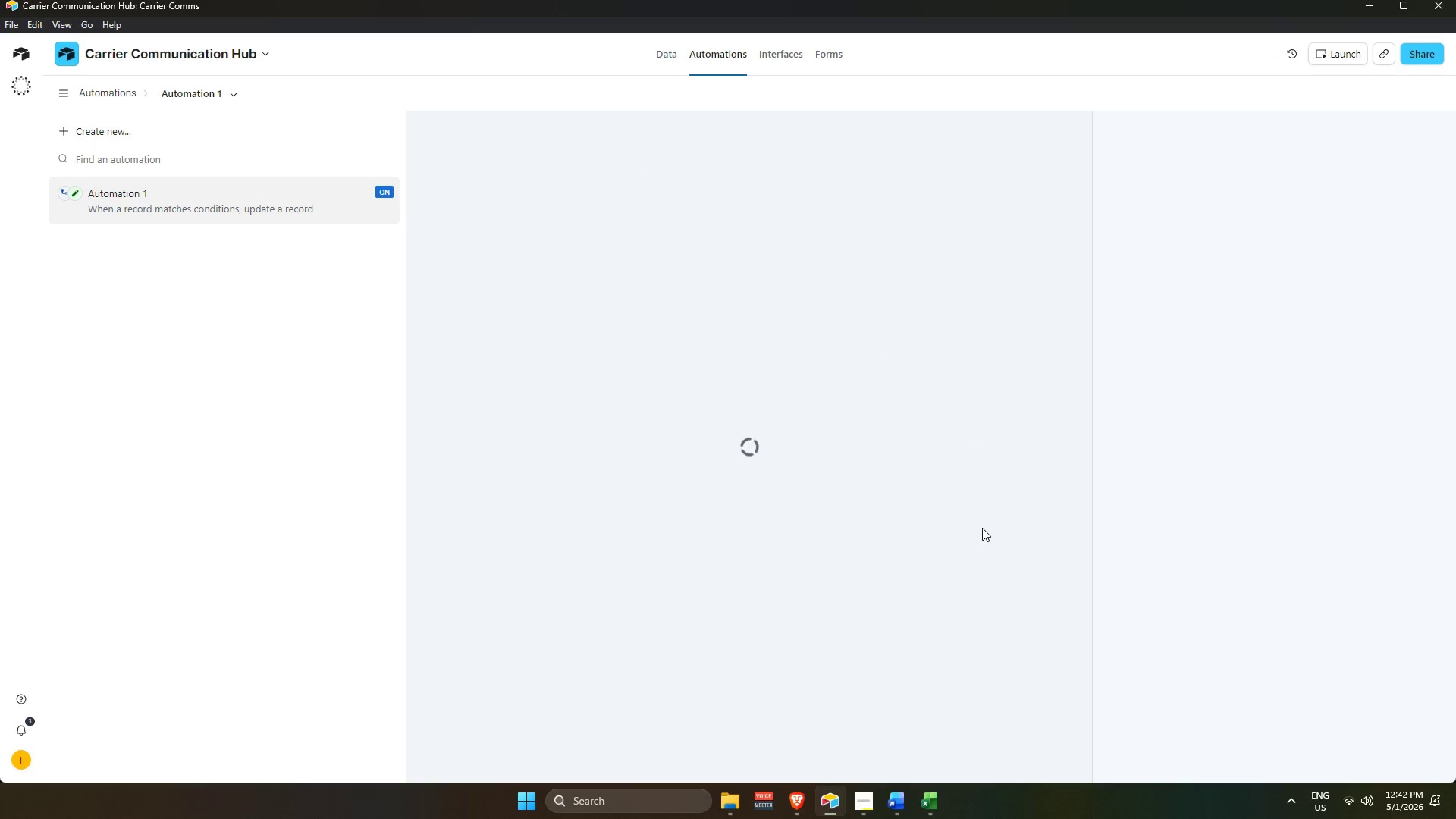 
wait(5.76)
 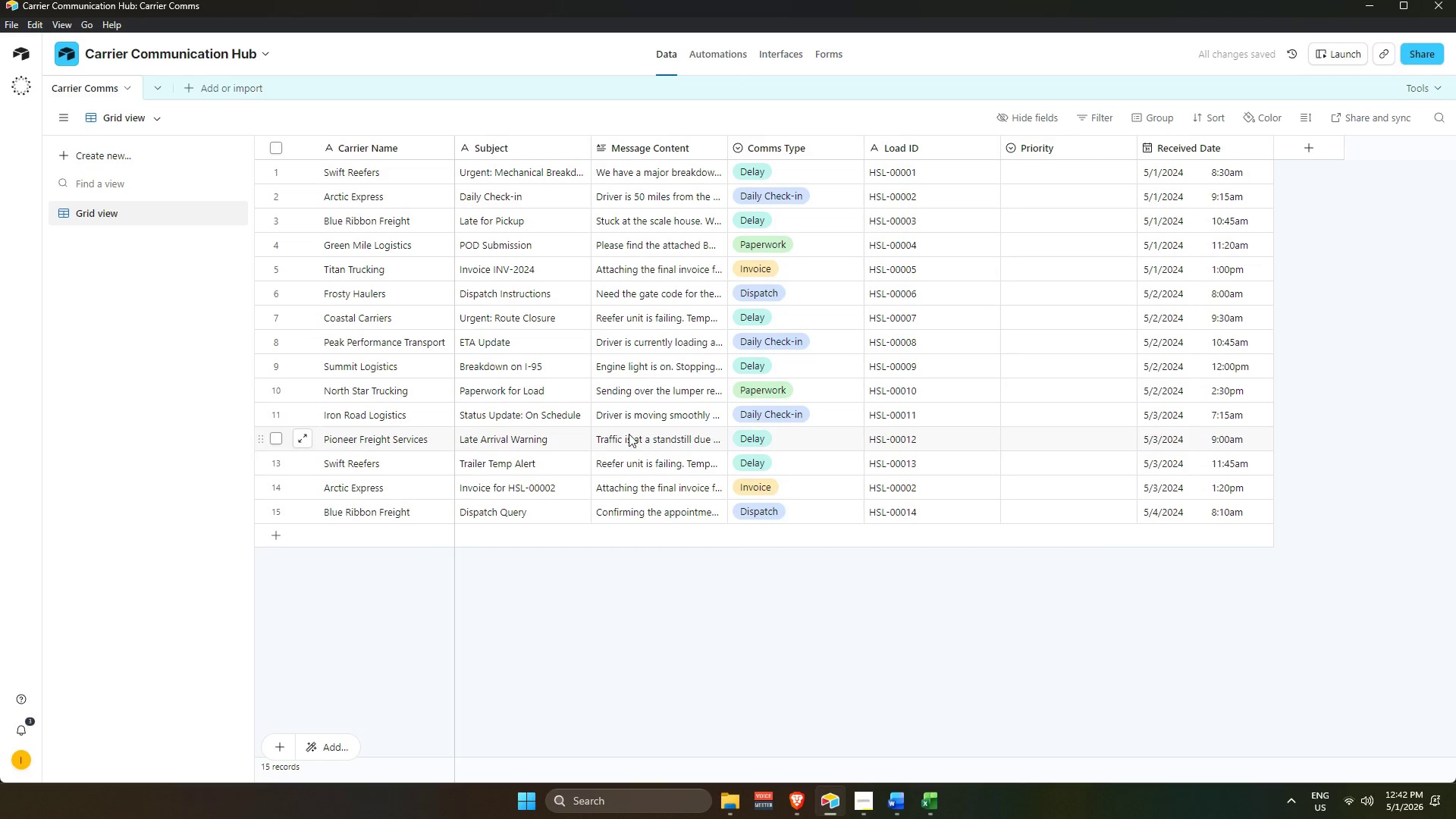 
scroll: coordinate [1201, 675], scroll_direction: down, amount: 3.0
 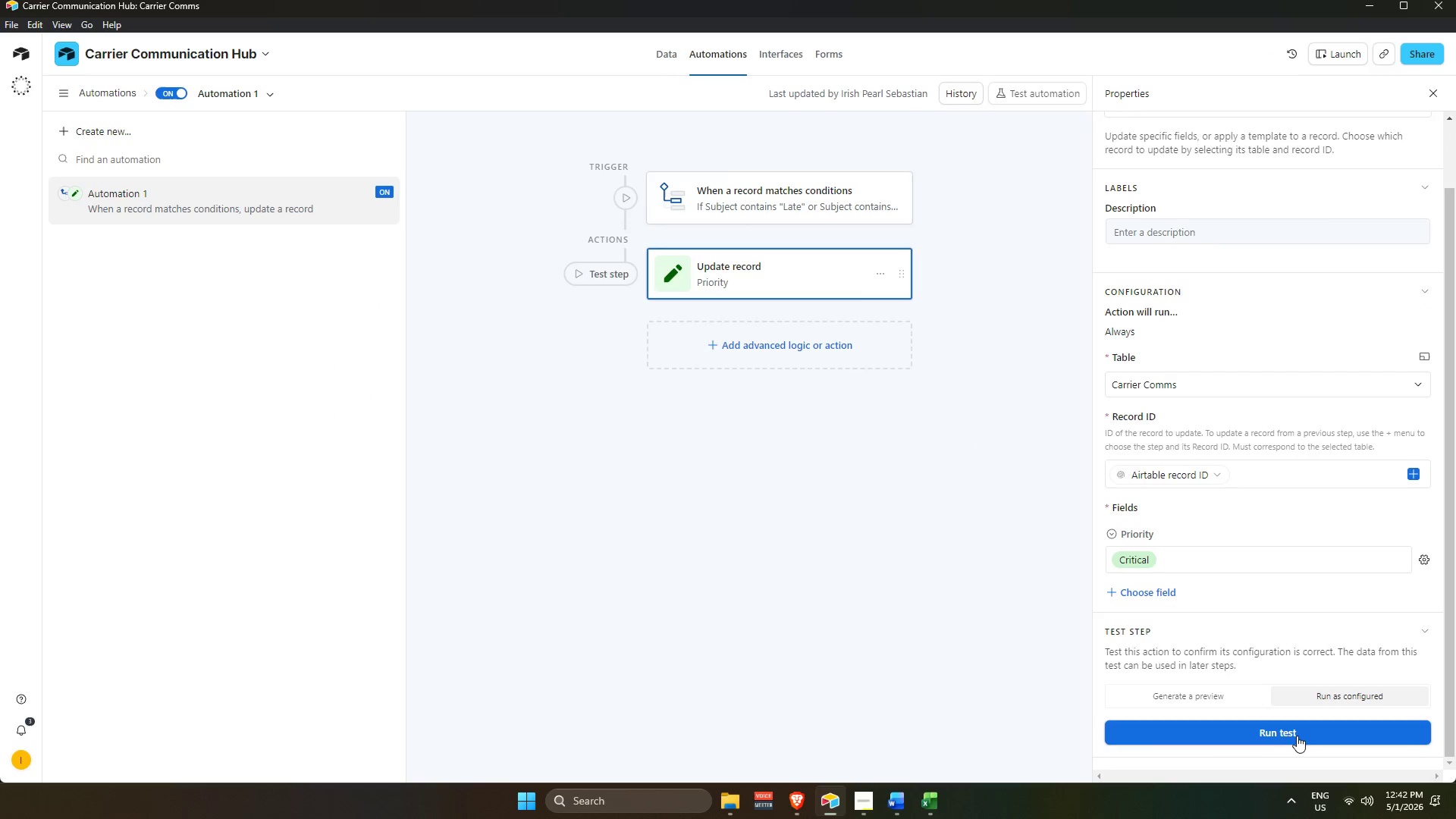 
double_click([1297, 736])
 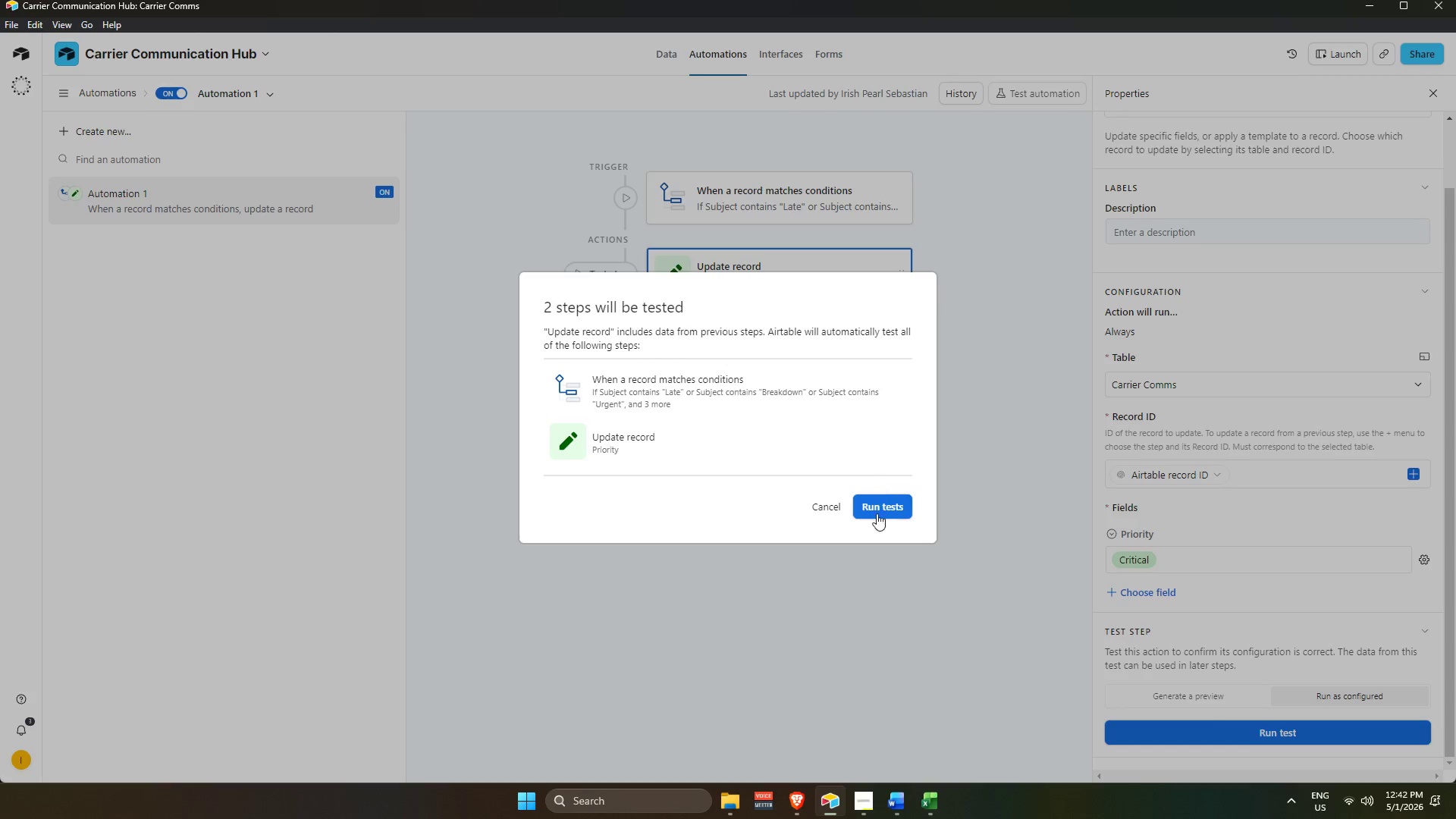 
left_click([880, 509])
 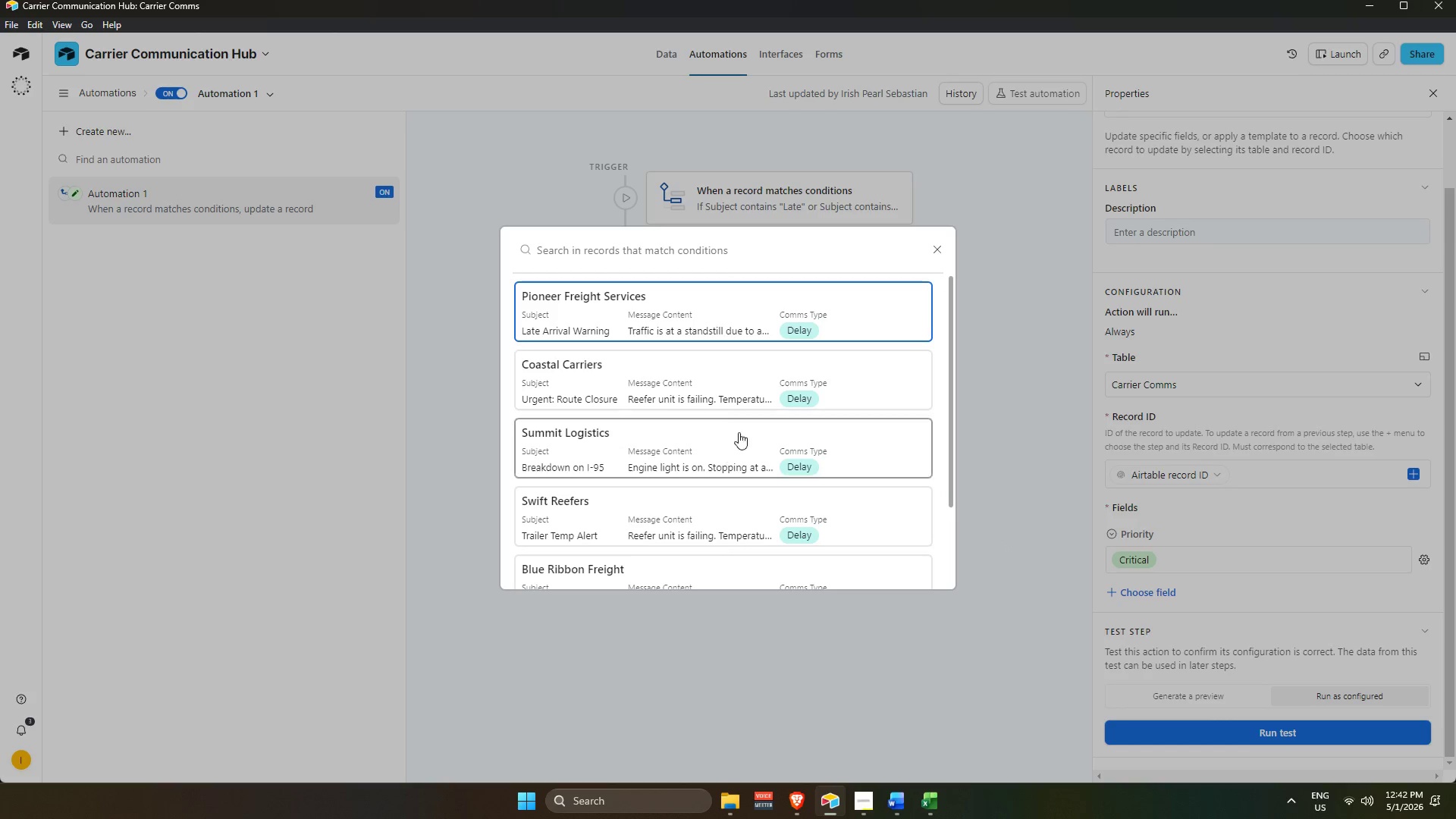 
left_click([686, 308])
 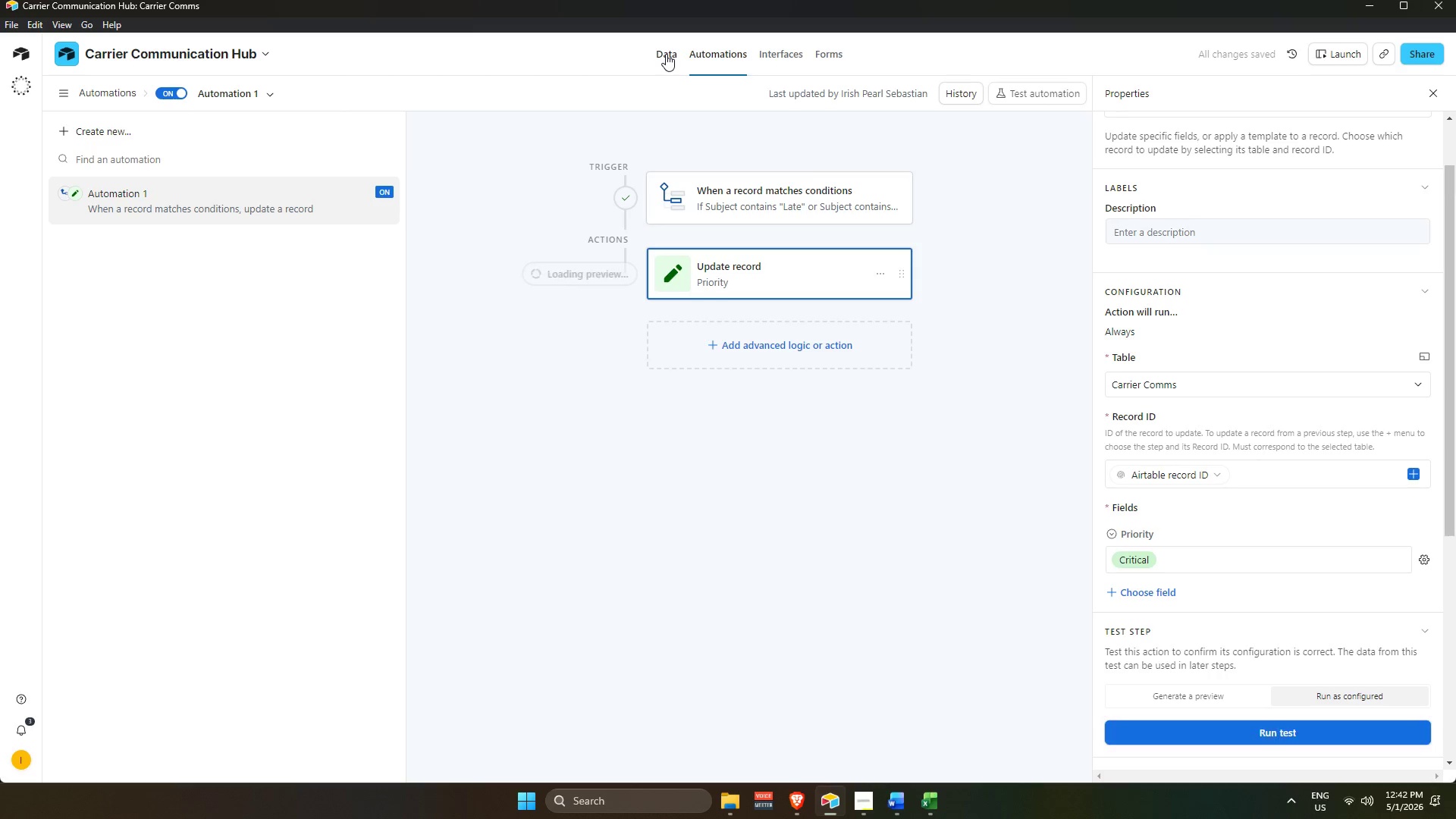 
left_click([666, 54])
 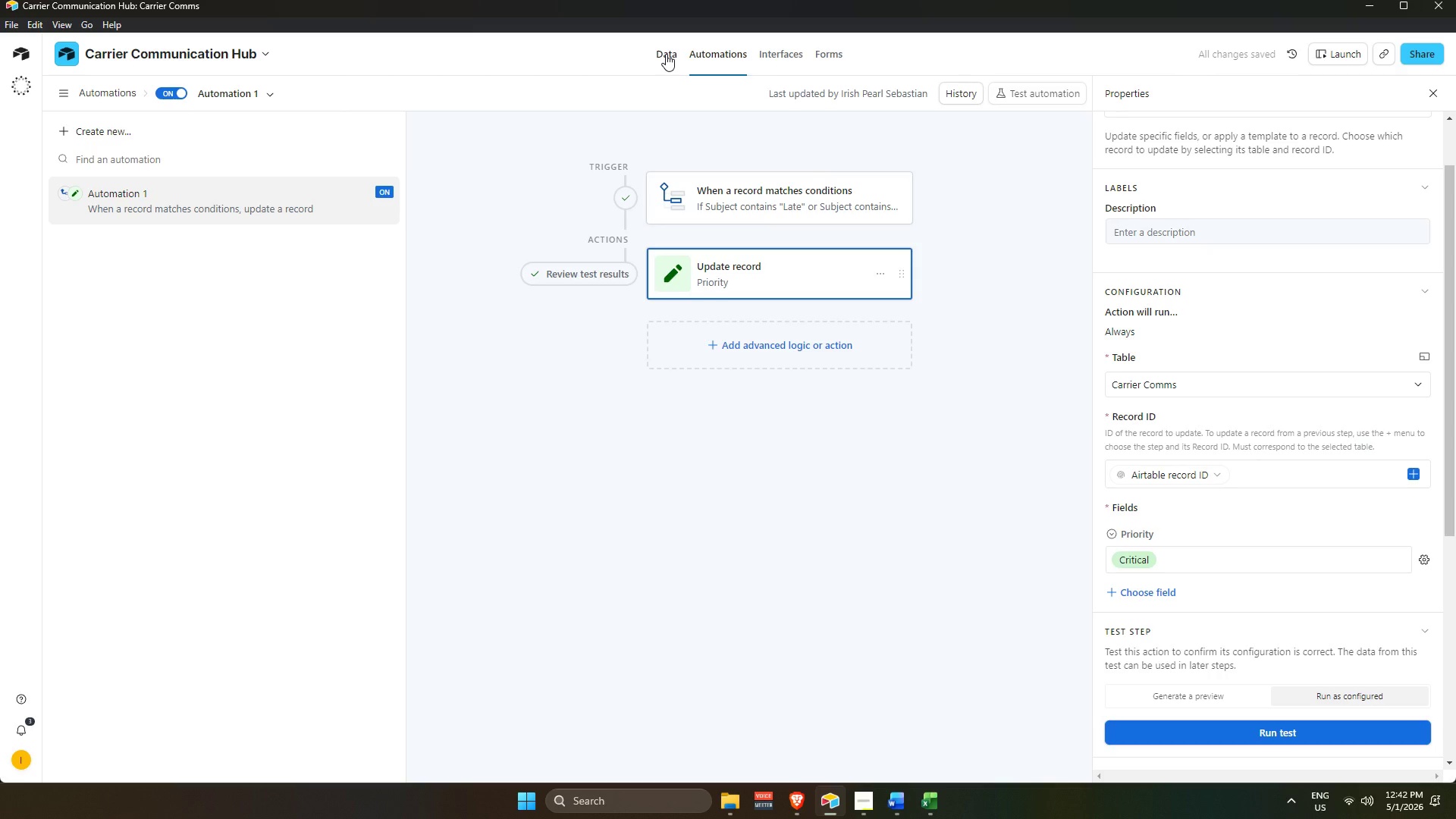 
left_click([666, 54])
 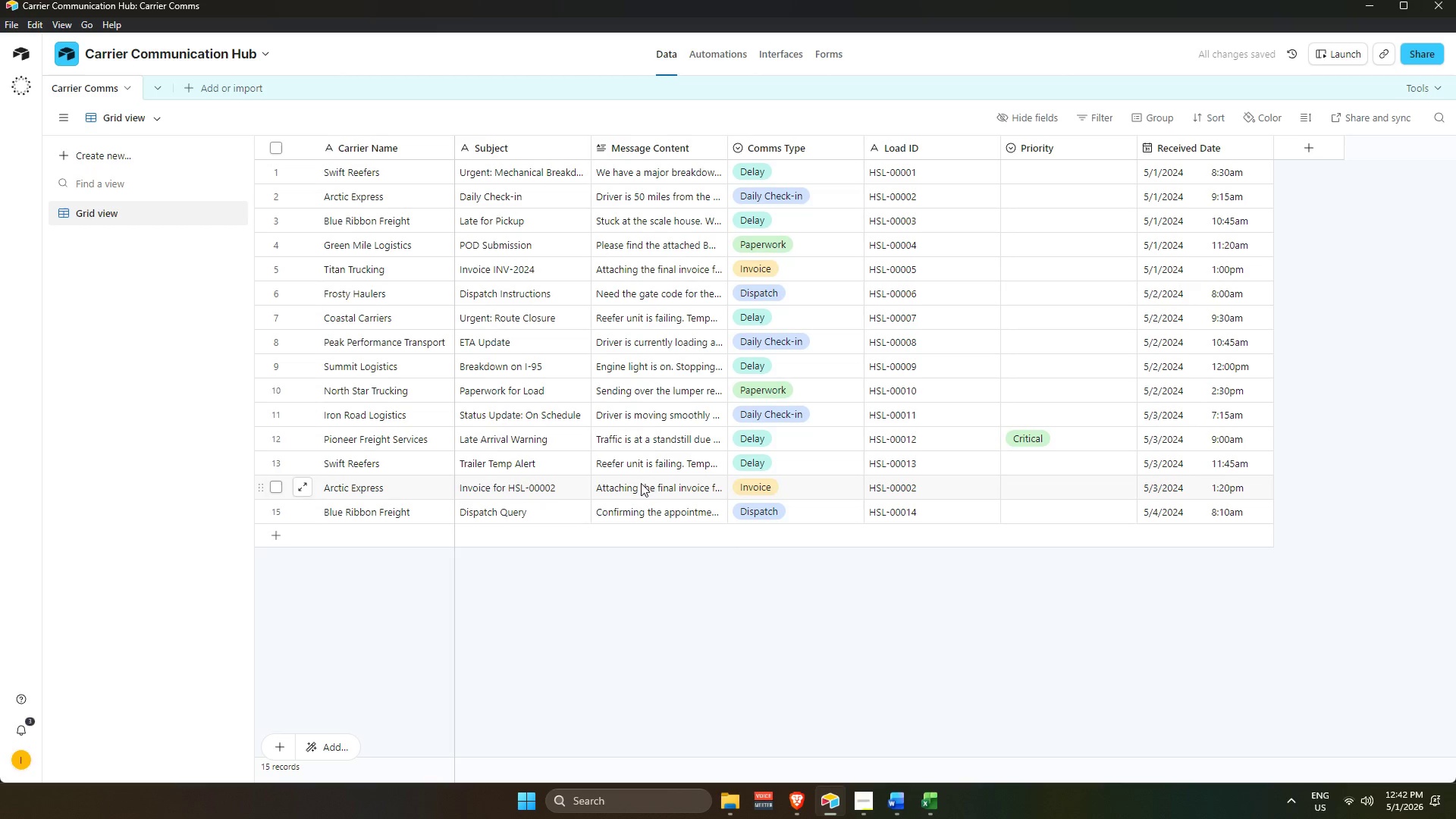 
scroll: coordinate [669, 558], scroll_direction: up, amount: 2.0
 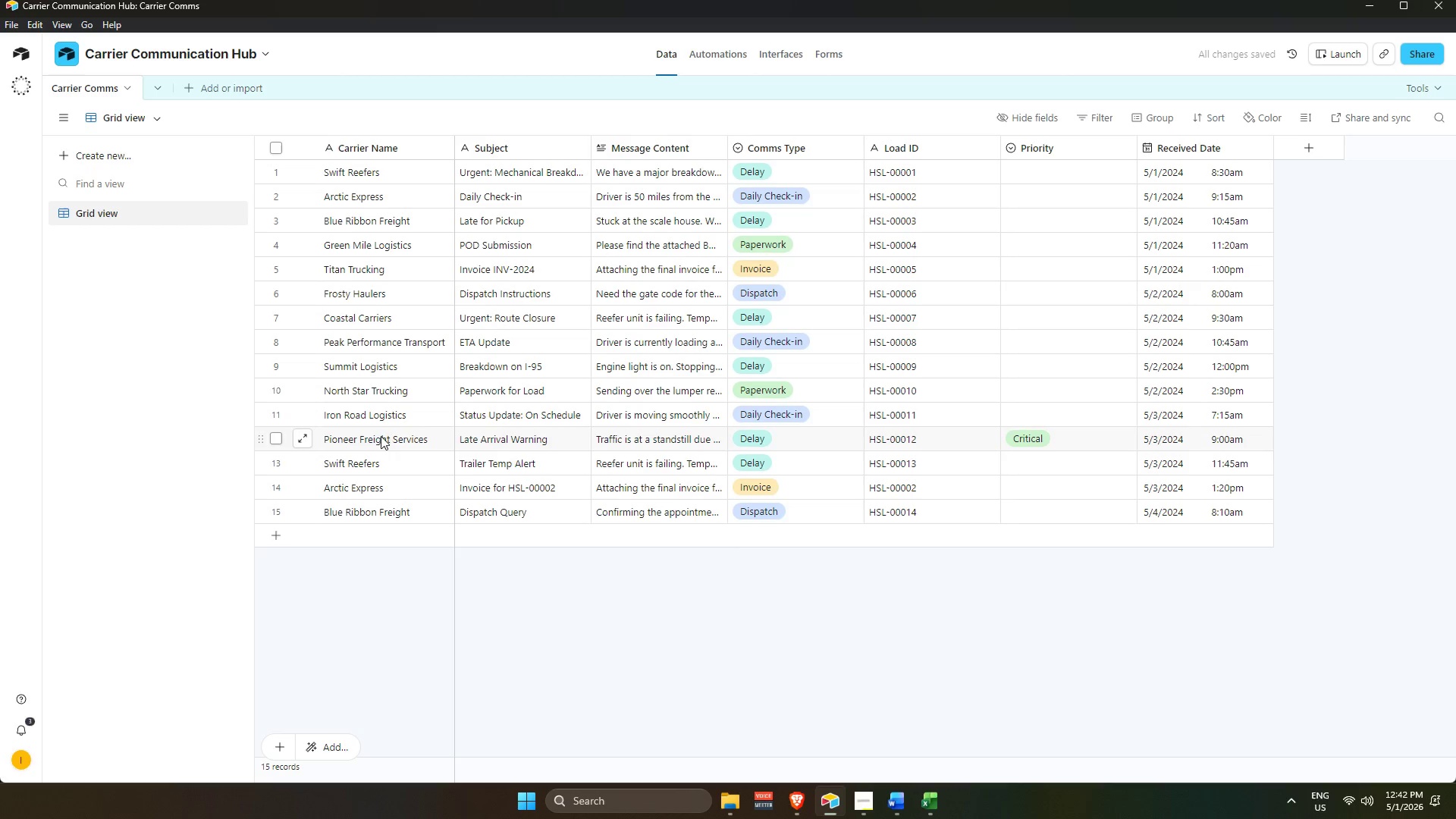 
left_click([647, 435])
 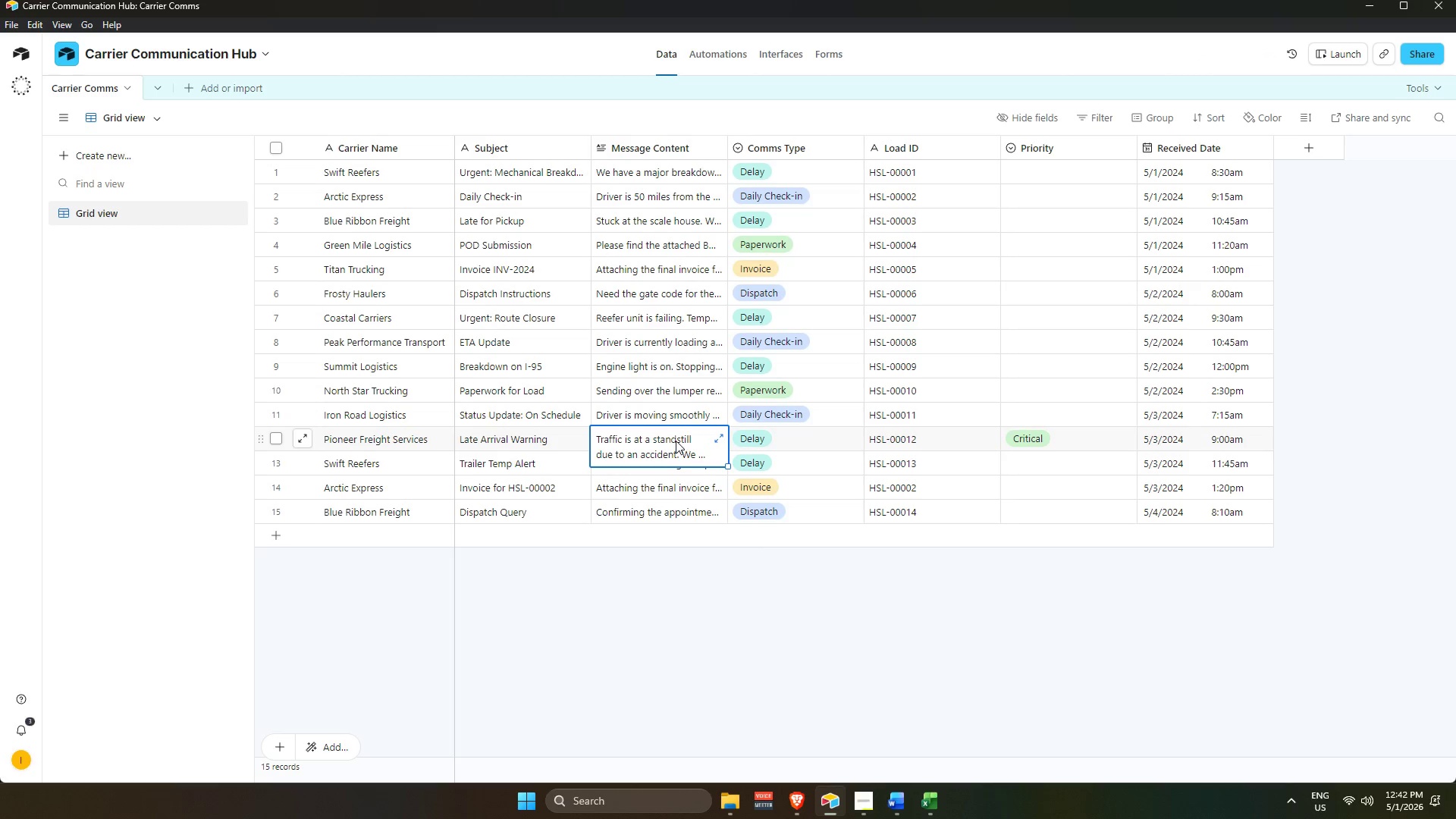 
double_click([676, 440])
 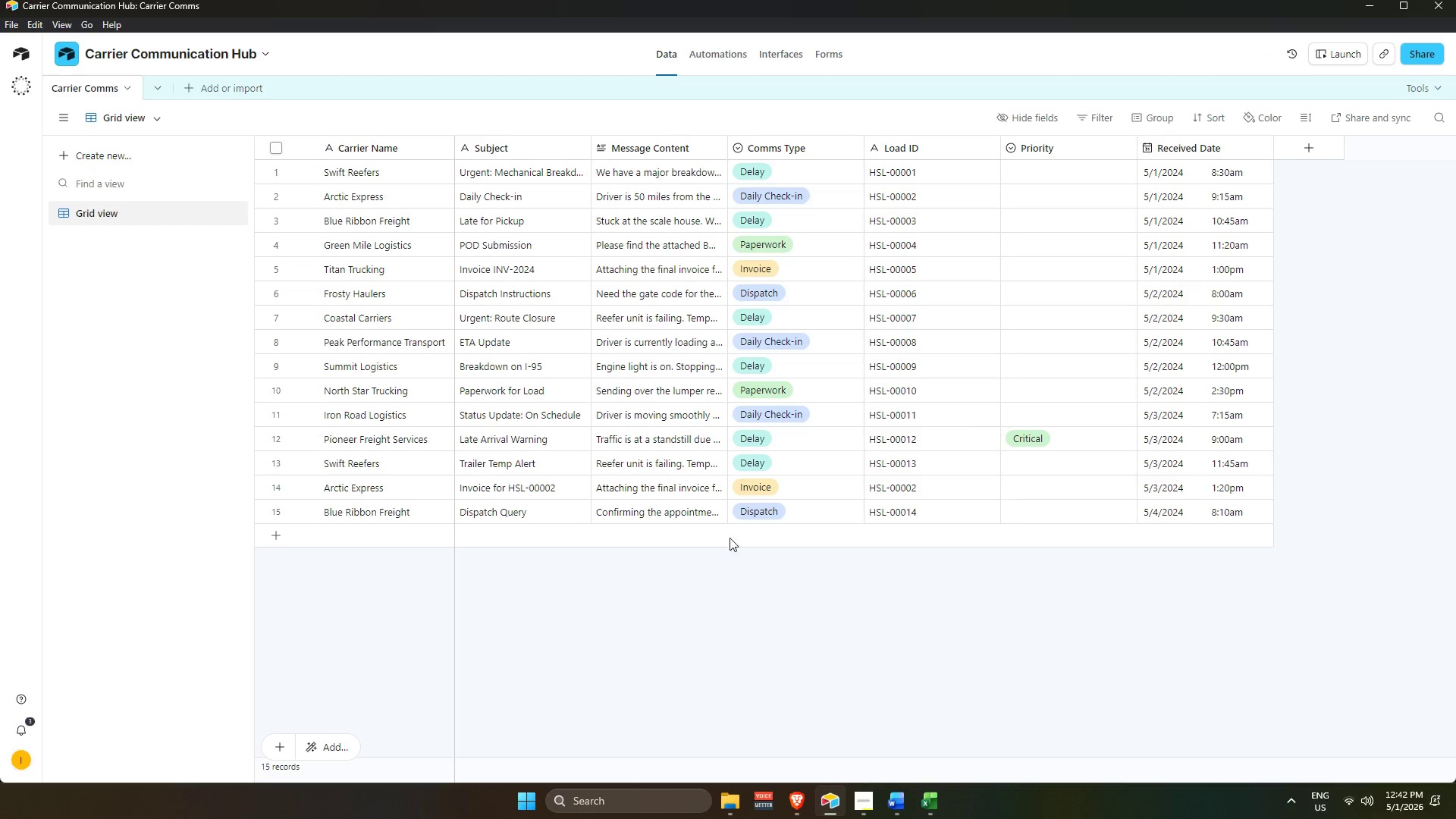 
double_click([651, 442])
 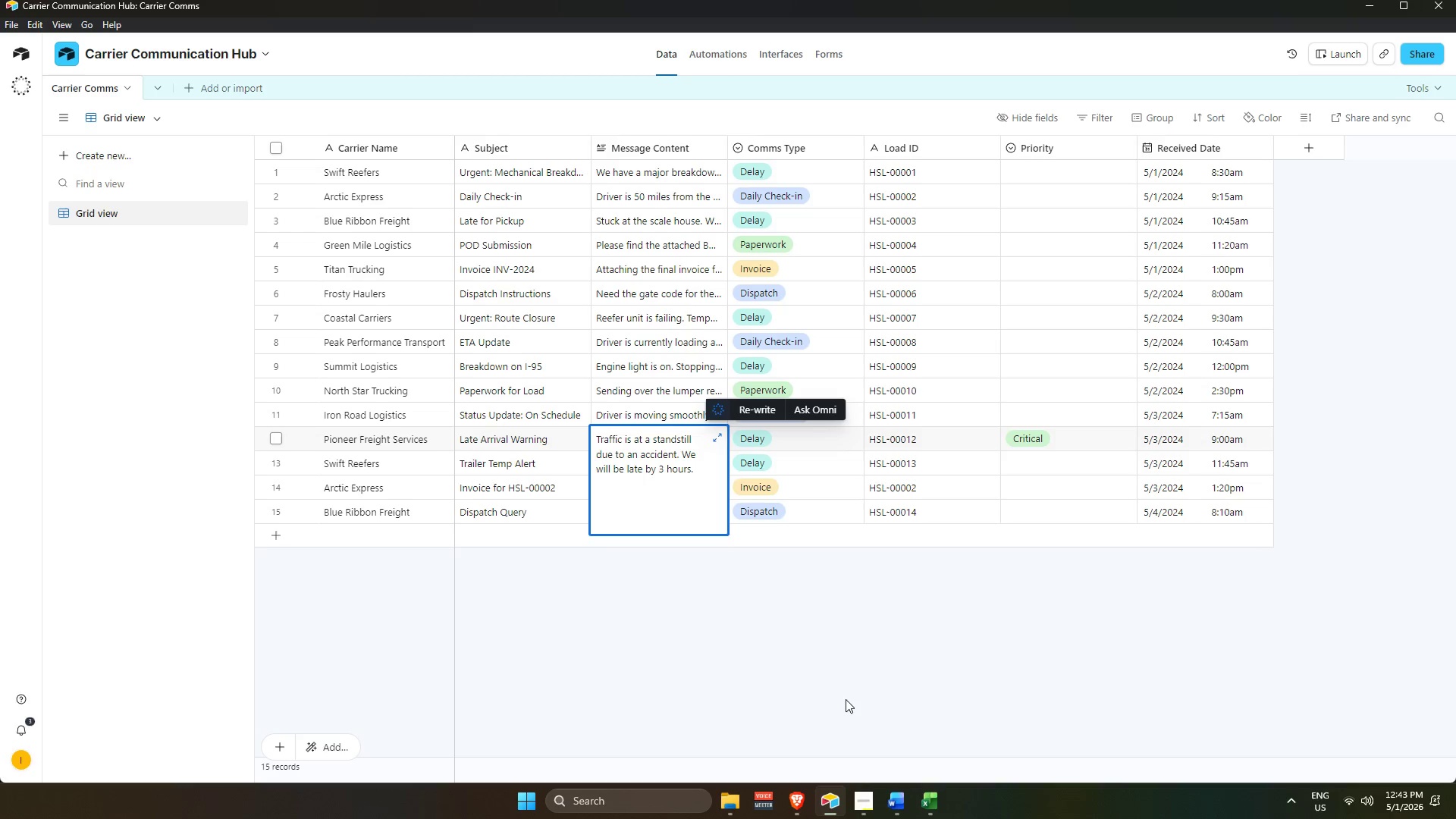 
wait(5.19)
 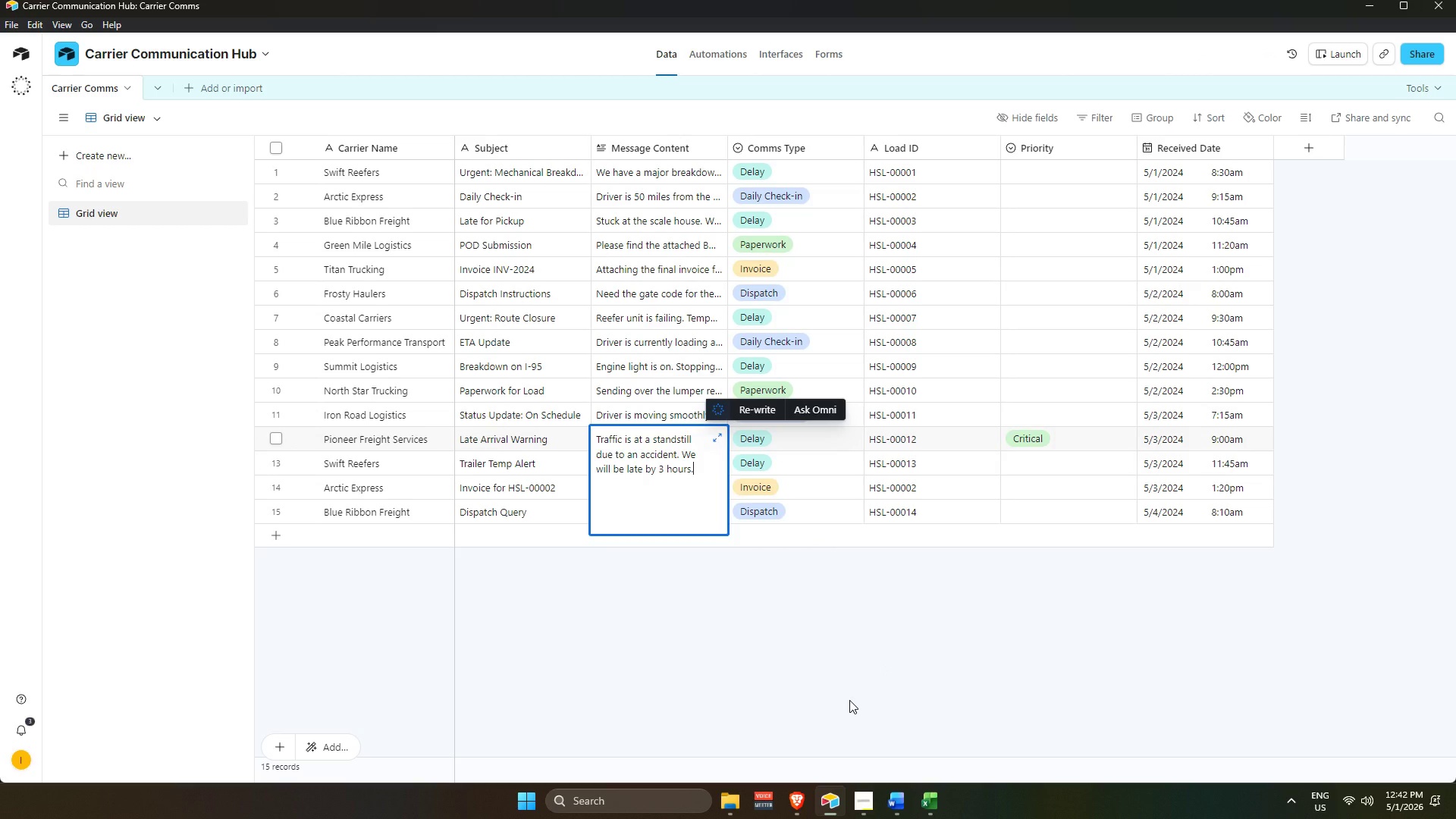 
left_click([843, 698])
 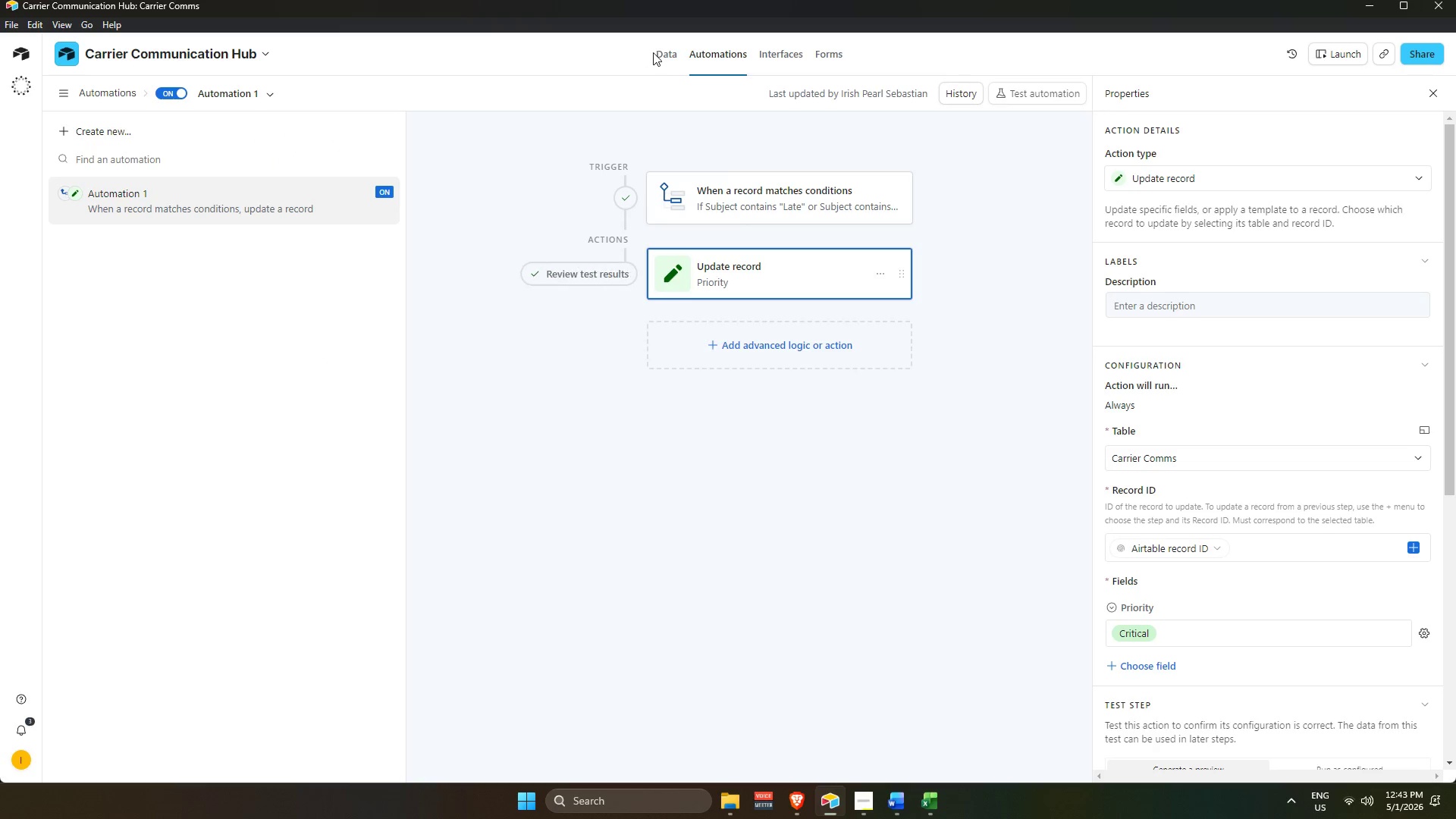 
wait(5.11)
 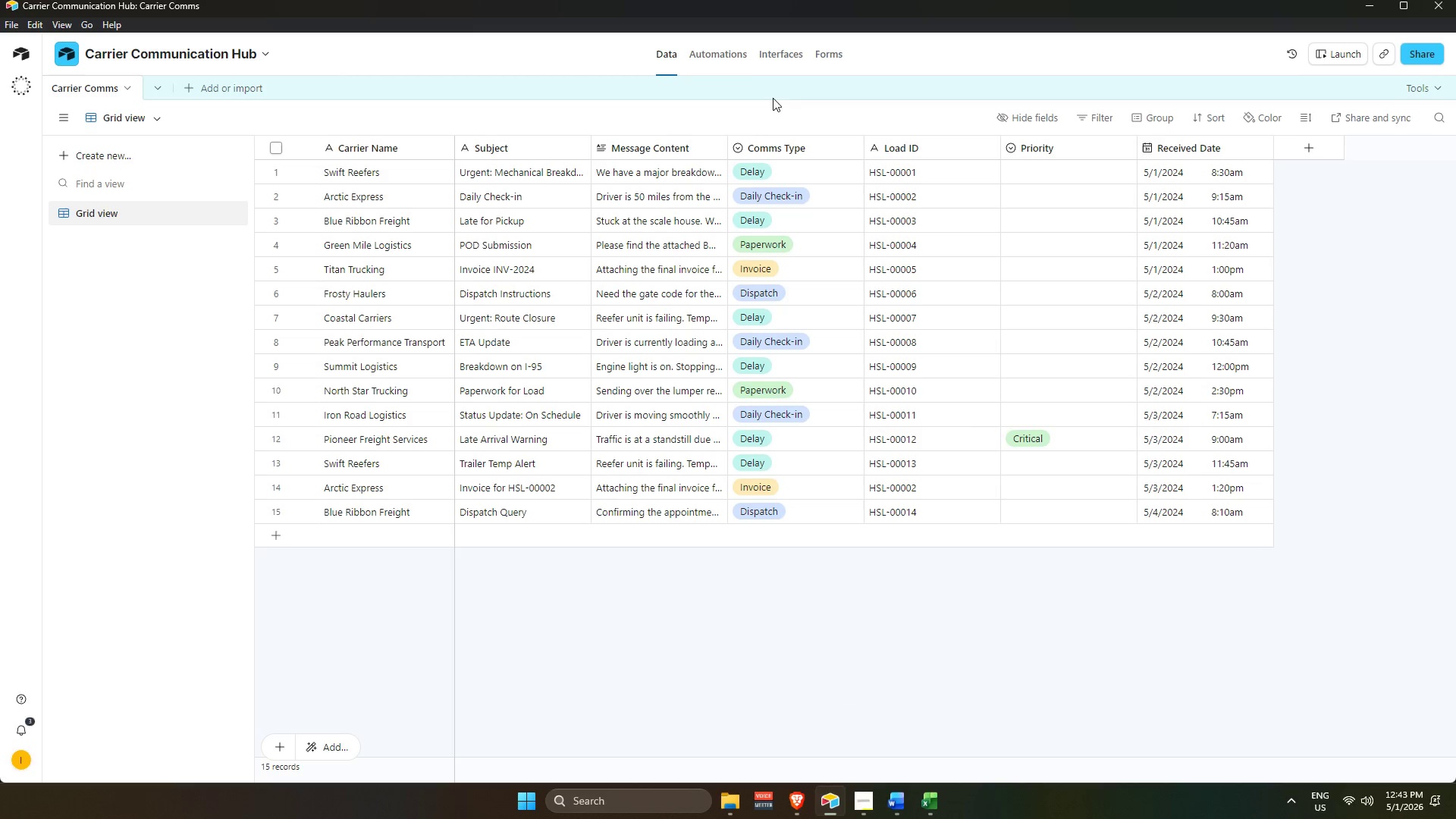 
left_click([795, 190])
 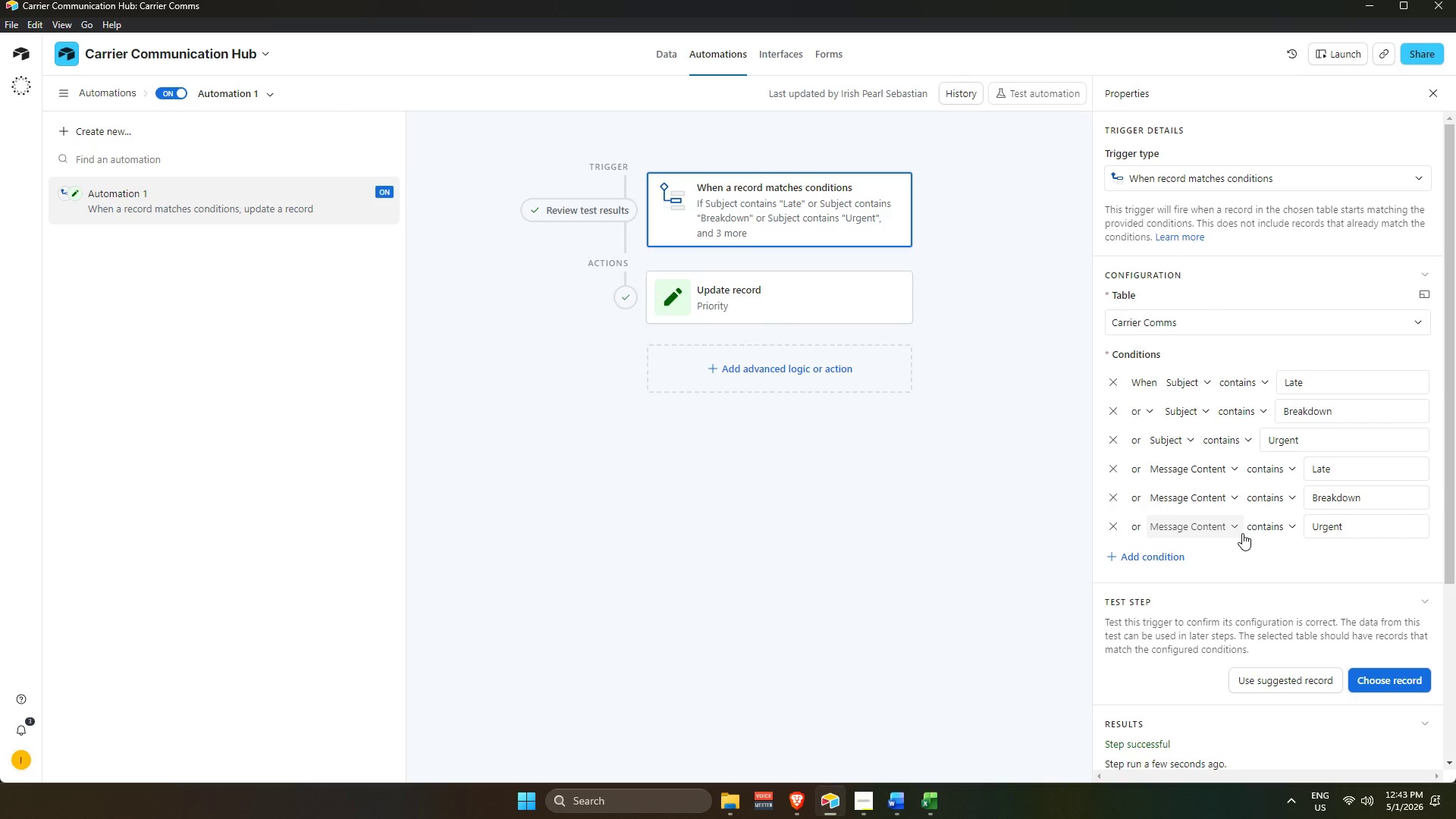 
wait(7.73)
 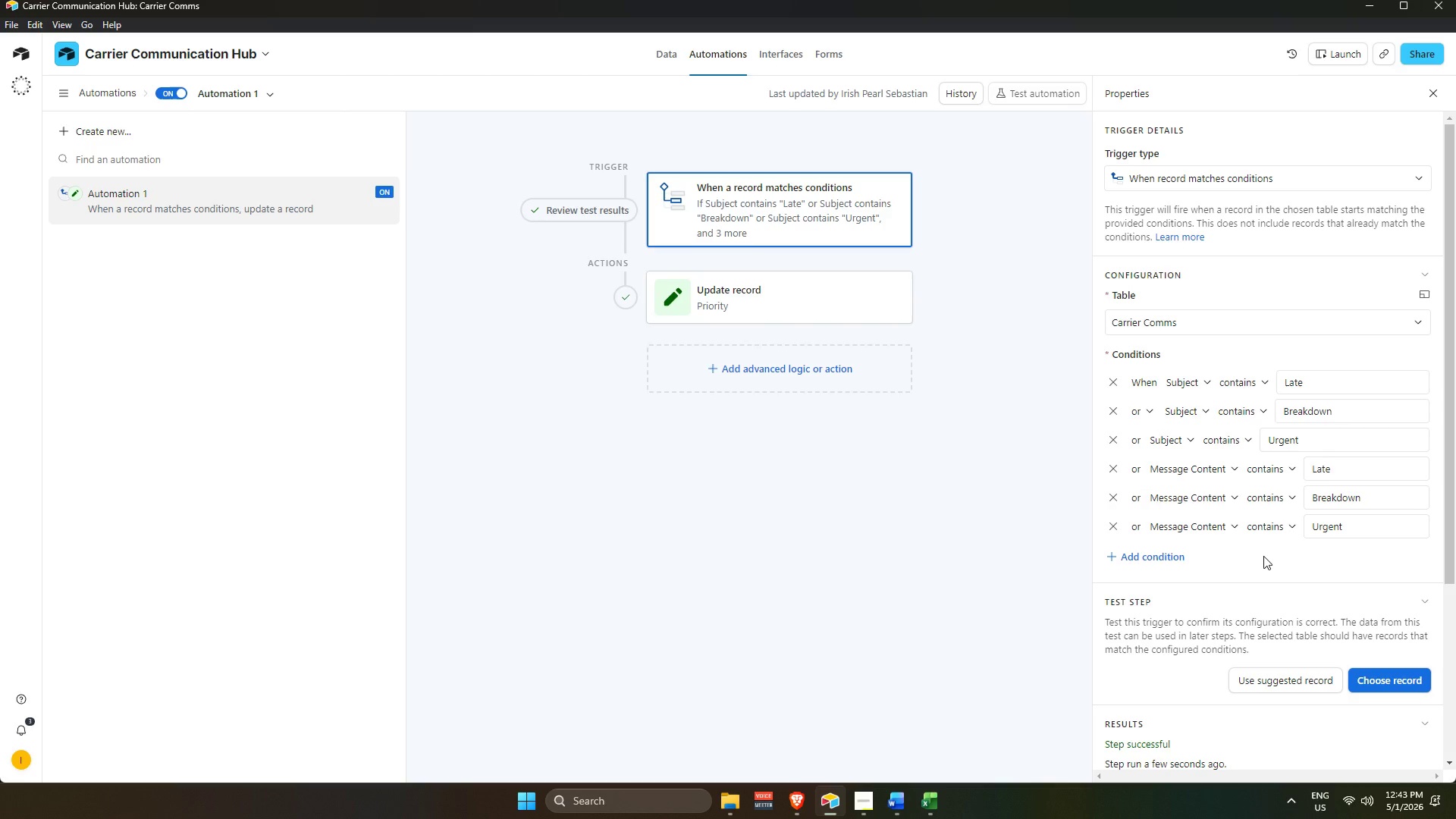 
left_click([665, 53])
 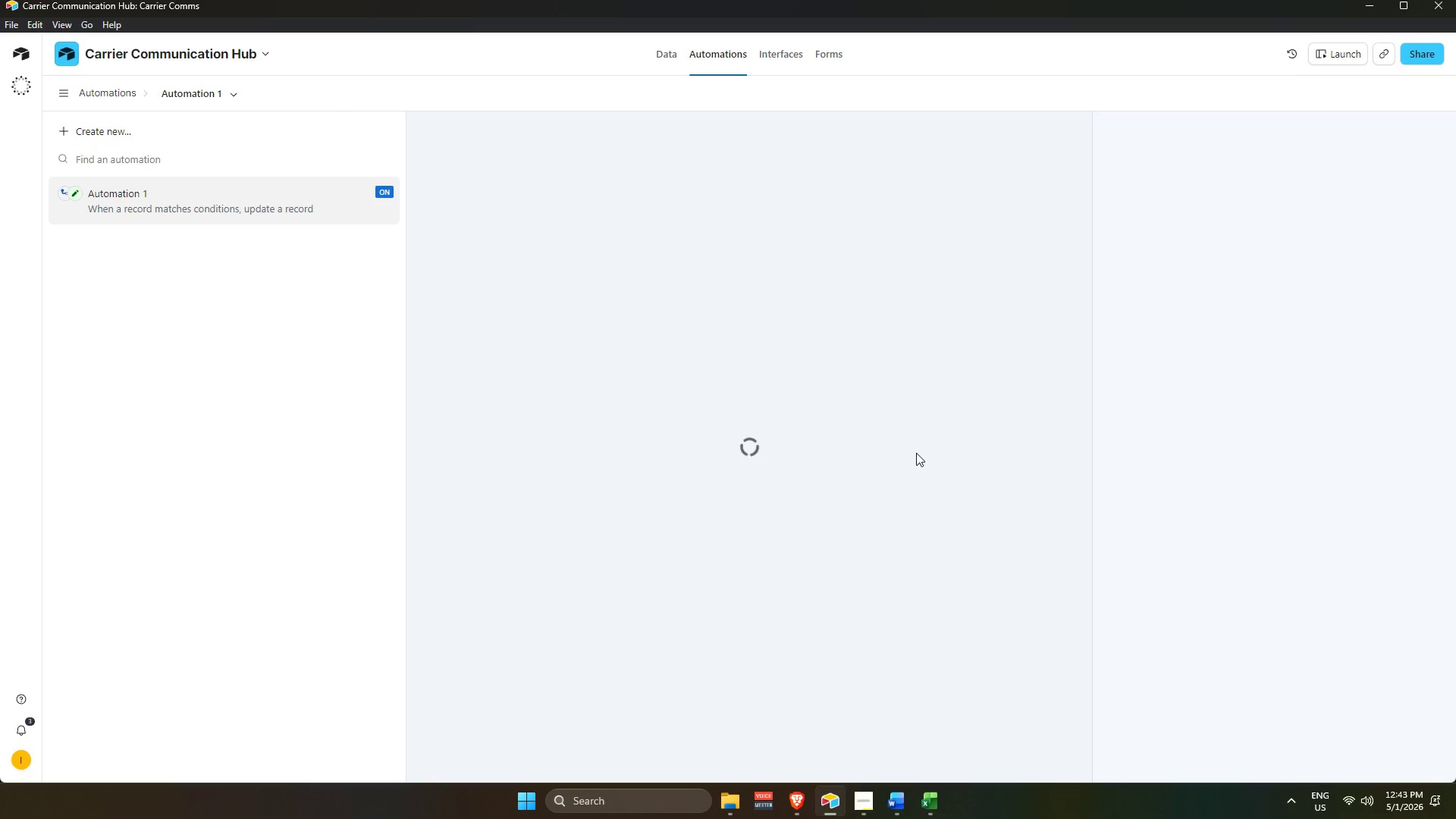 
wait(6.4)
 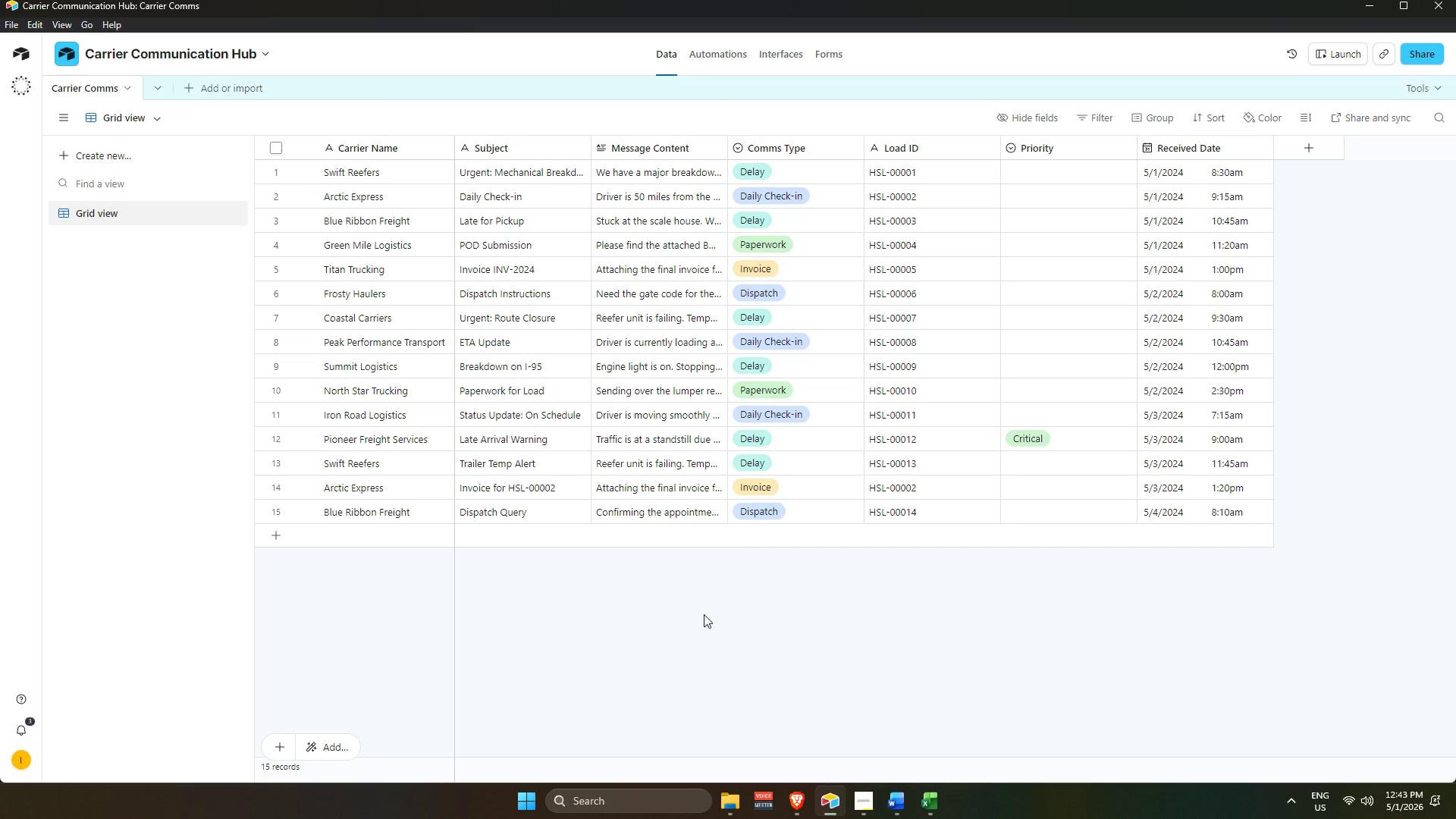 
mouse_move([748, 309])
 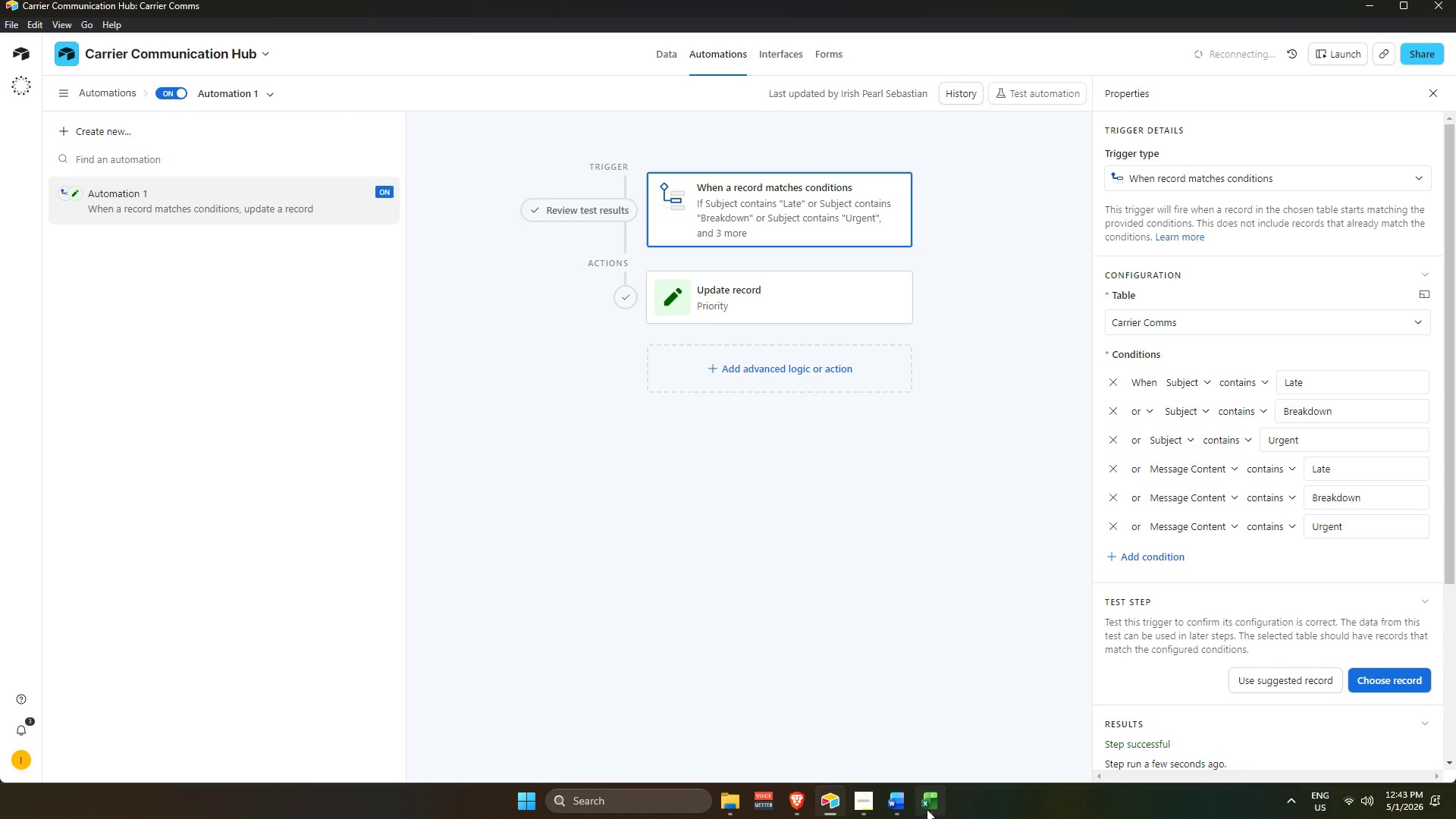 
left_click([908, 799])
 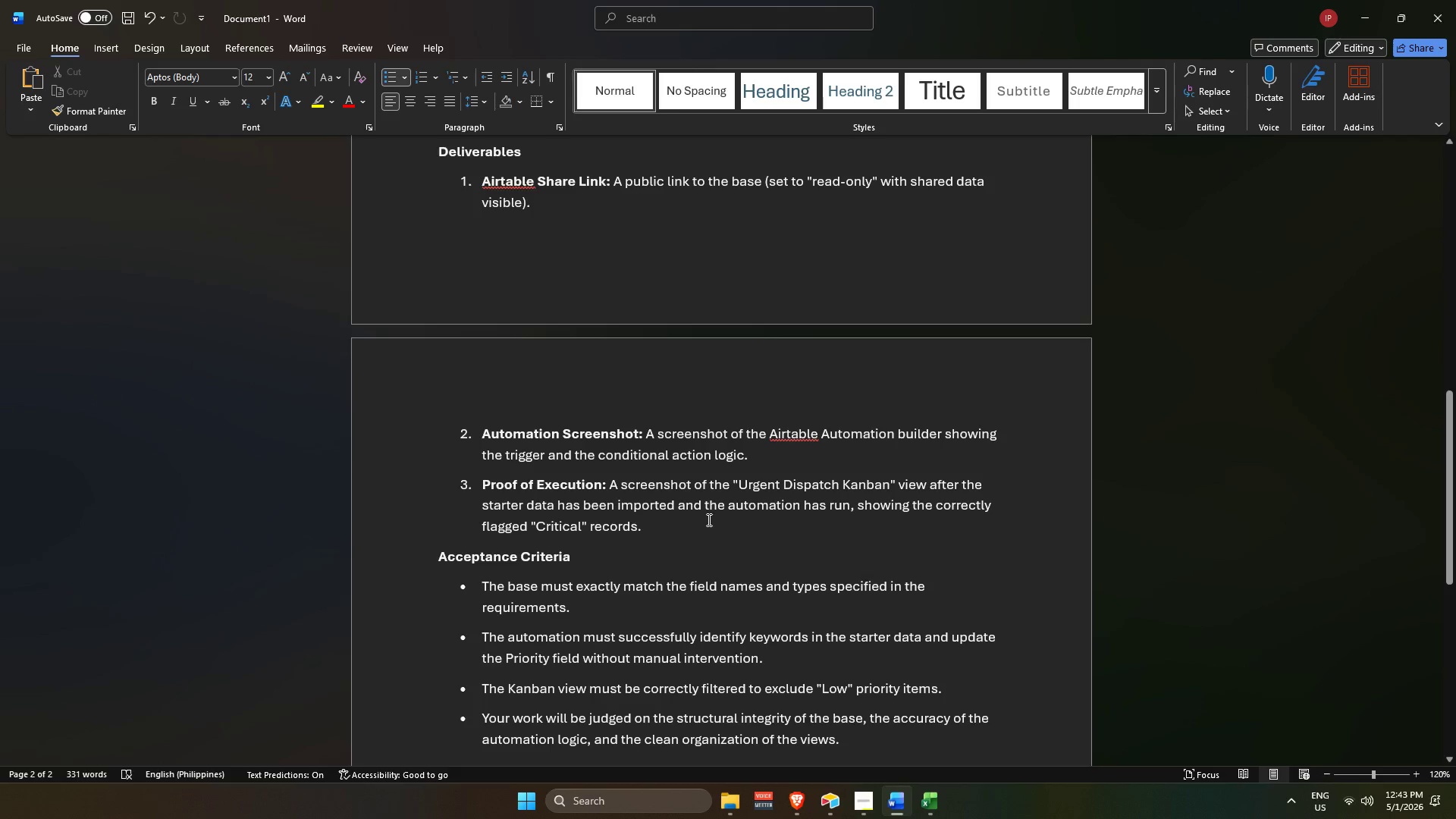 
scroll: coordinate [716, 463], scroll_direction: up, amount: 9.0
 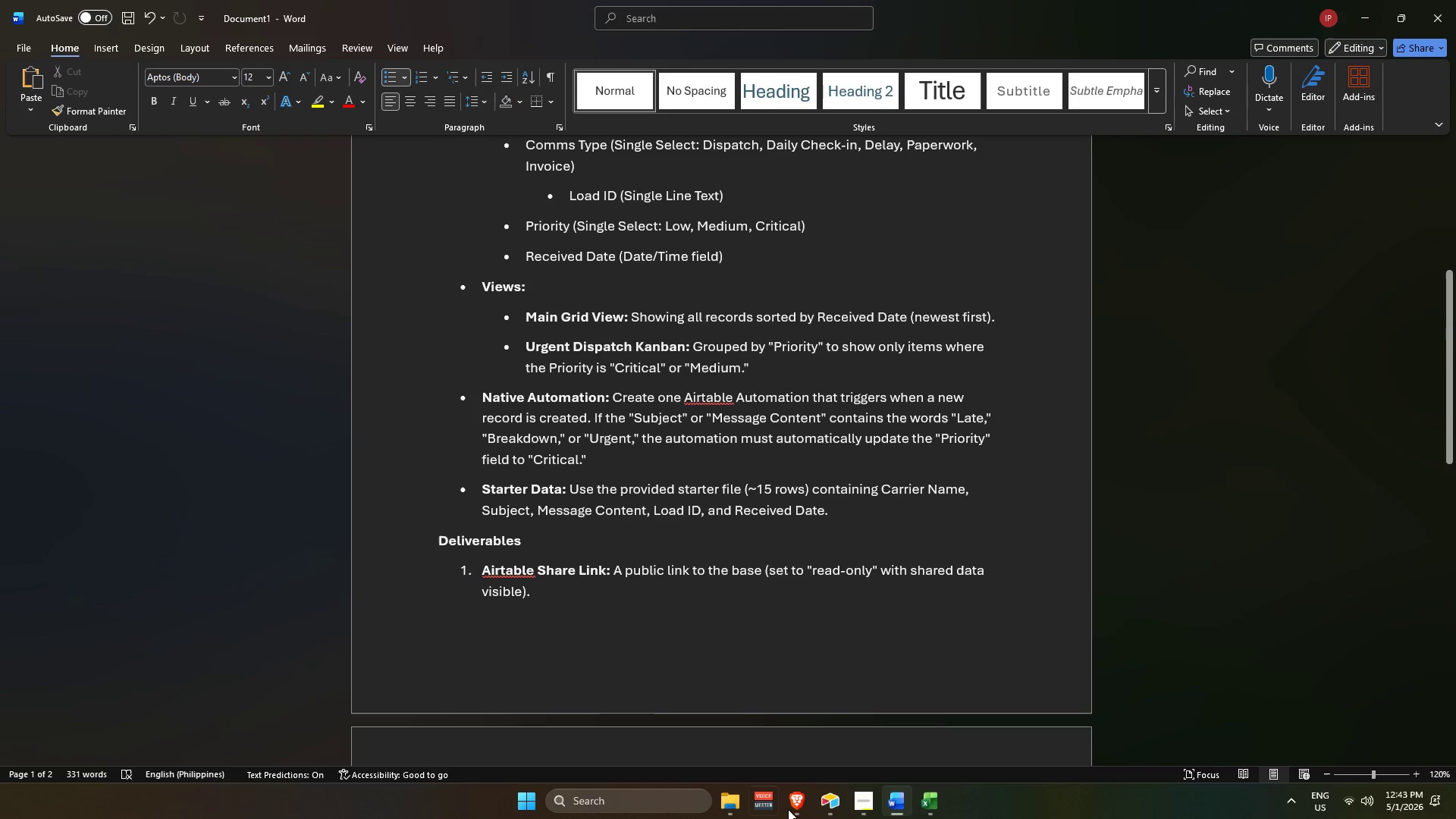 
wait(7.41)
 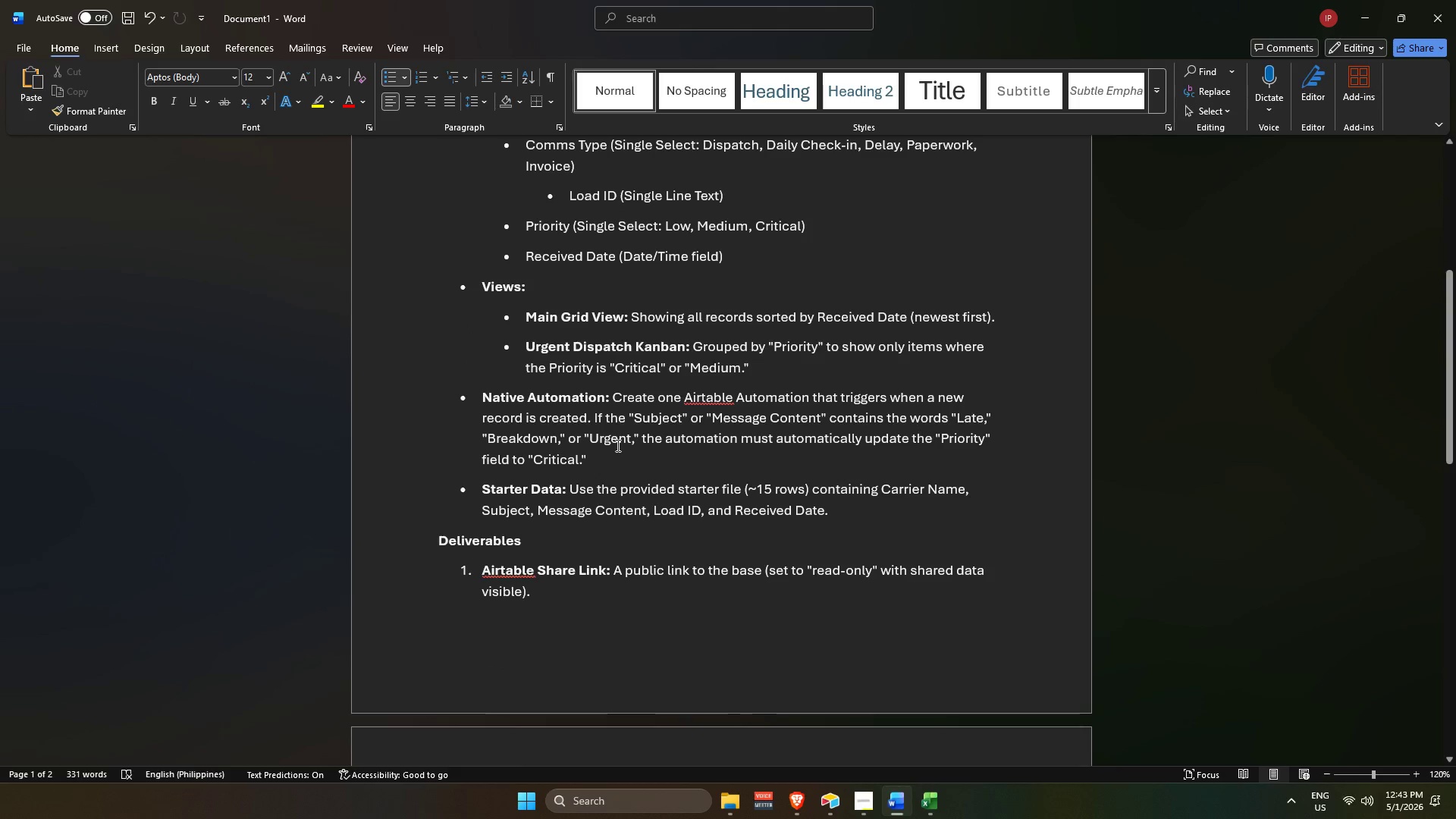 
left_click([968, 635])
 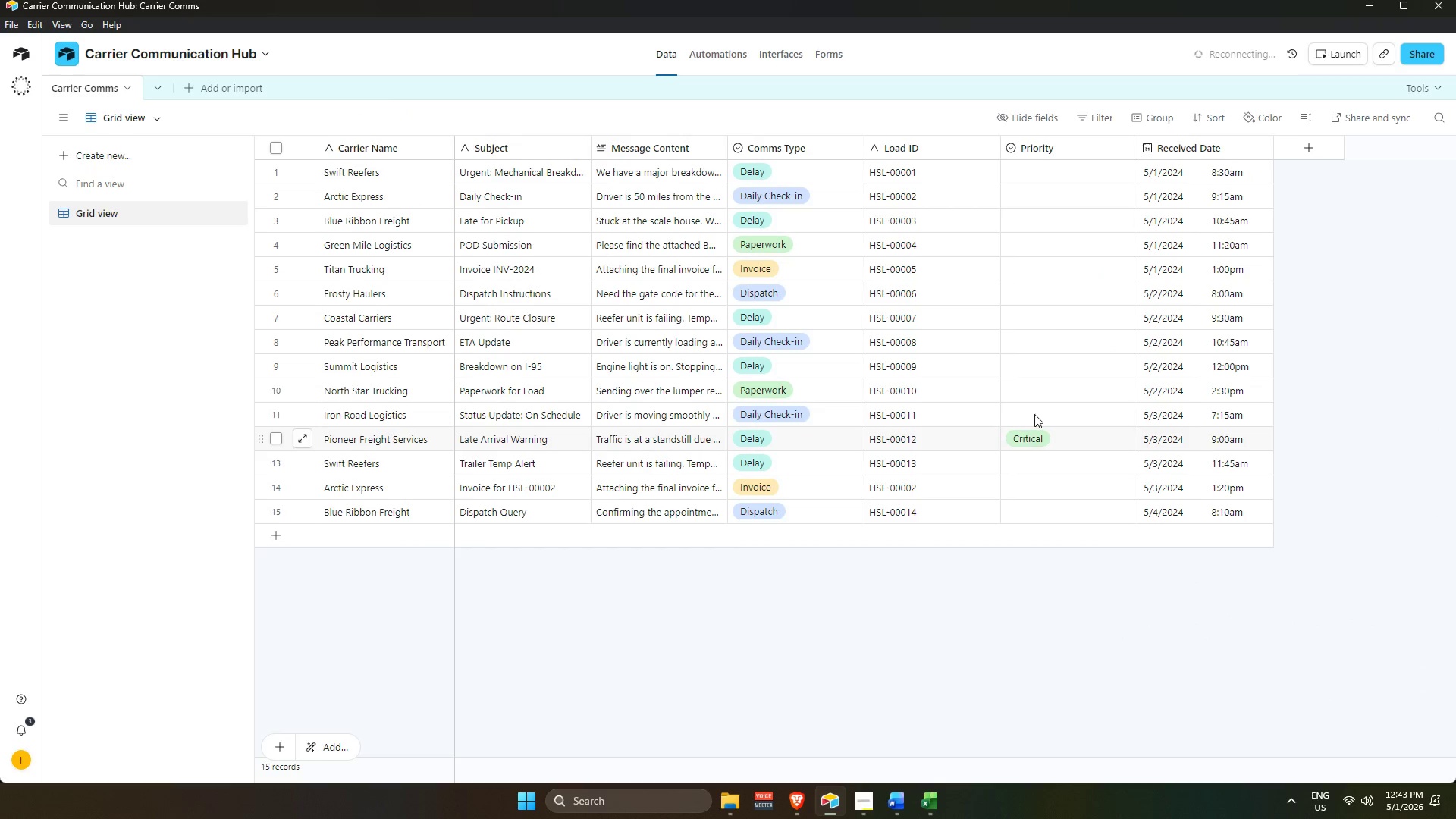 
left_click([700, 61])
 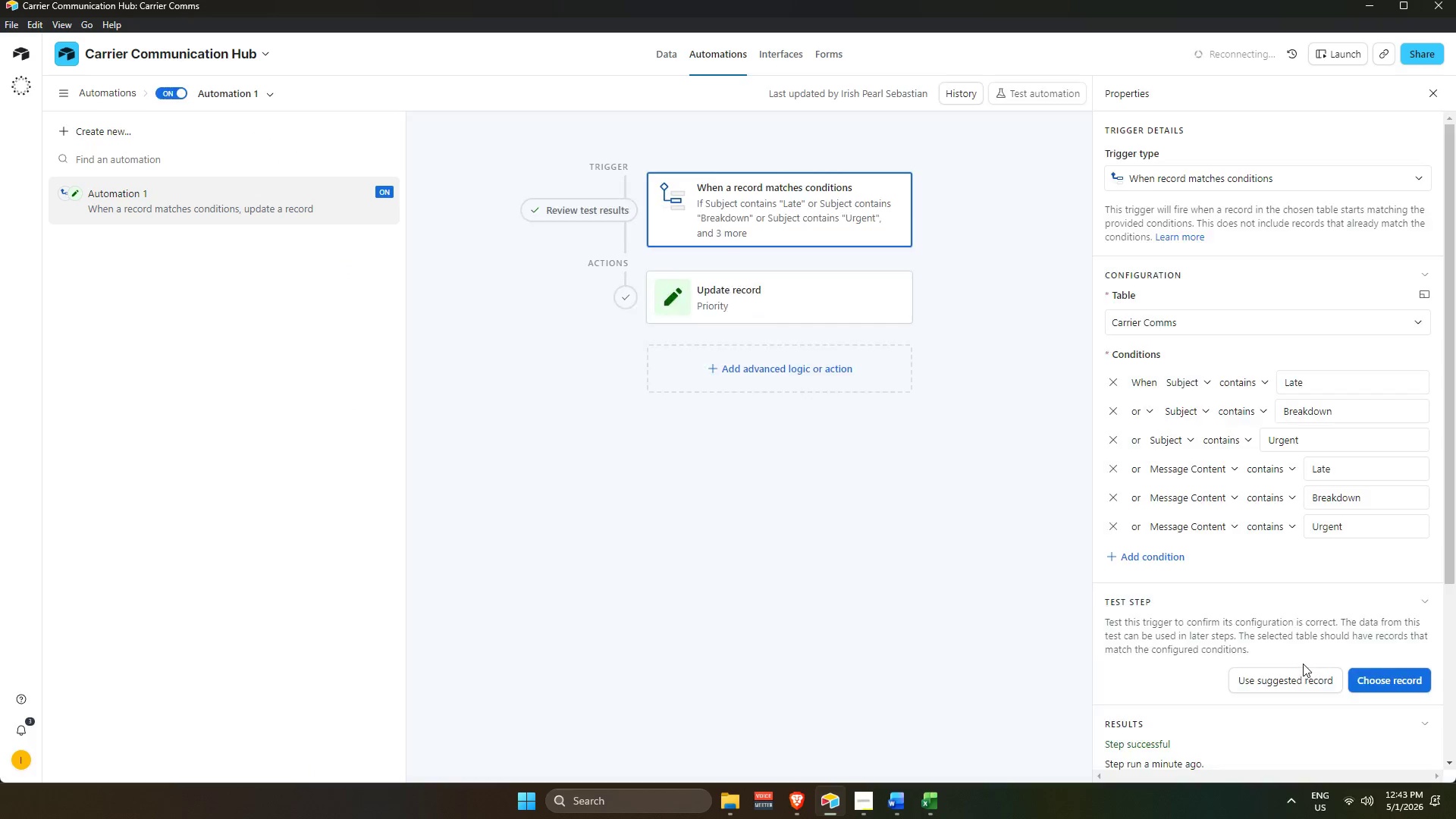 
scroll: coordinate [1306, 643], scroll_direction: down, amount: 9.0
 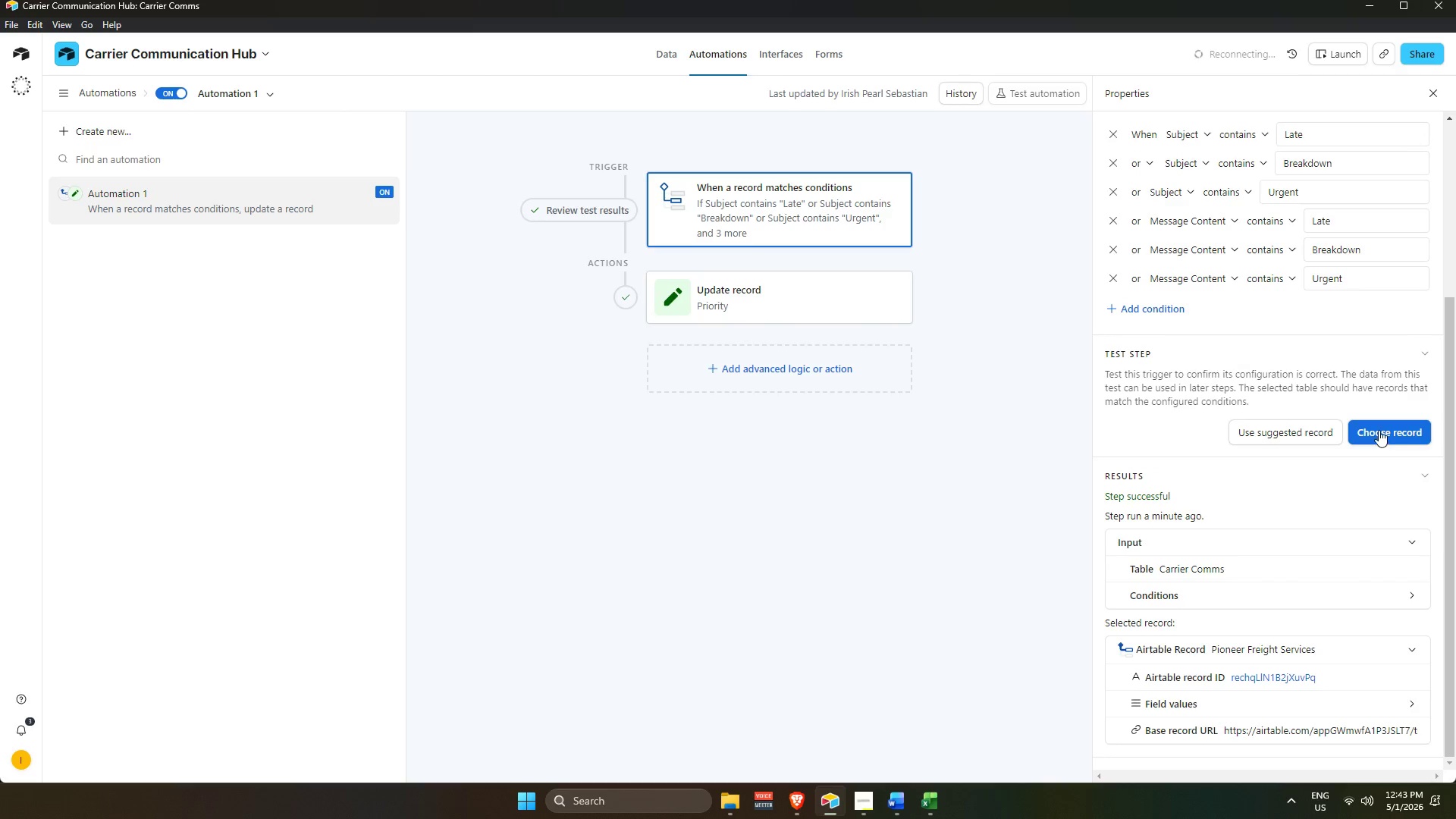 
left_click([1379, 430])
 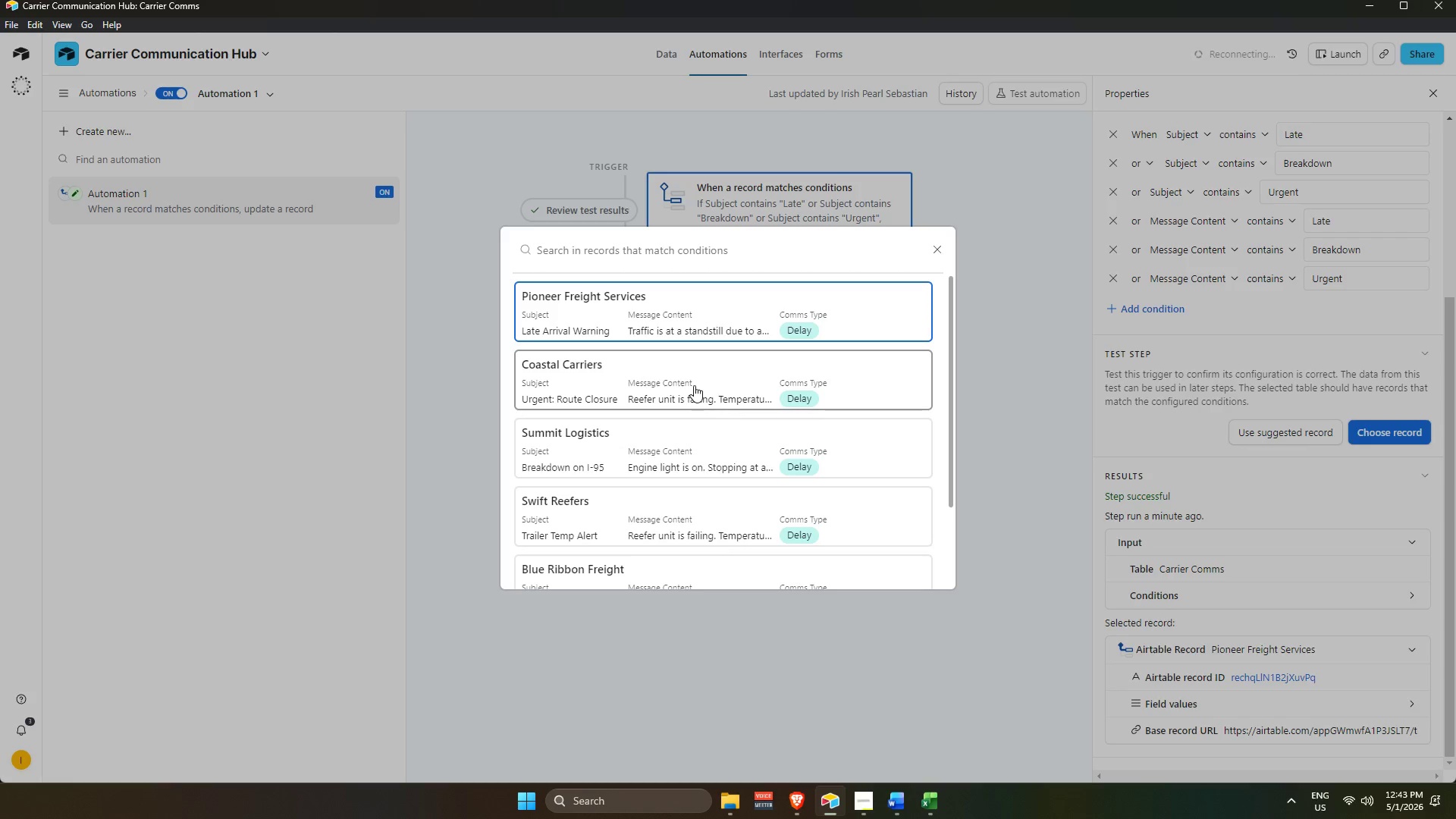 
left_click([693, 384])
 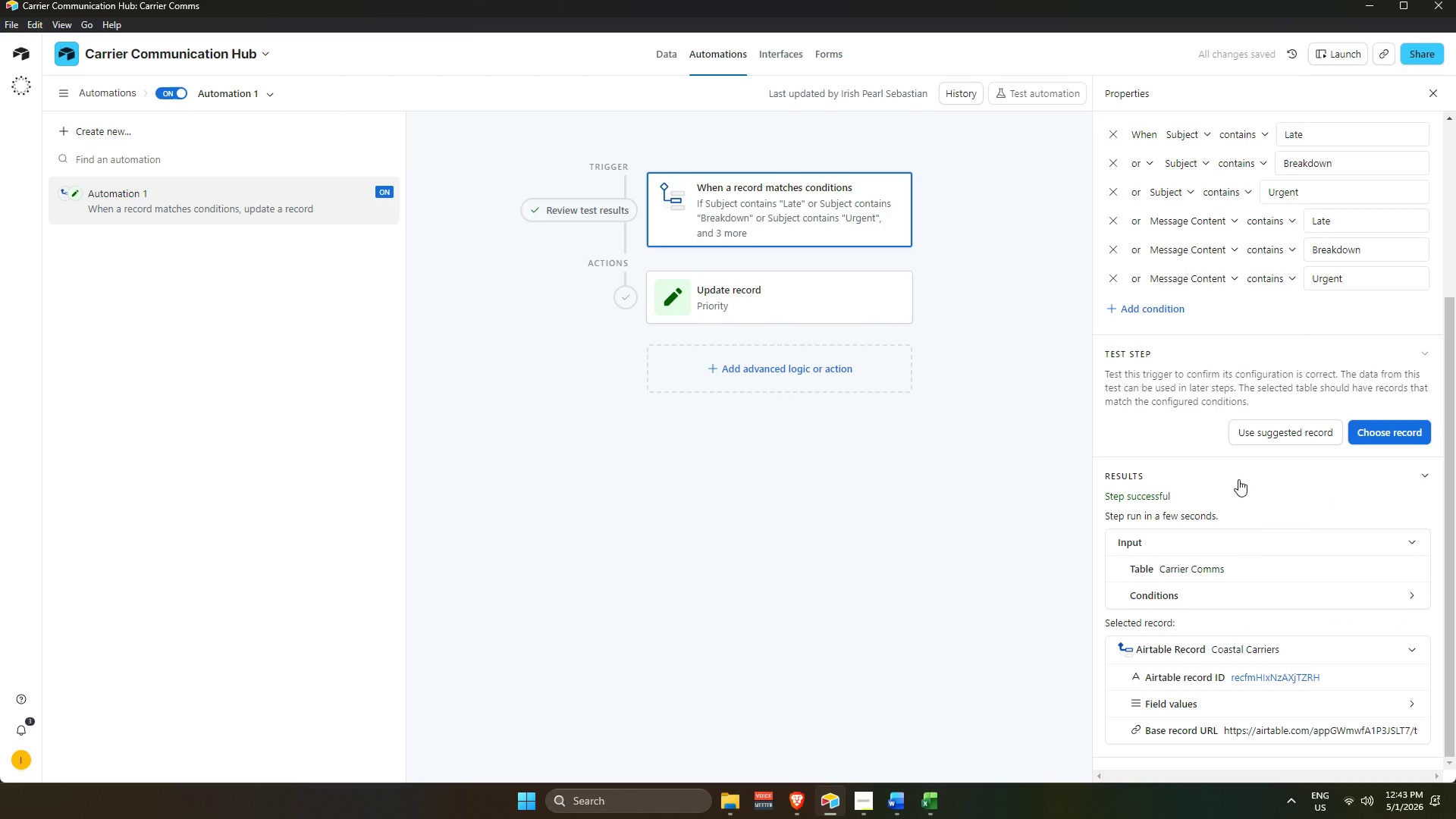 
scroll: coordinate [693, 384], scroll_direction: up, amount: 3.0
 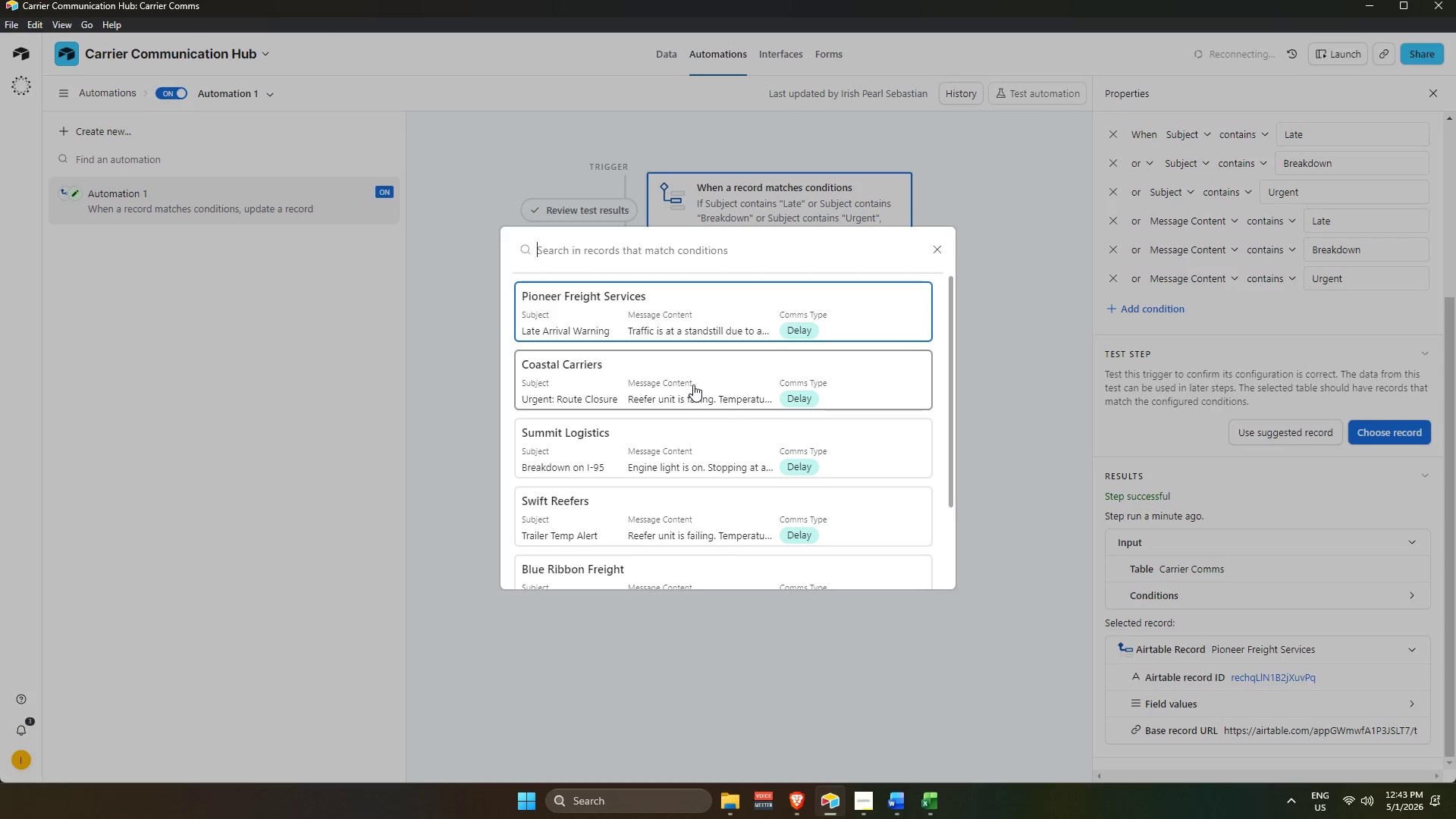 
wait(6.2)
 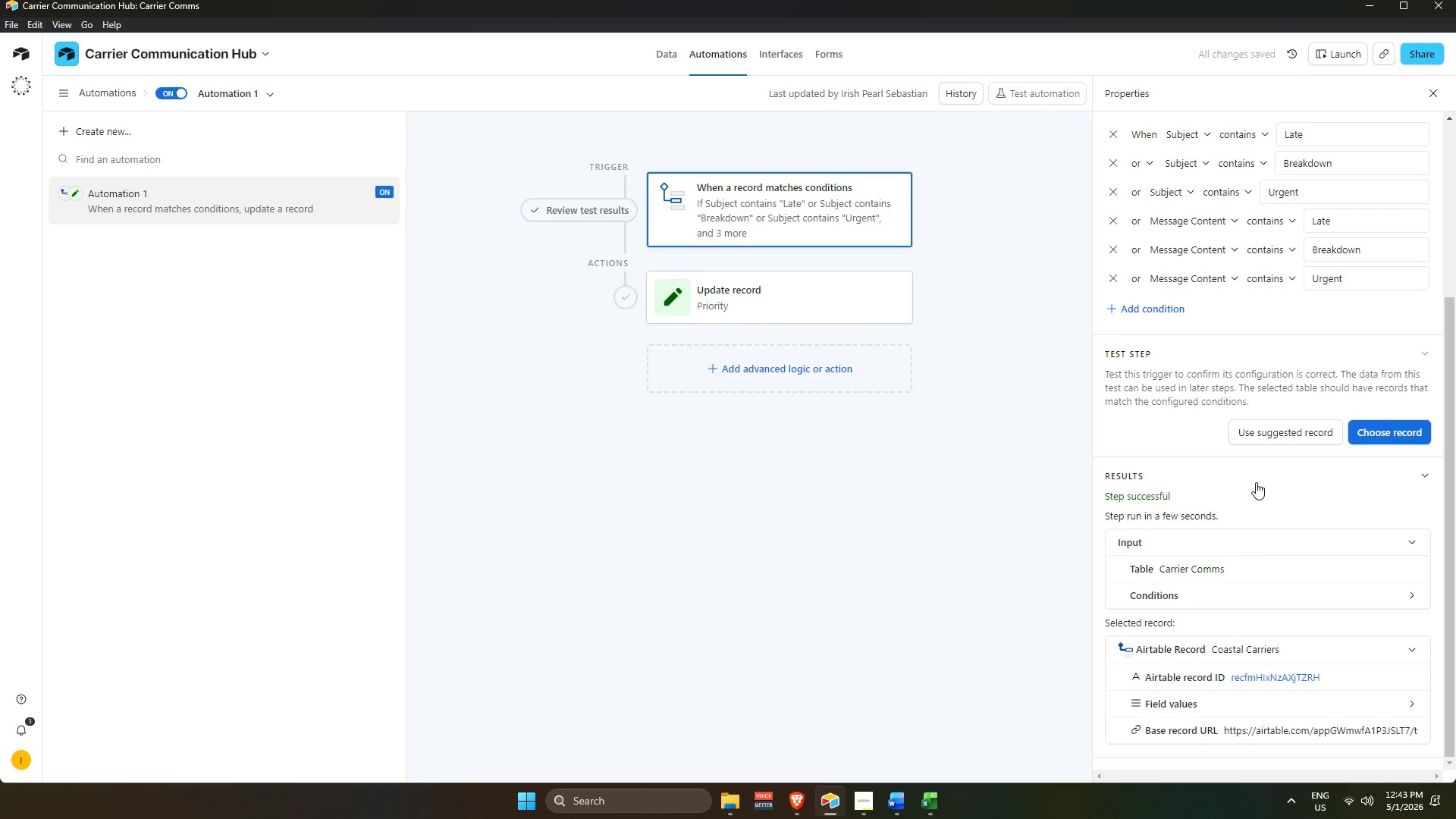 
left_click([1368, 430])
 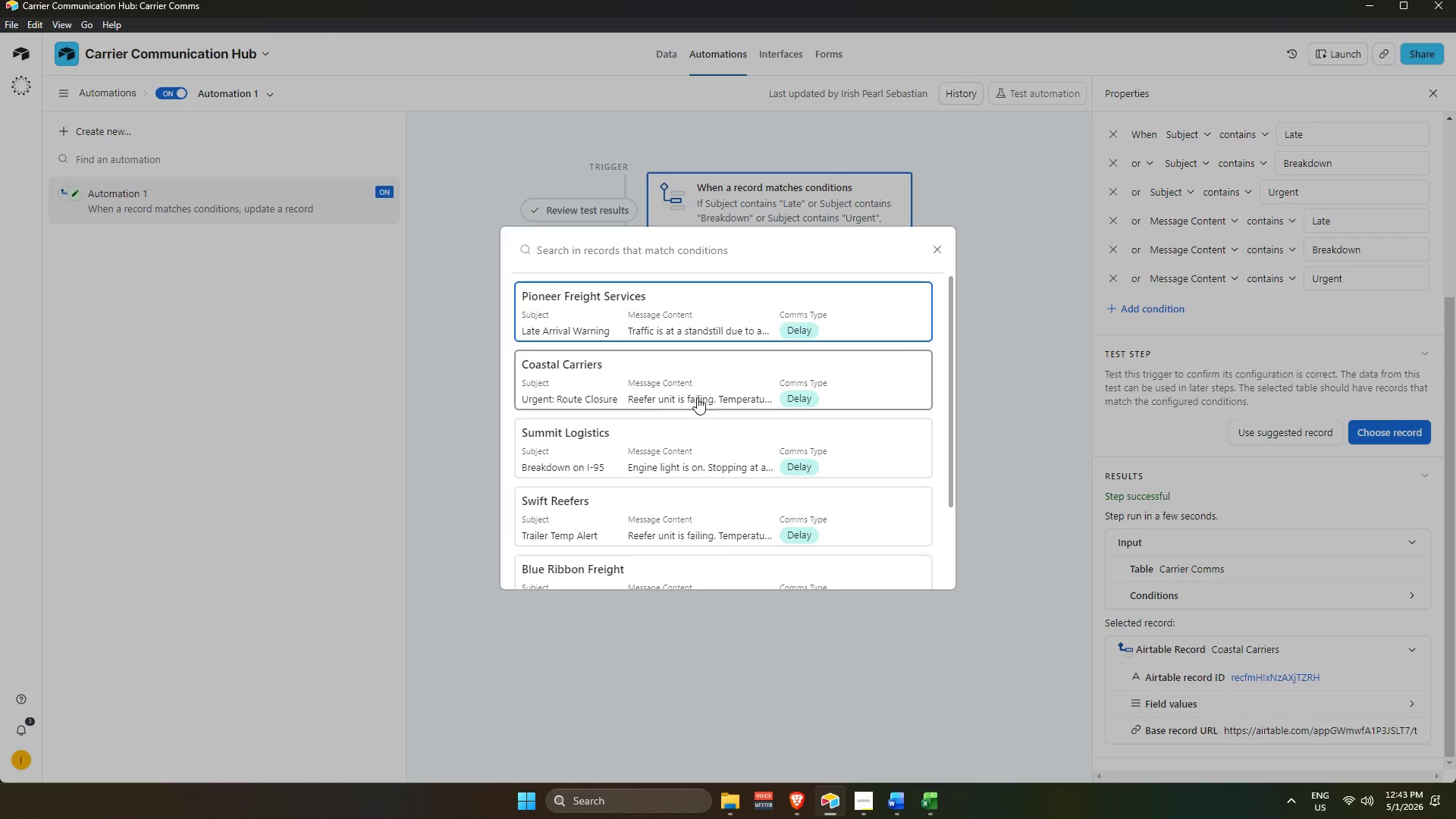 
left_click([660, 438])
 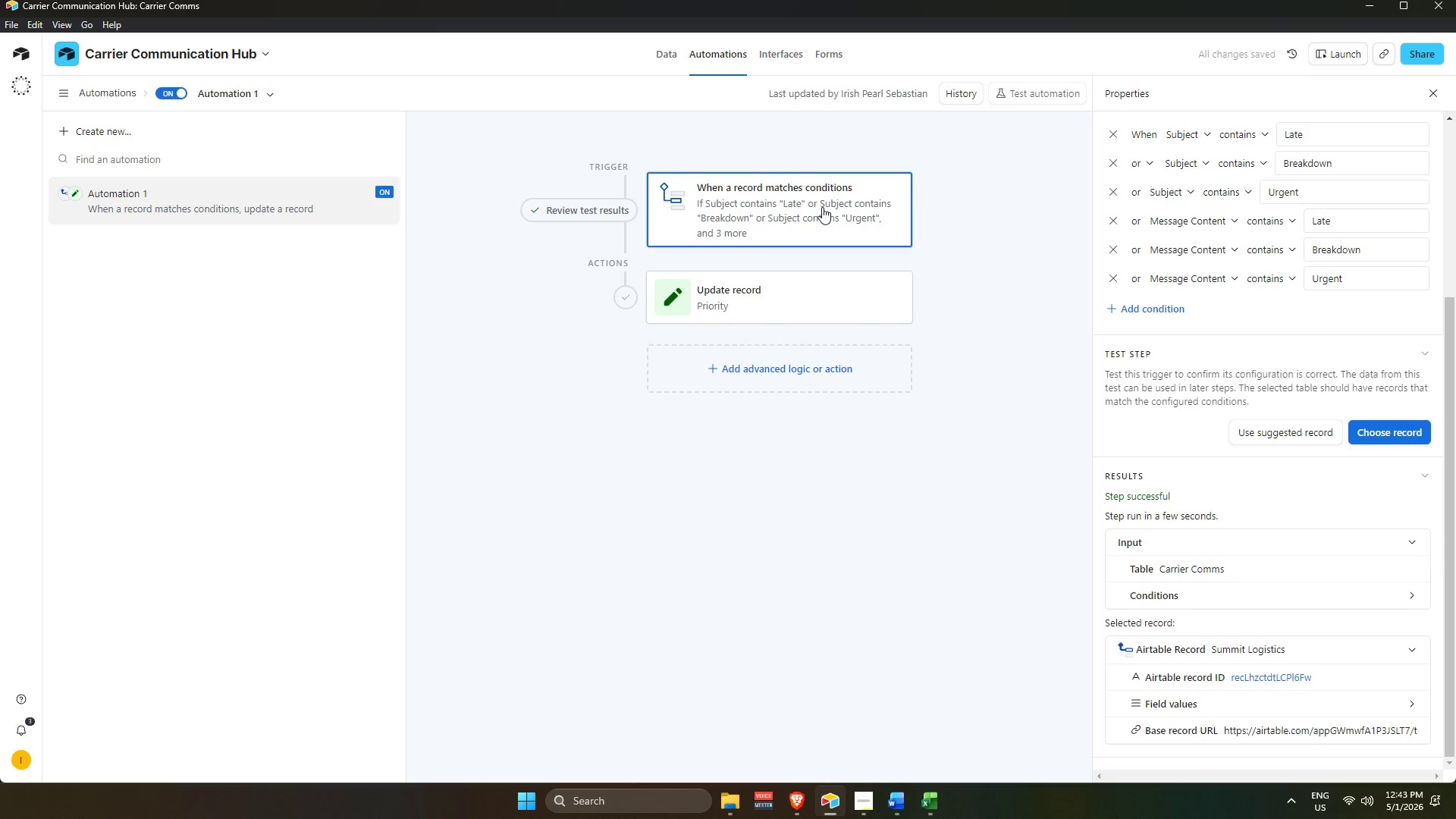 
scroll: coordinate [622, 392], scroll_direction: up, amount: 2.0
 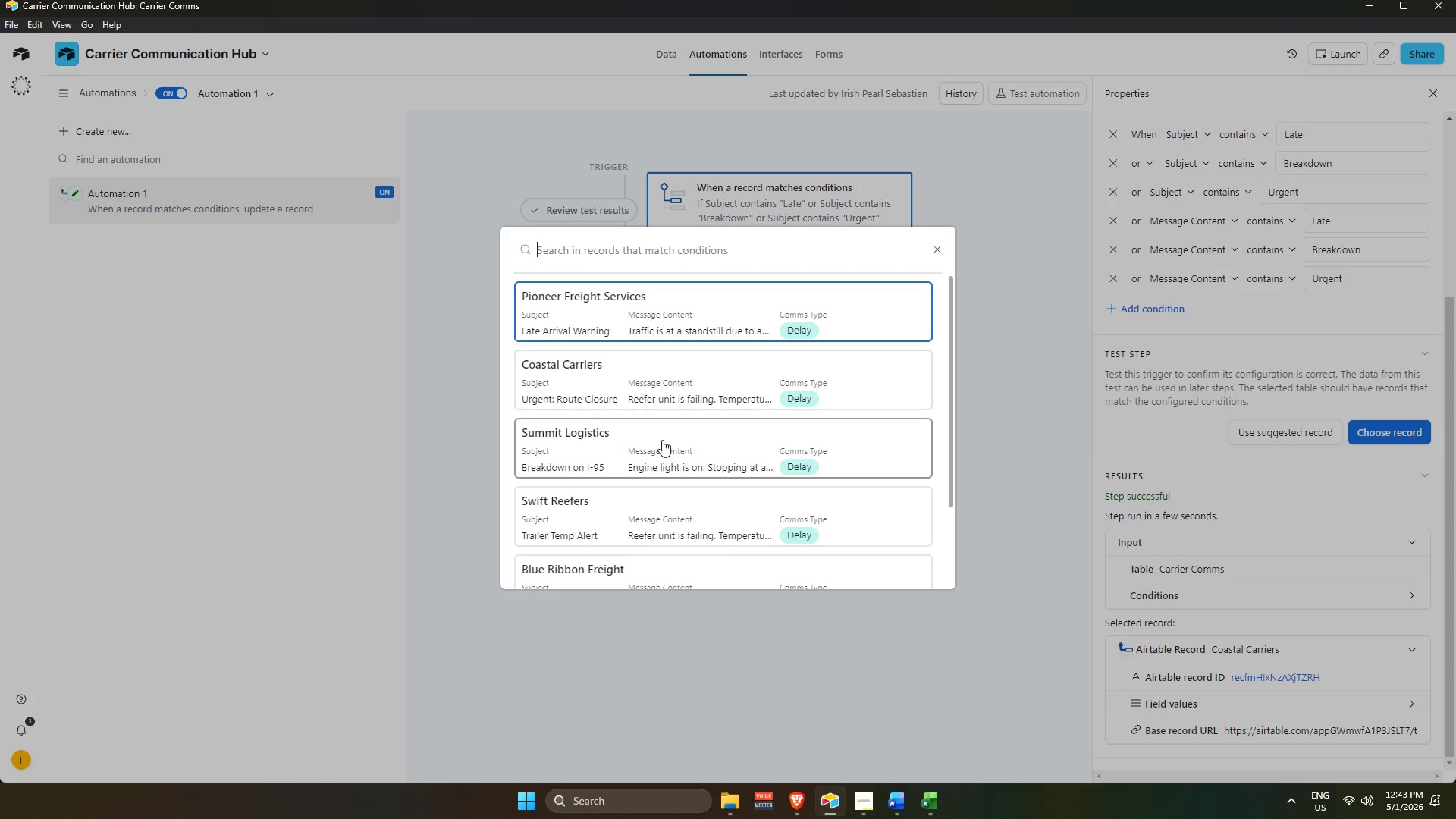 
left_click([781, 303])
 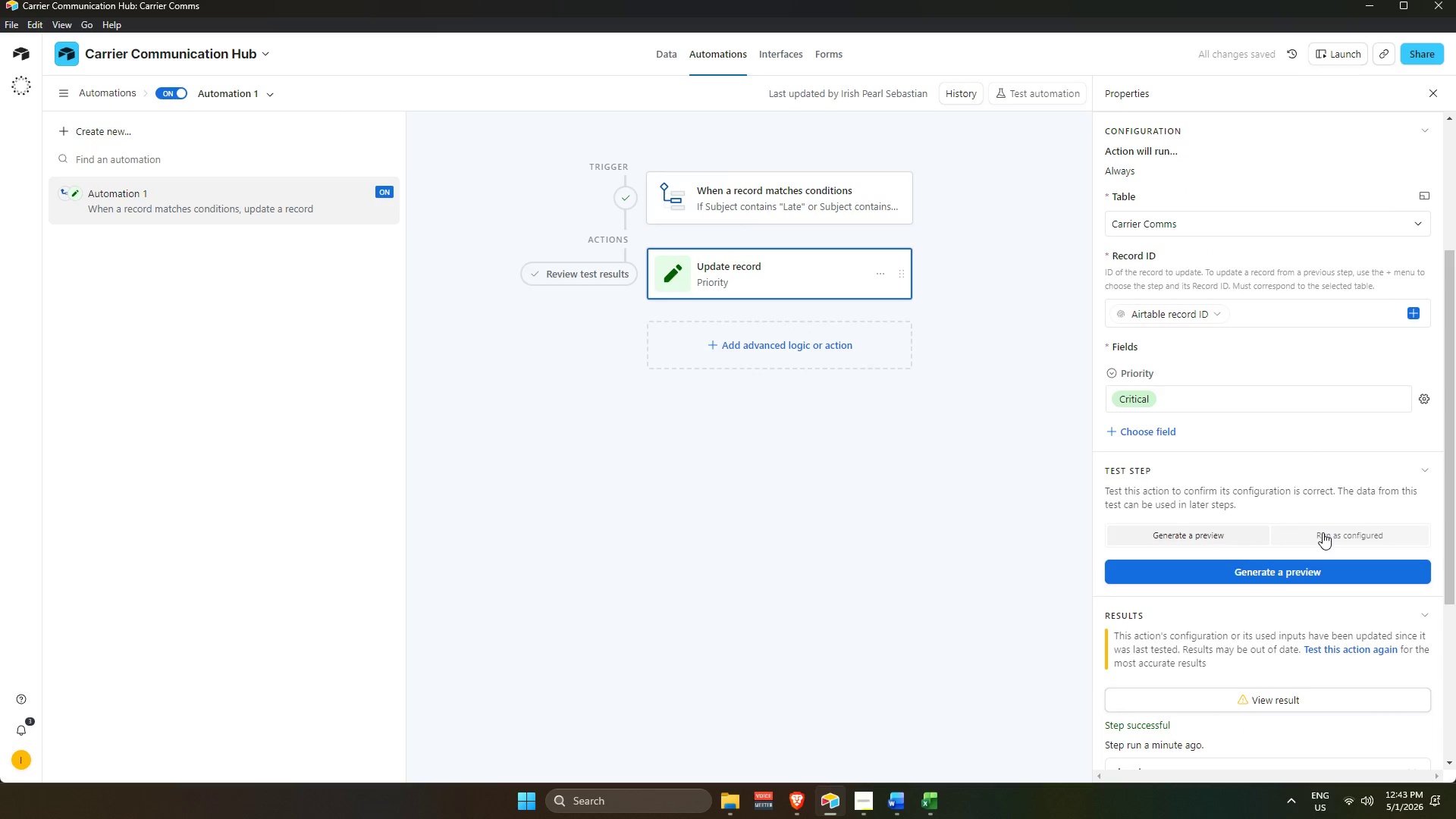 
double_click([1313, 569])
 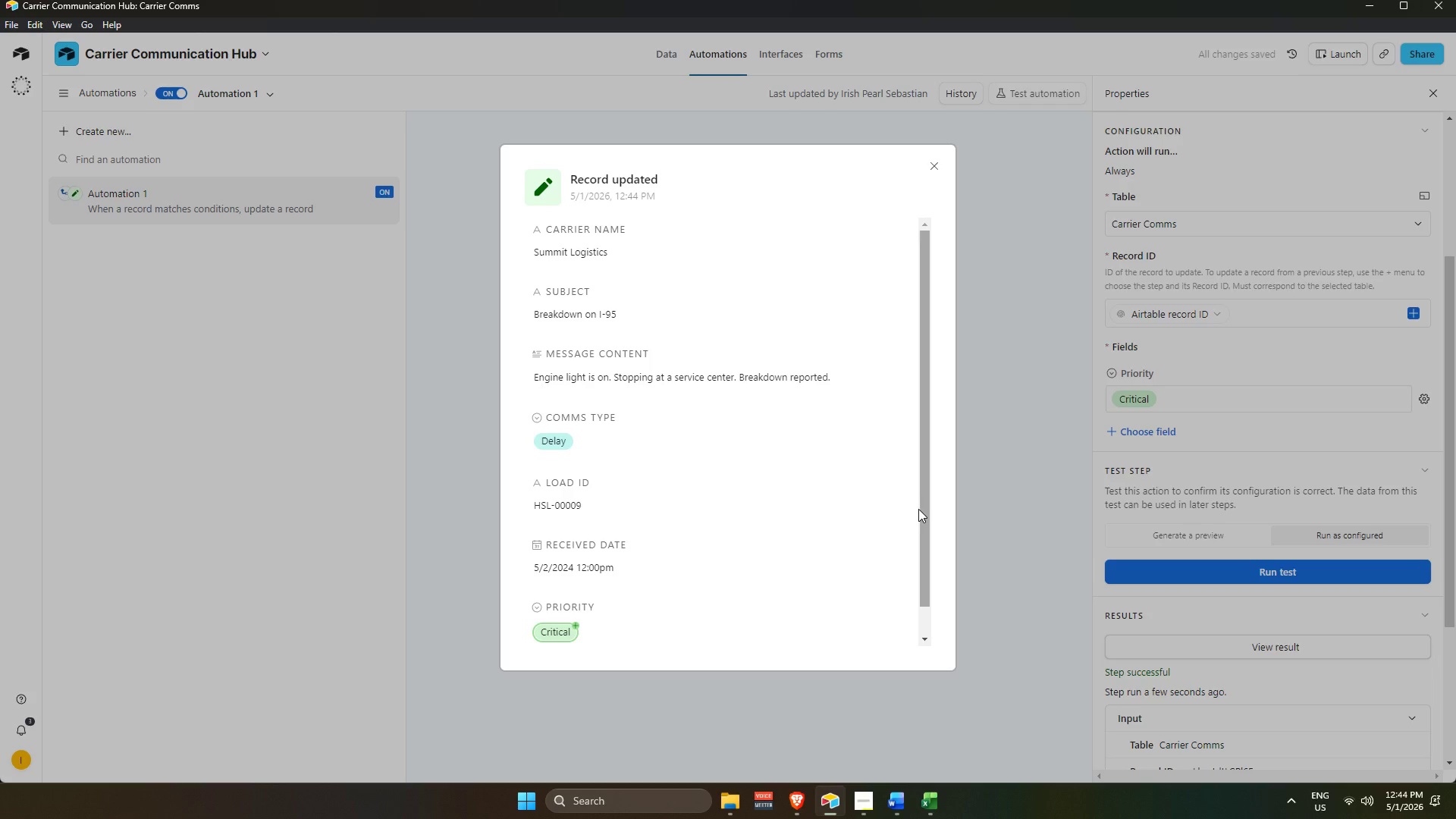 
left_click([1024, 297])
 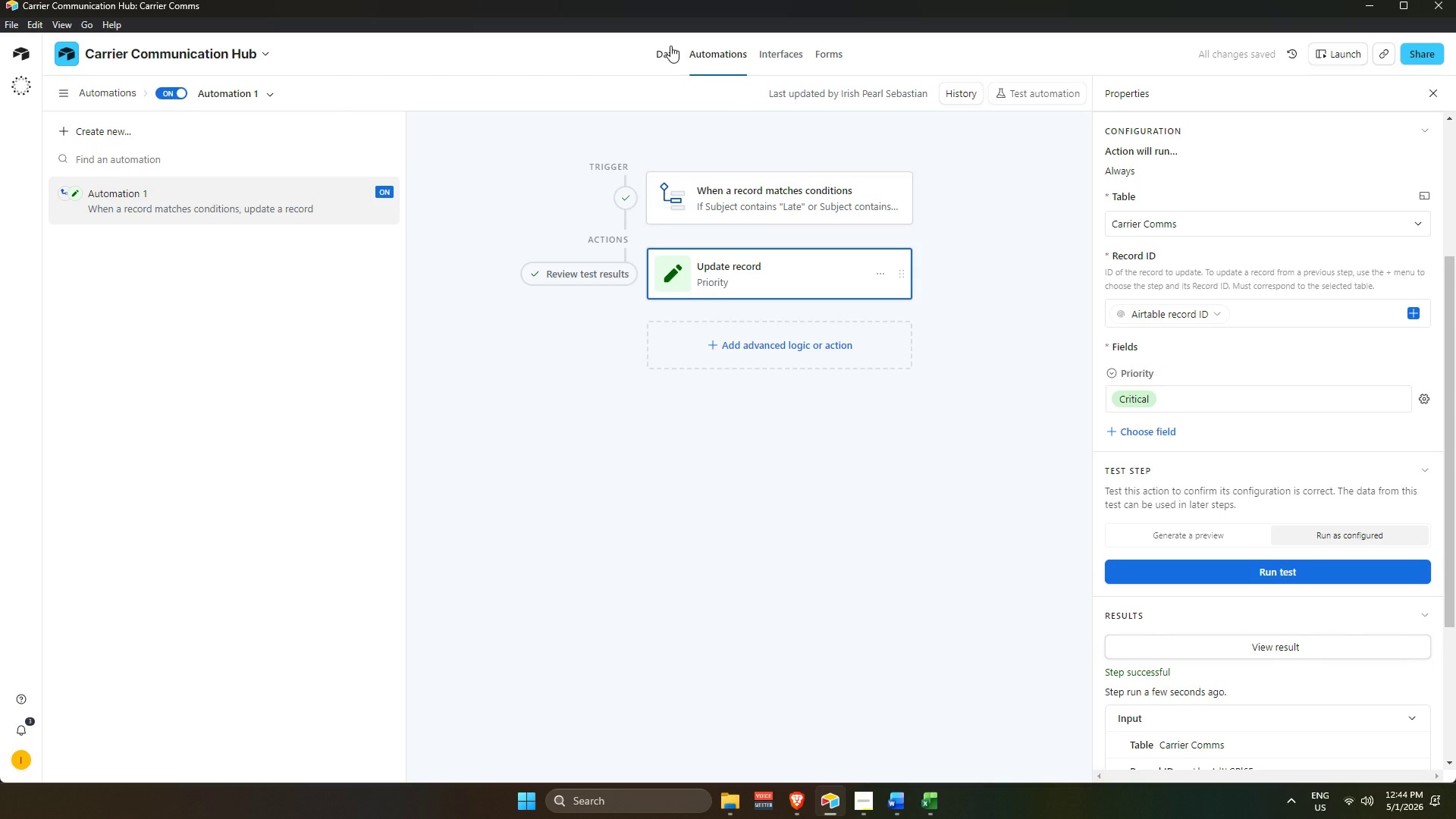 
left_click([670, 45])
 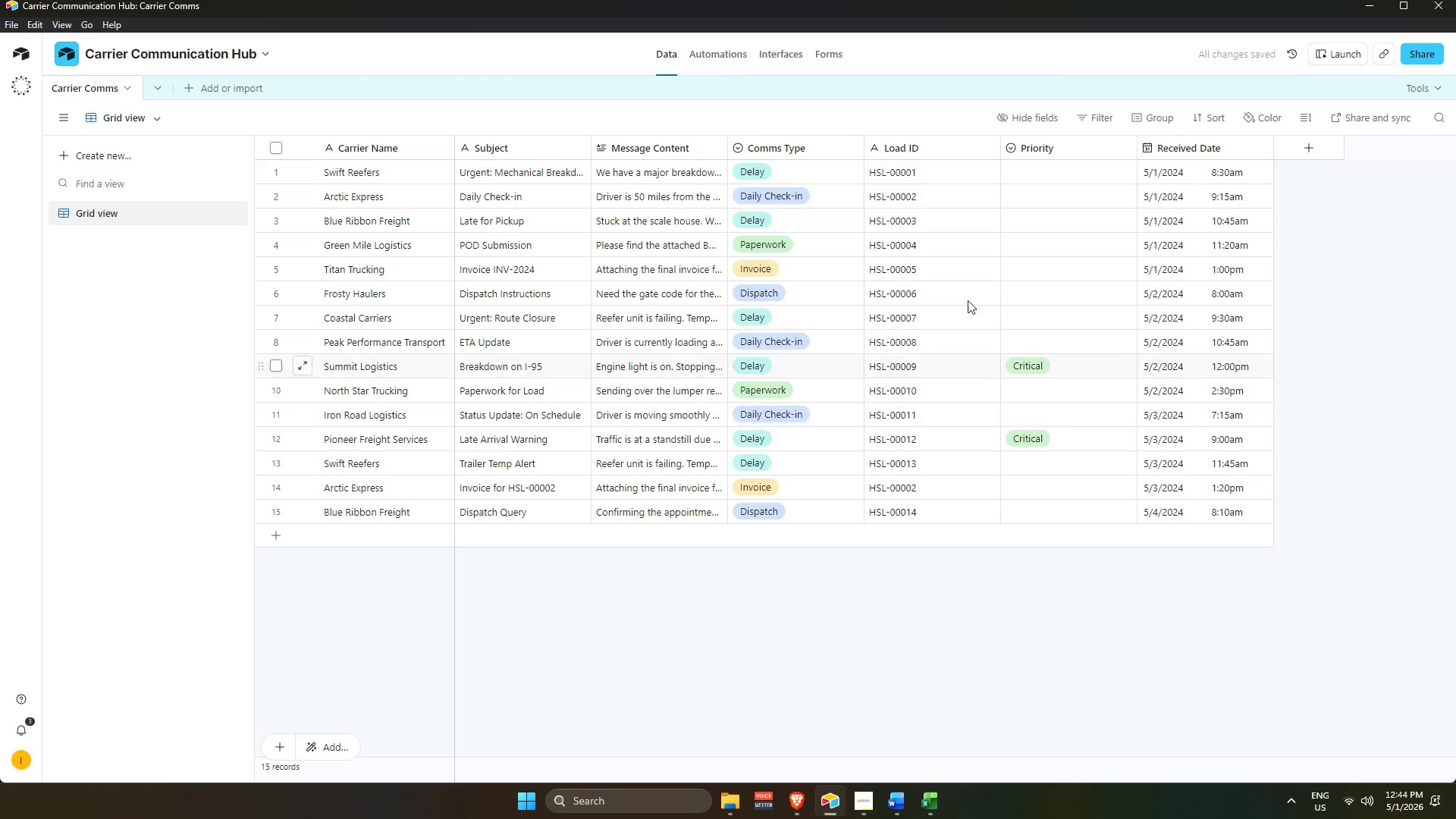 
left_click([720, 57])
 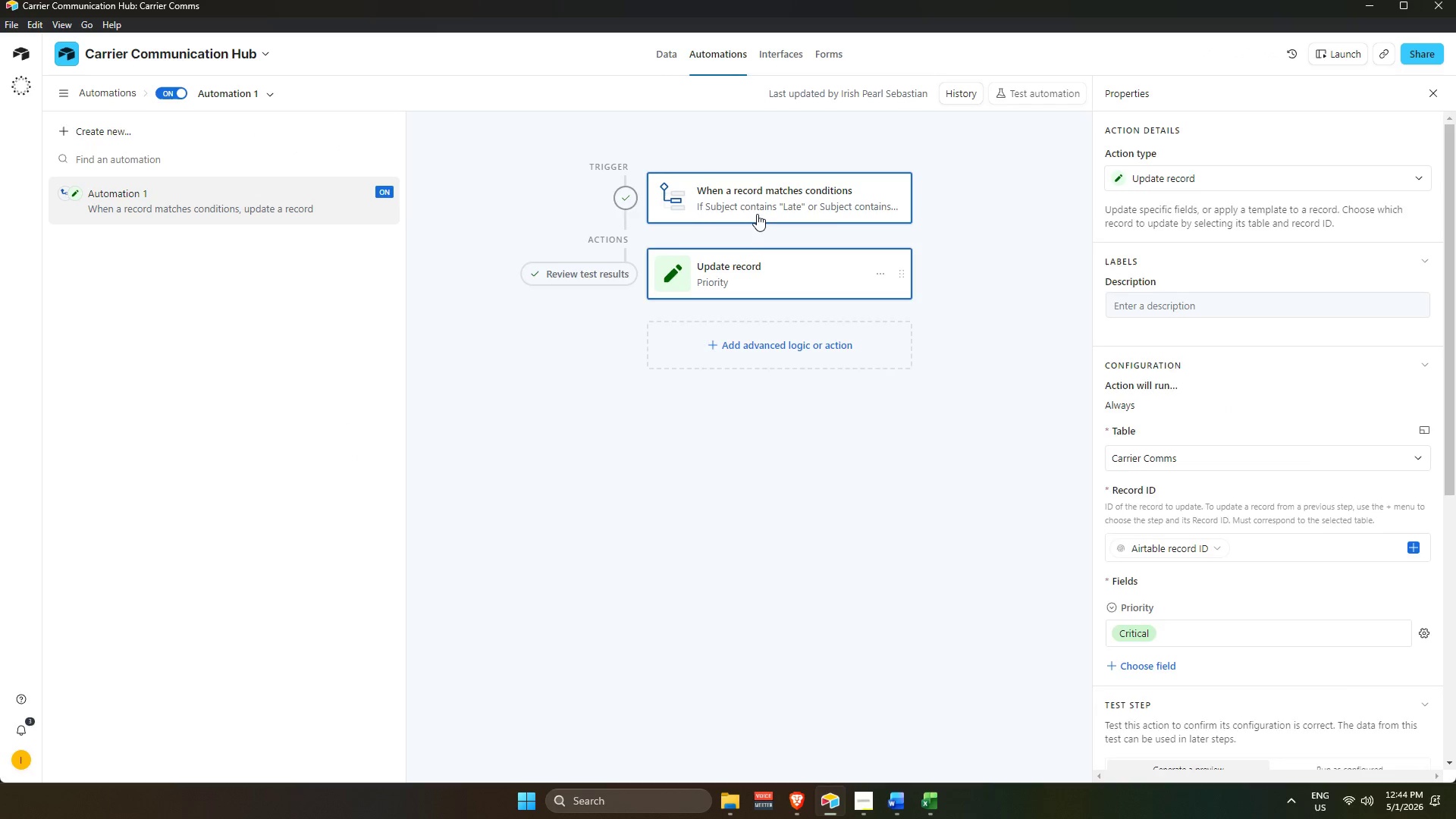 
left_click([1268, 673])
 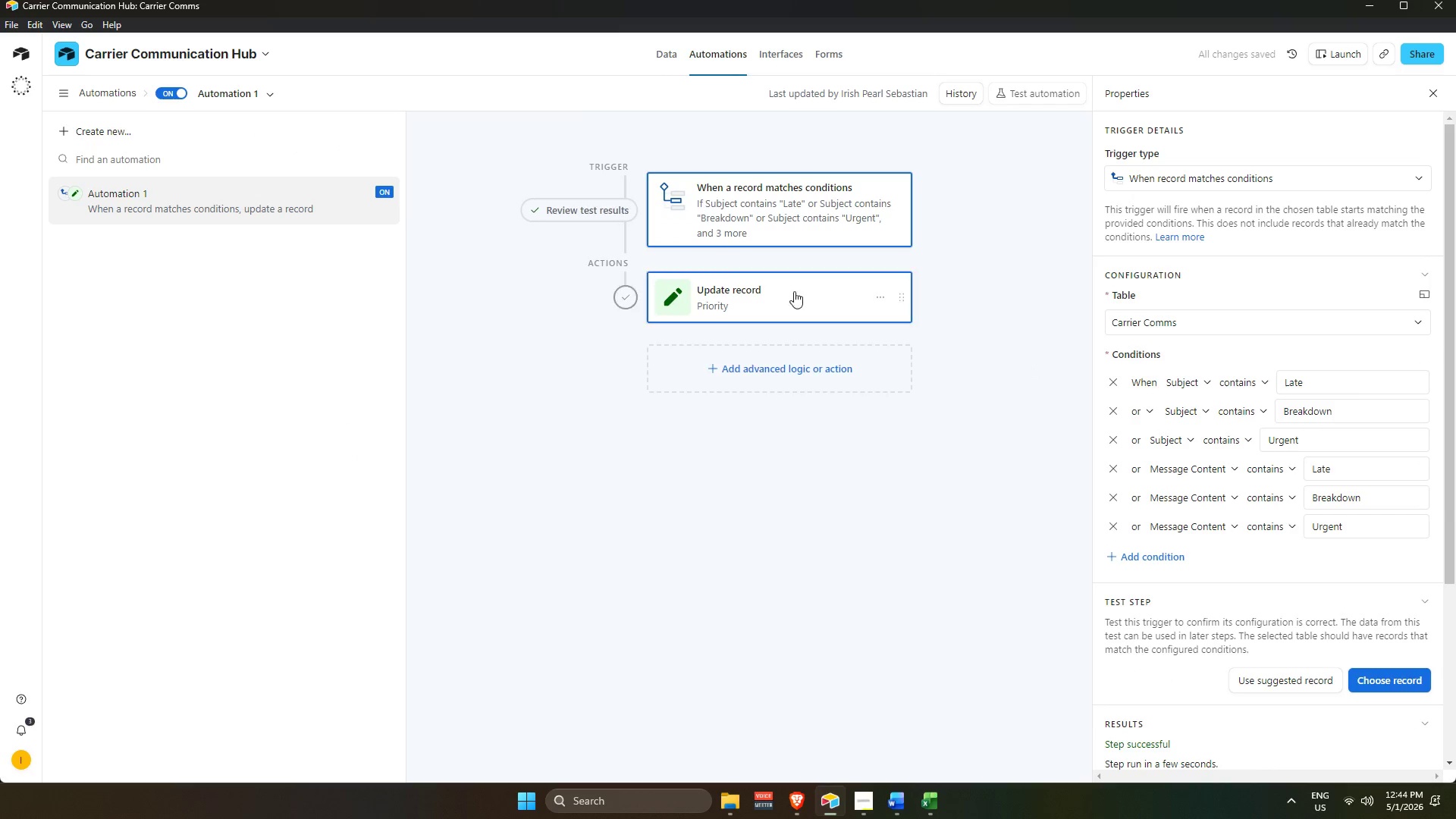 
left_click([781, 291])
 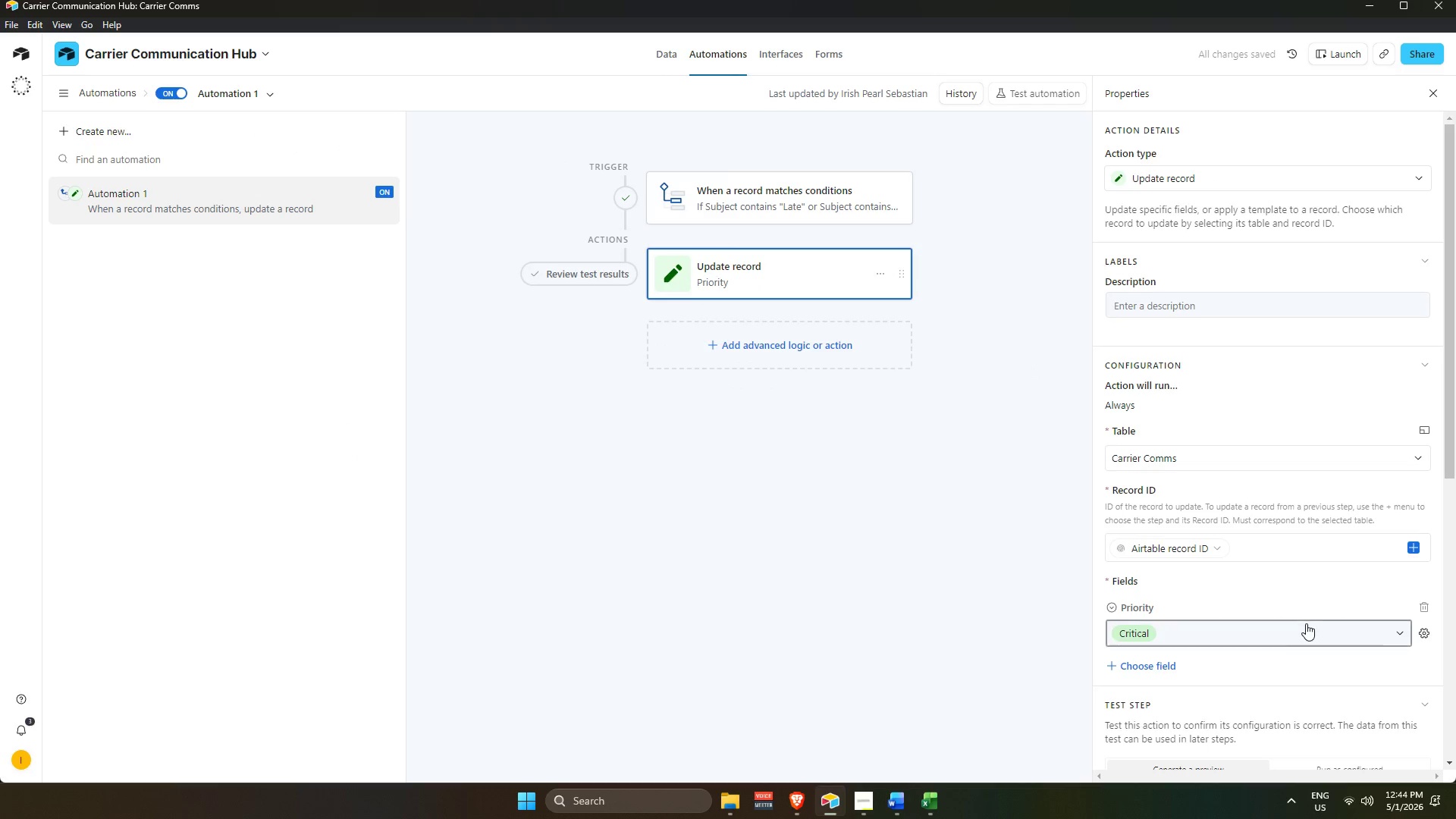 
scroll: coordinate [1285, 637], scroll_direction: down, amount: 2.0
 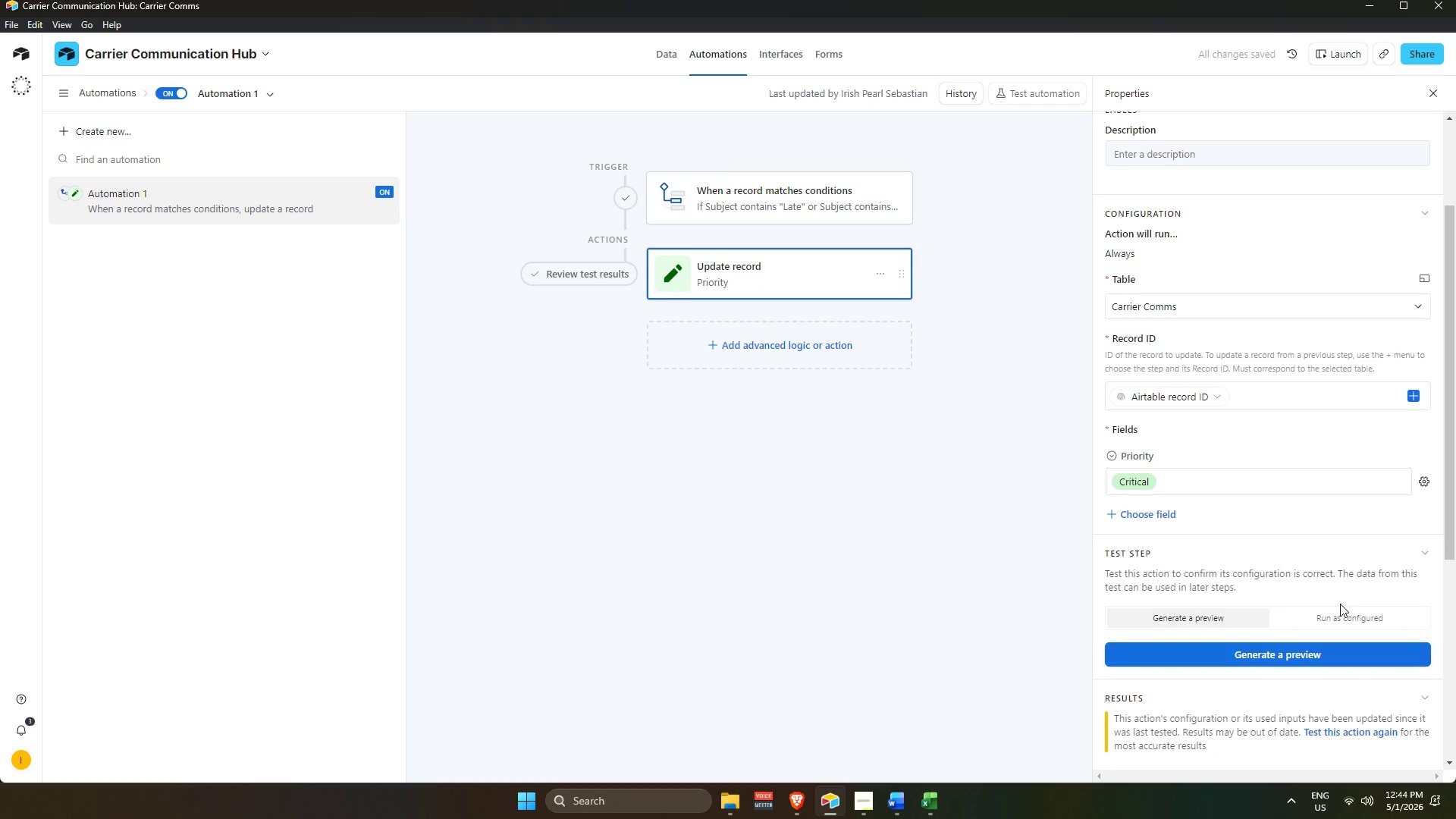 
left_click_drag(start_coordinate=[1338, 611], to_coordinate=[1338, 616])
 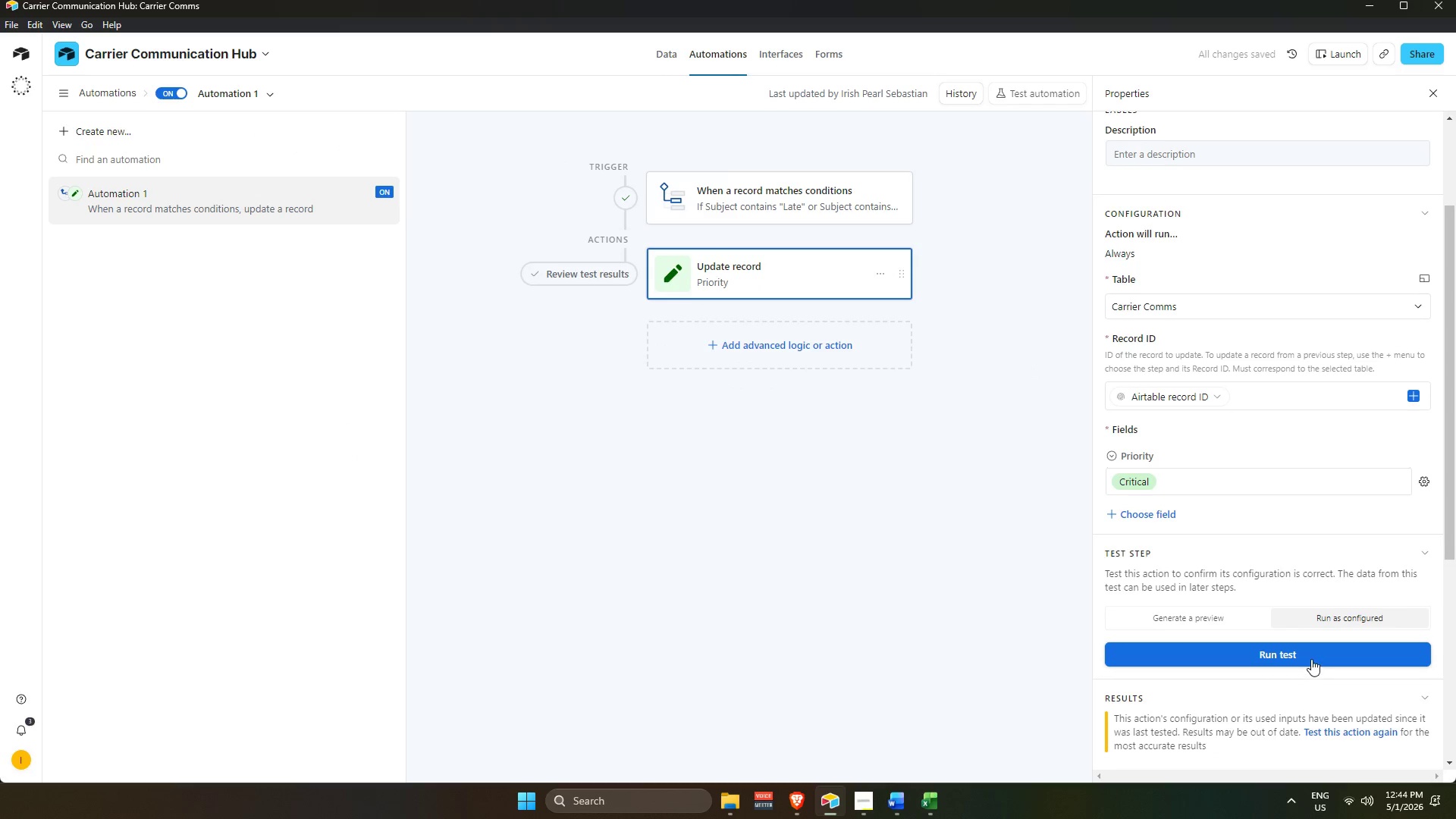 
left_click([1310, 657])
 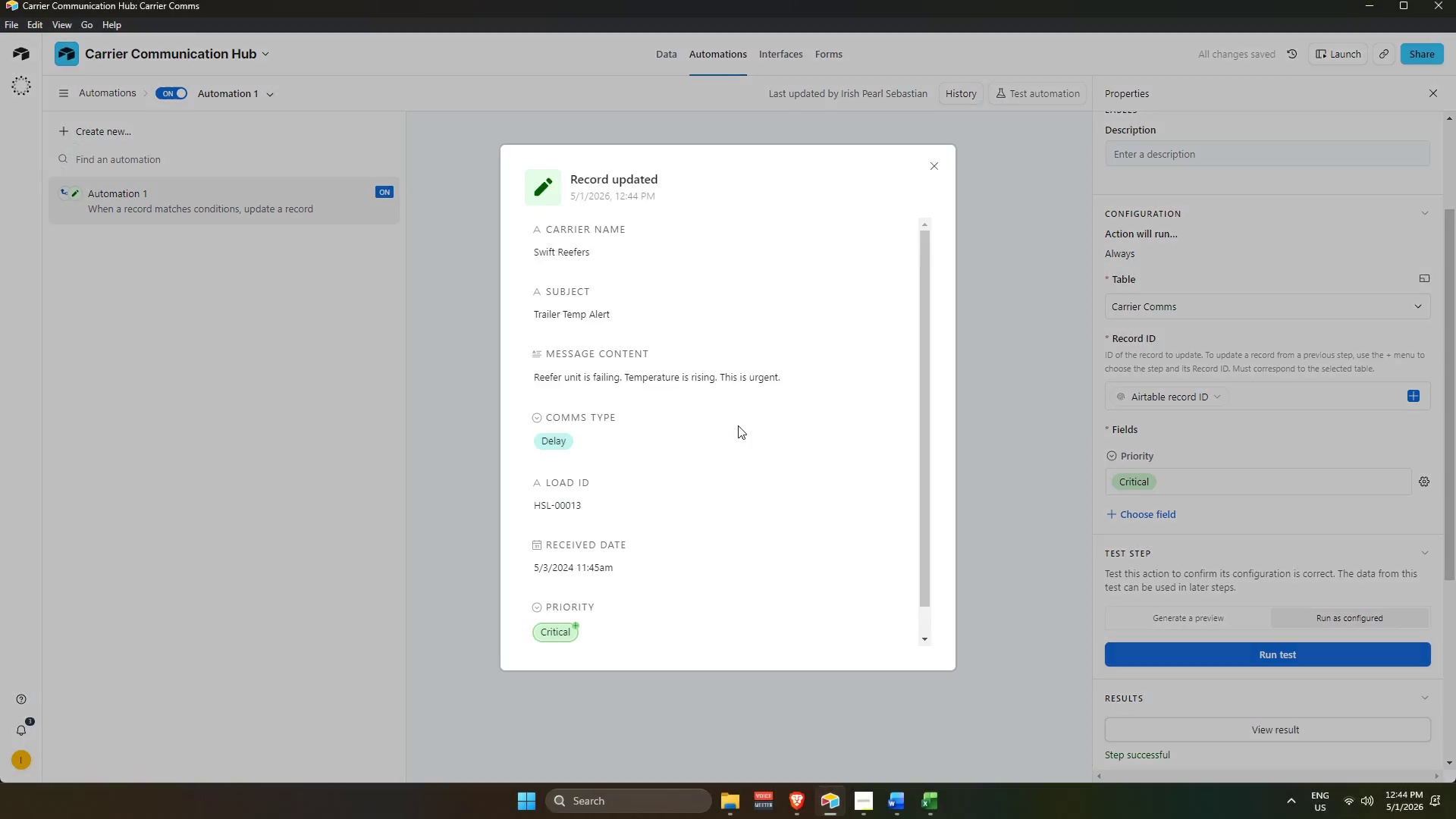 
scroll: coordinate [733, 476], scroll_direction: down, amount: 7.0
 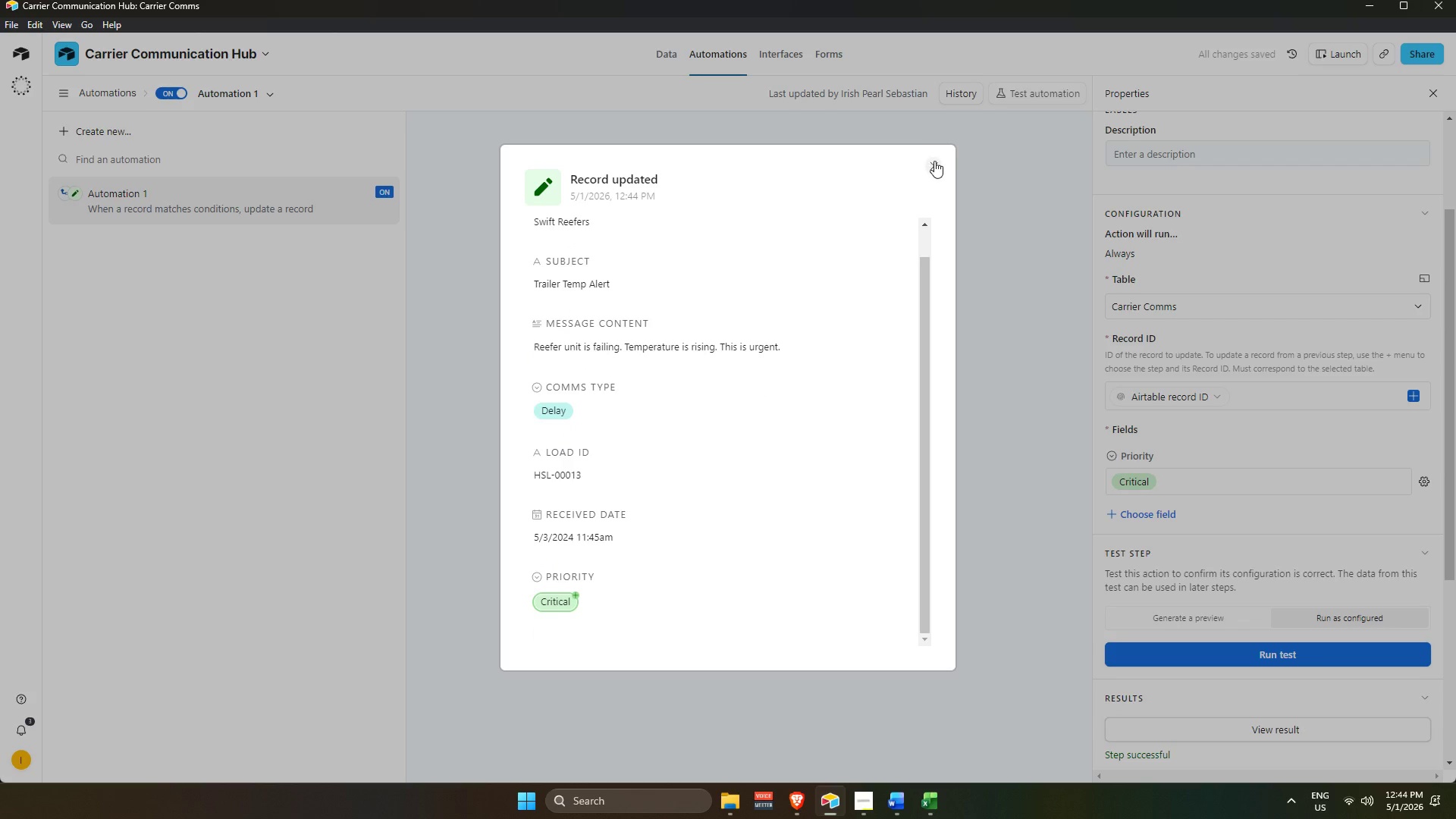 
left_click([932, 161])
 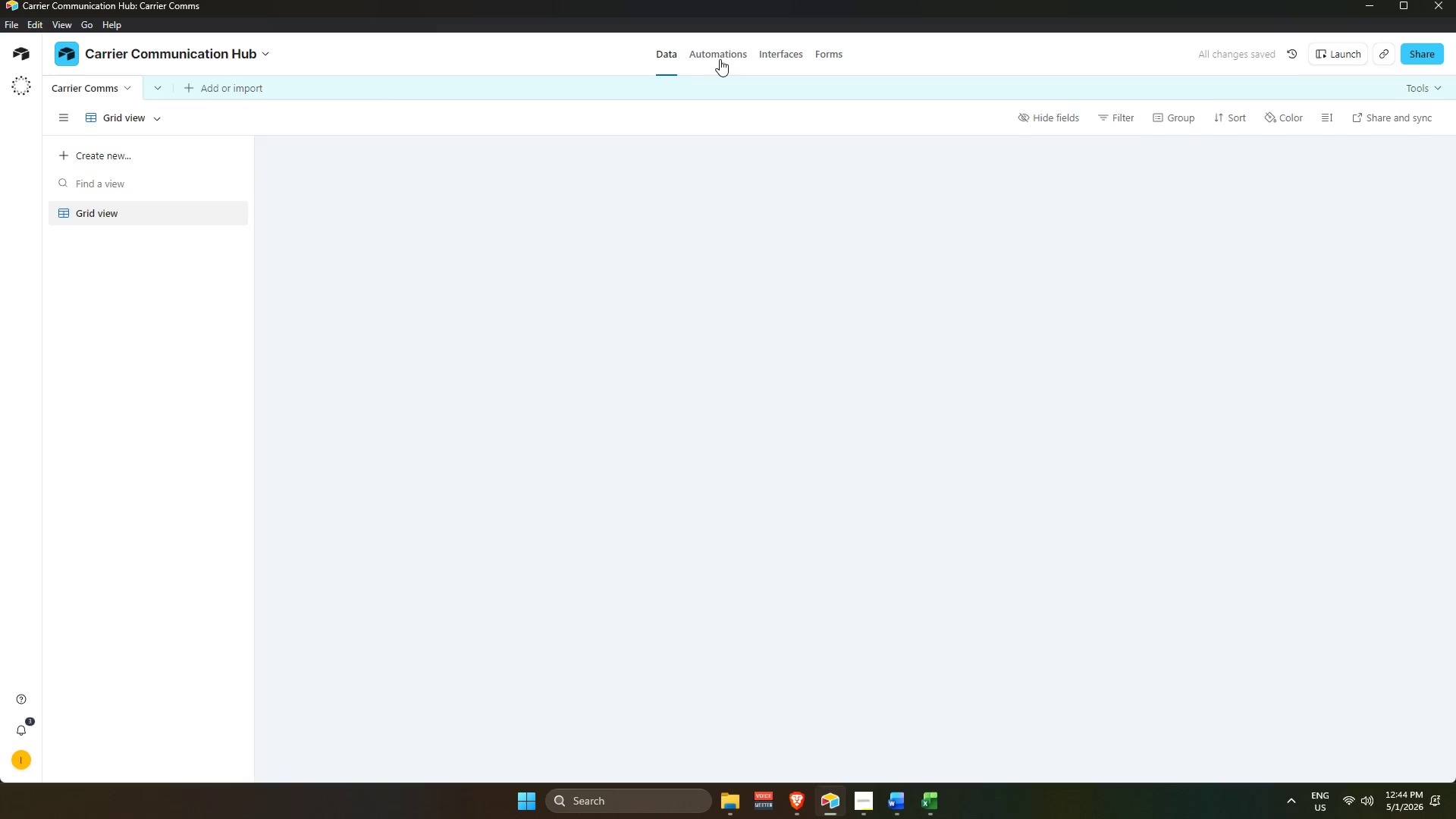 
left_click([720, 58])
 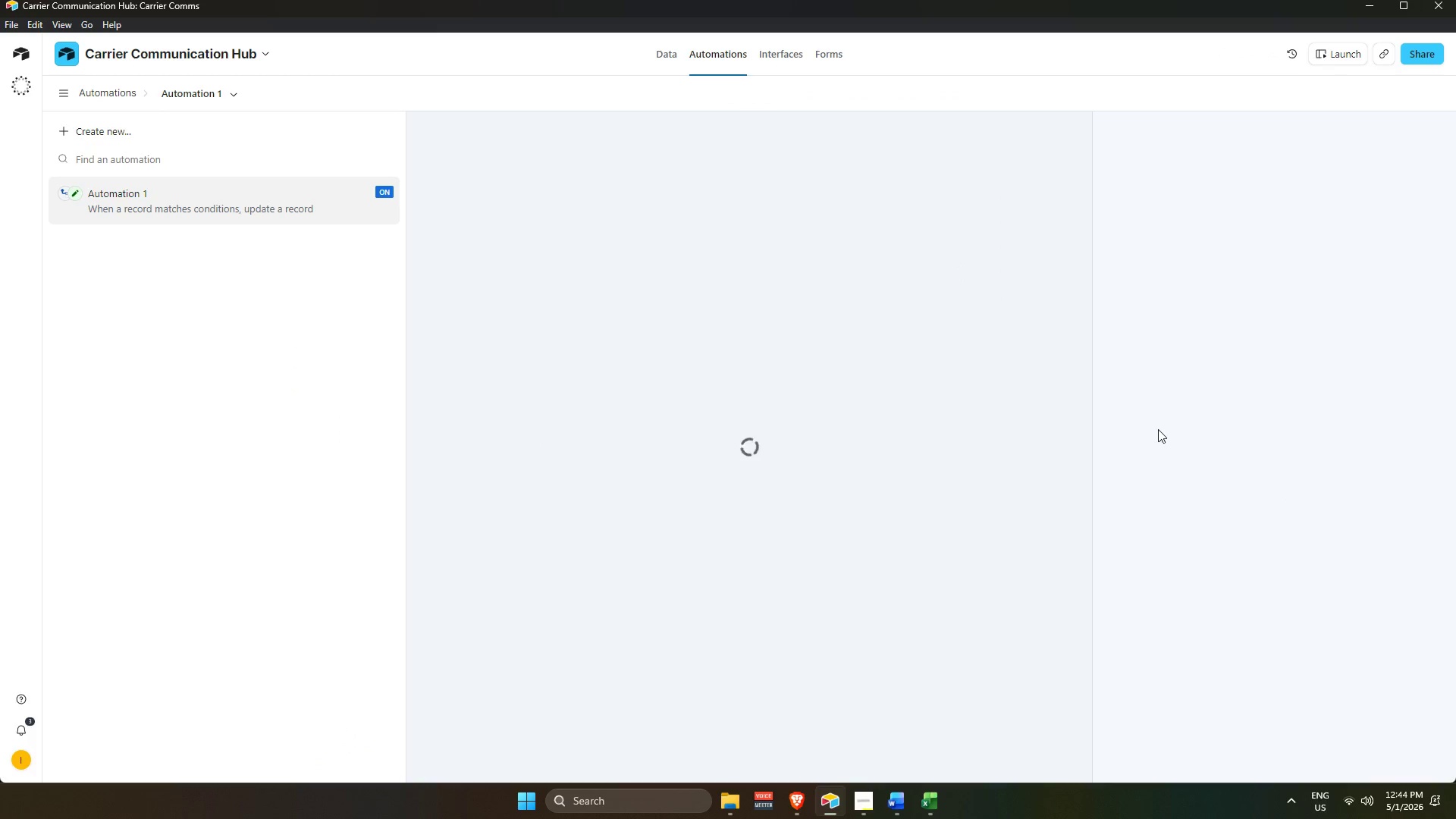 
scroll: coordinate [1297, 626], scroll_direction: down, amount: 4.0
 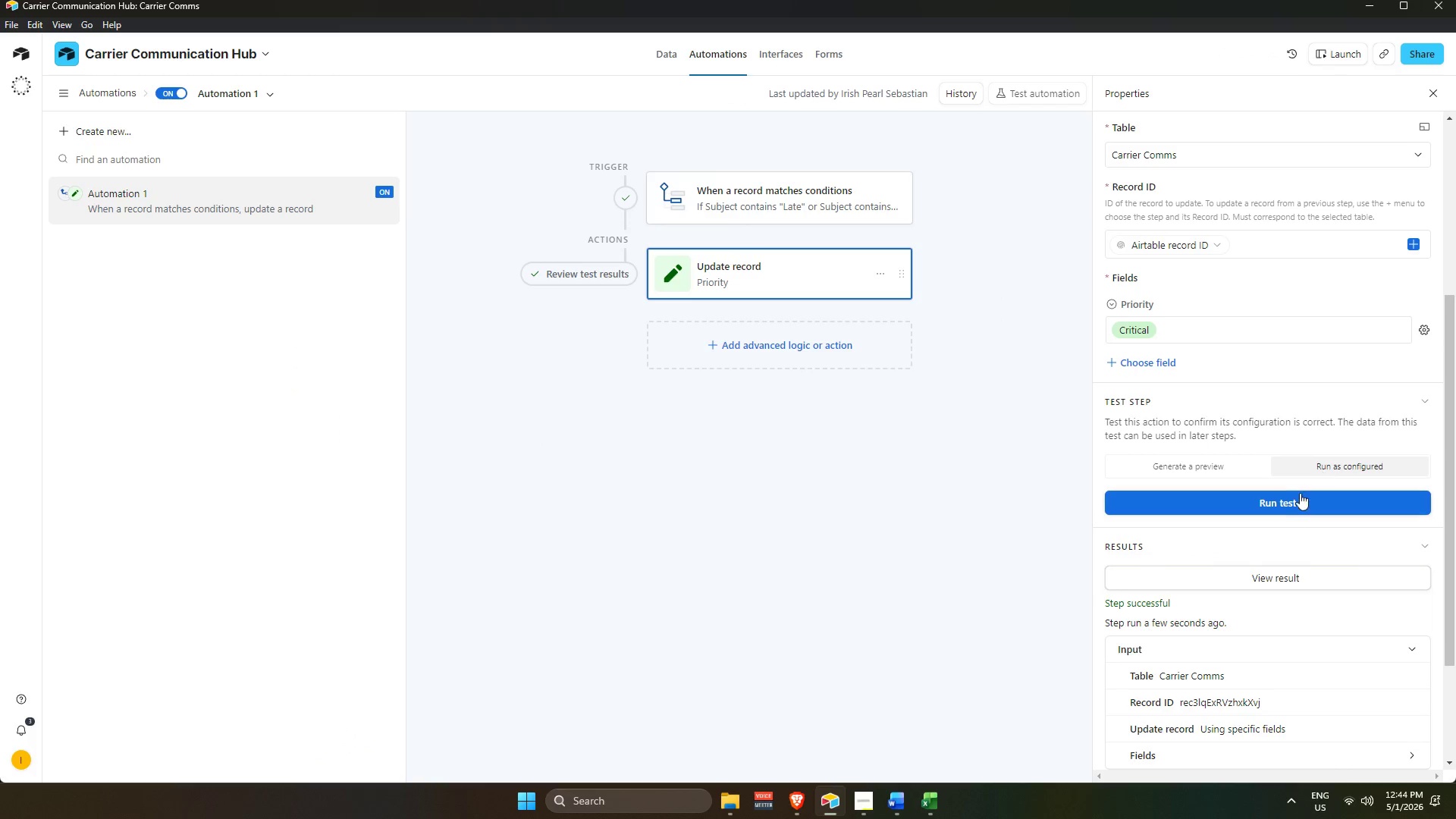 
left_click_drag(start_coordinate=[1293, 494], to_coordinate=[1292, 498])
 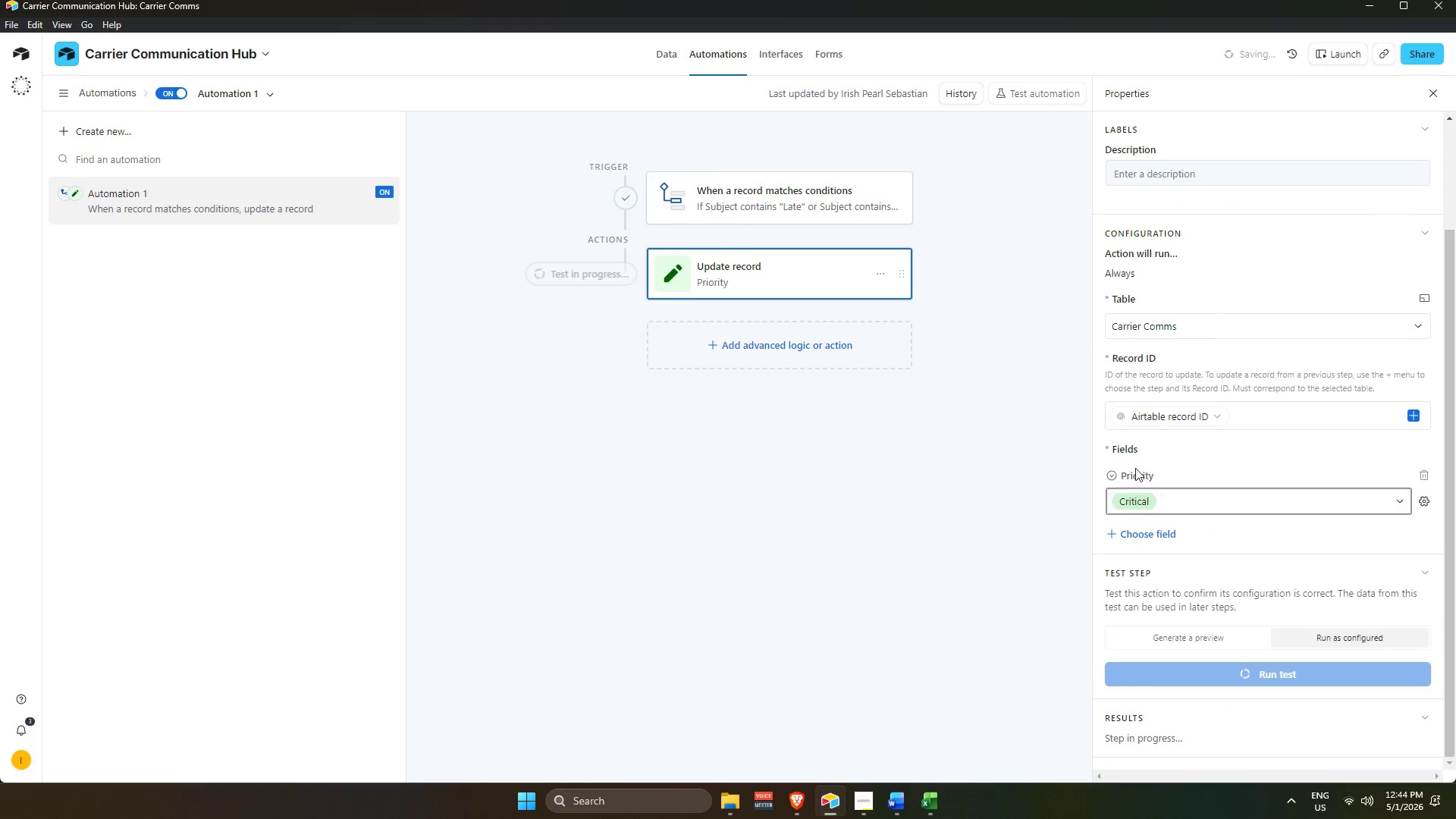 
mouse_move([1136, 482])
 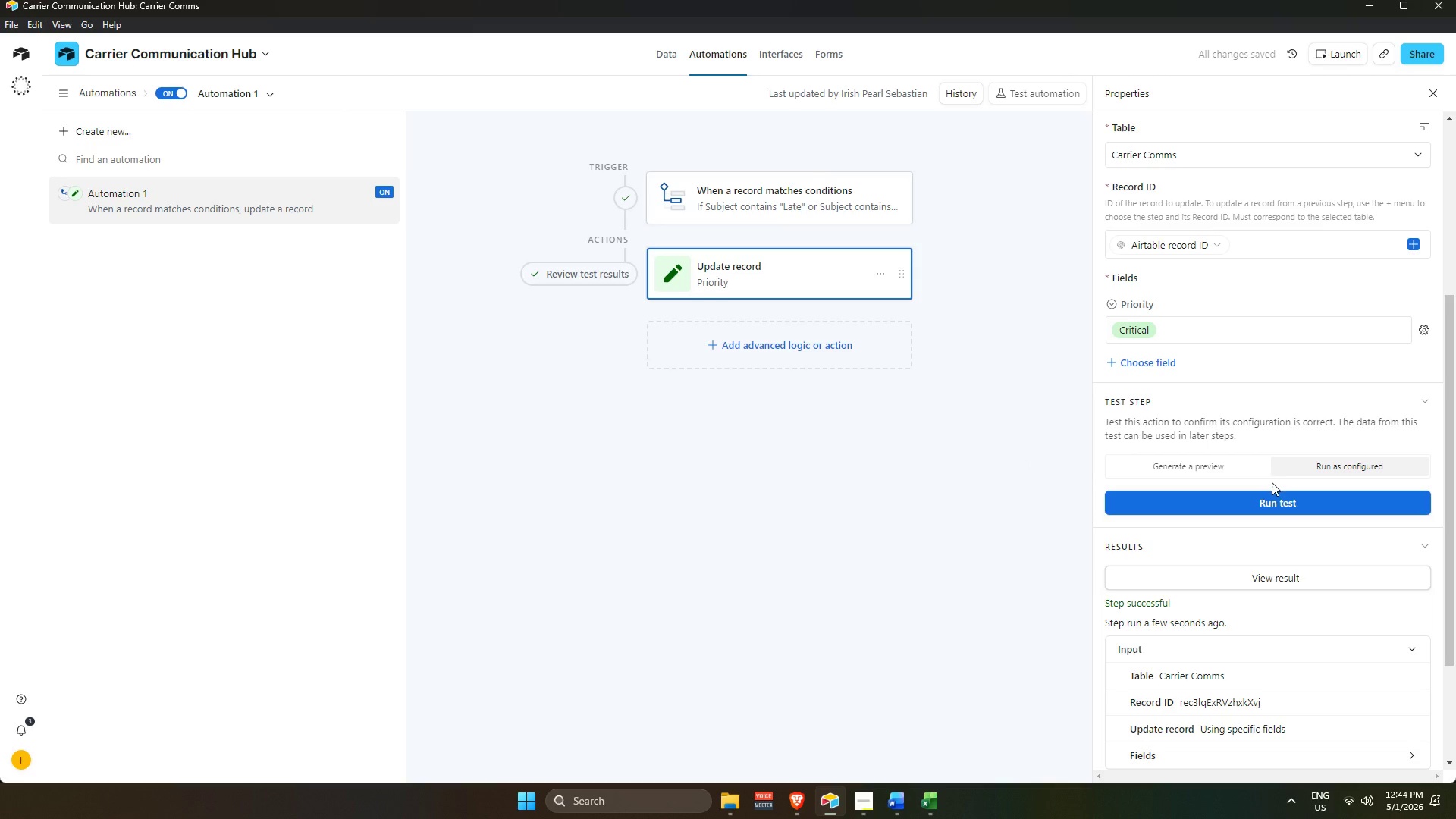 
left_click([1294, 507])
 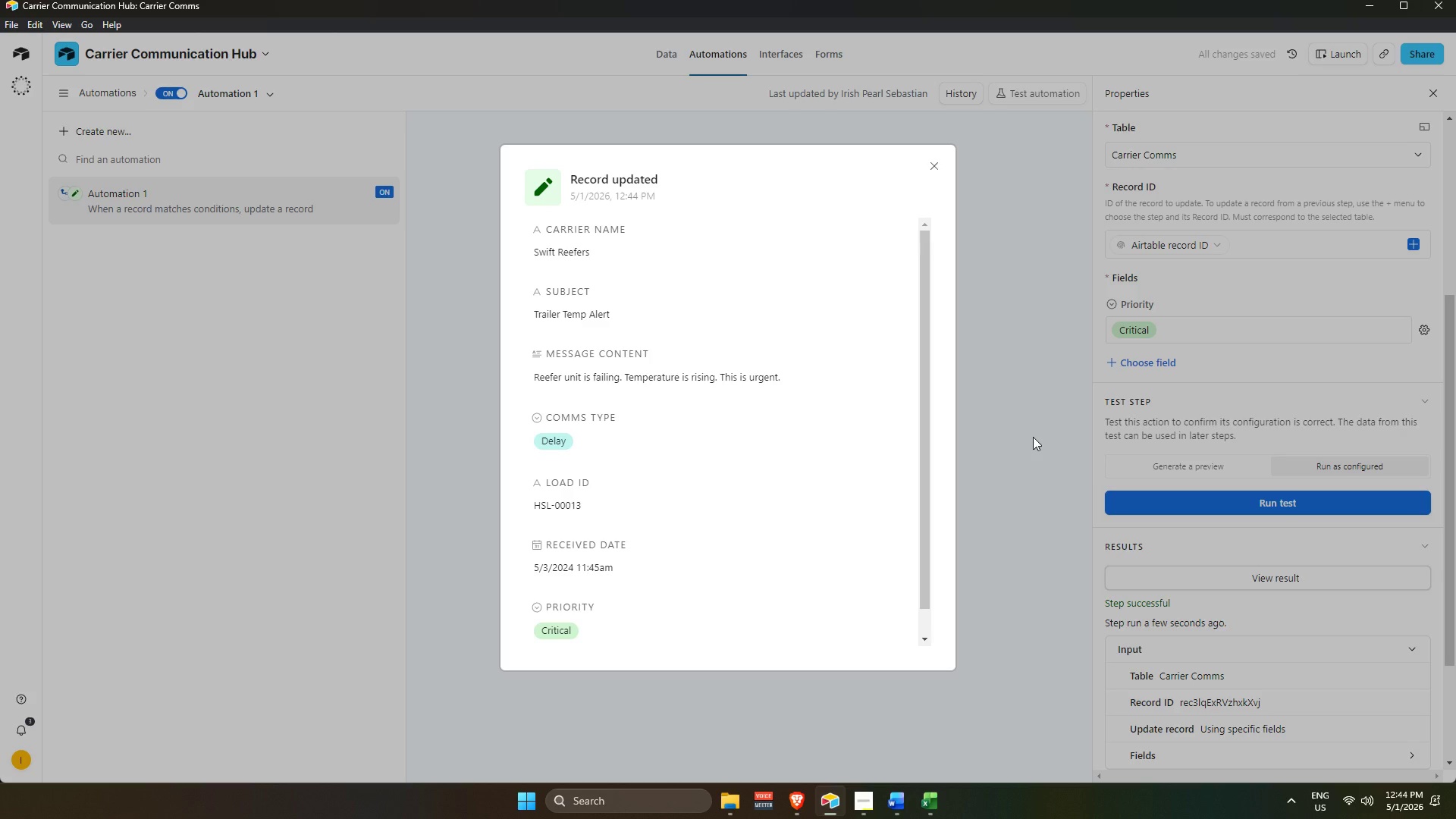 
double_click([1030, 427])
 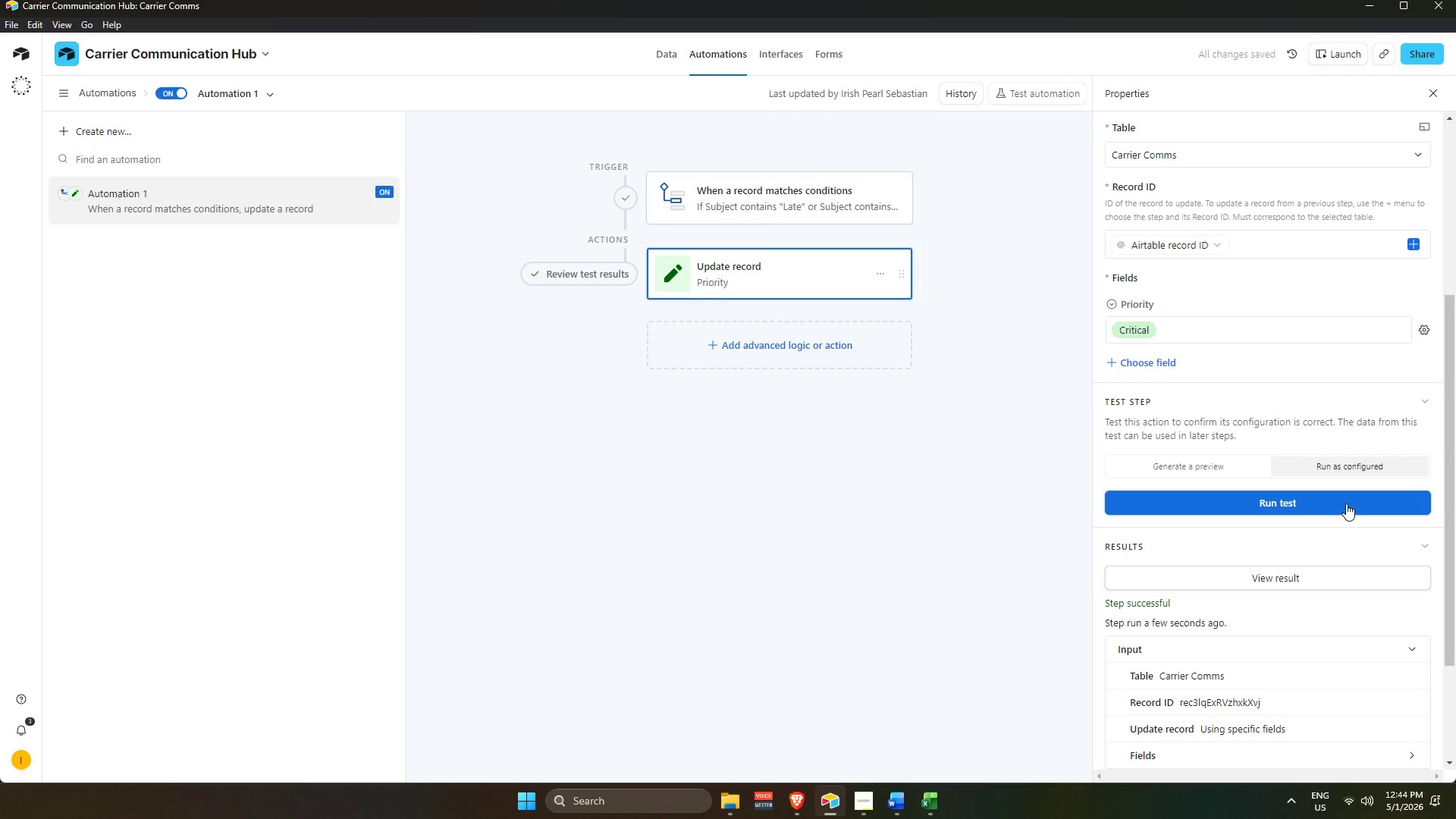 
left_click([1346, 504])
 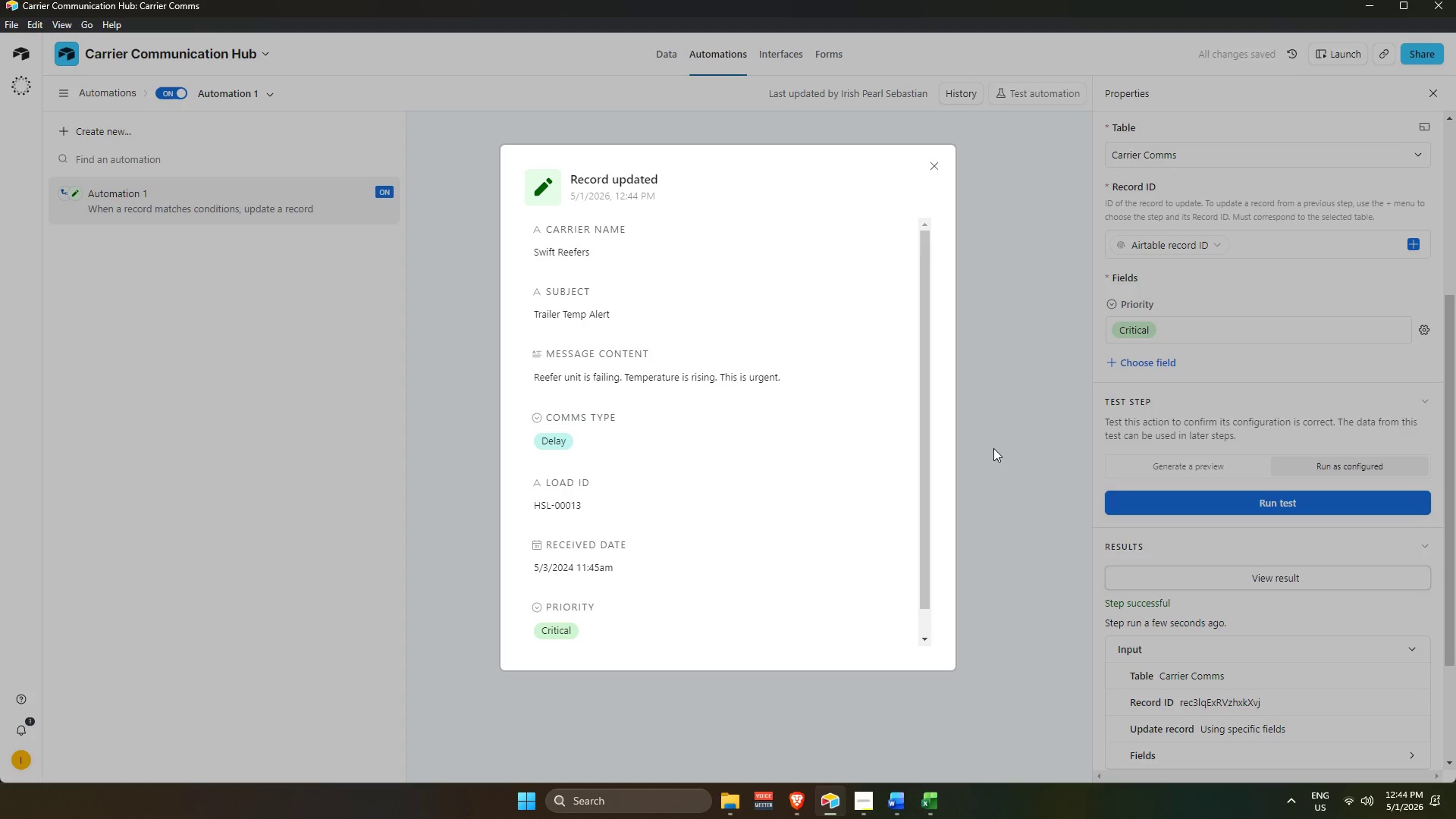 
left_click([1033, 361])
 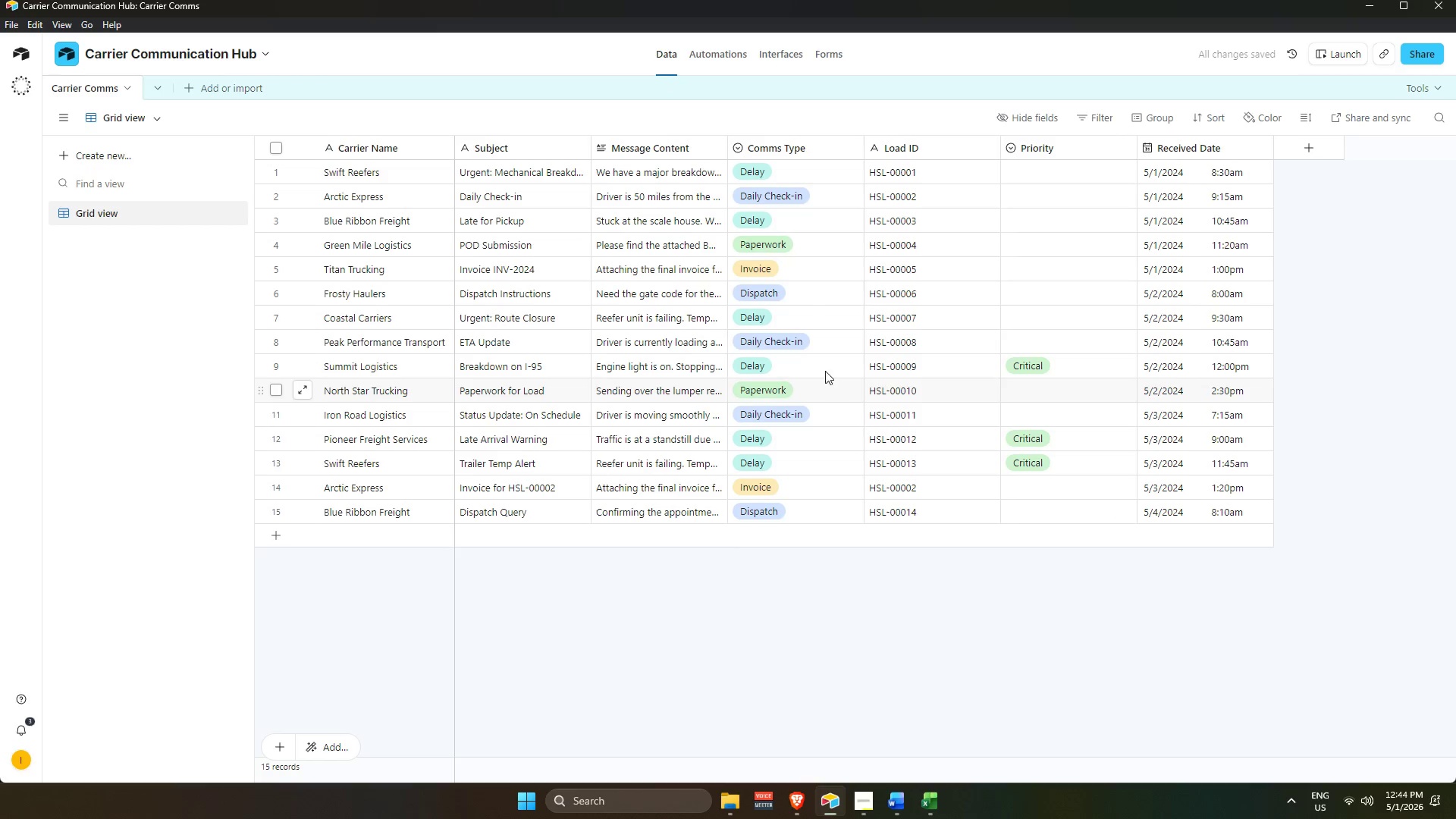 
left_click([720, 48])
 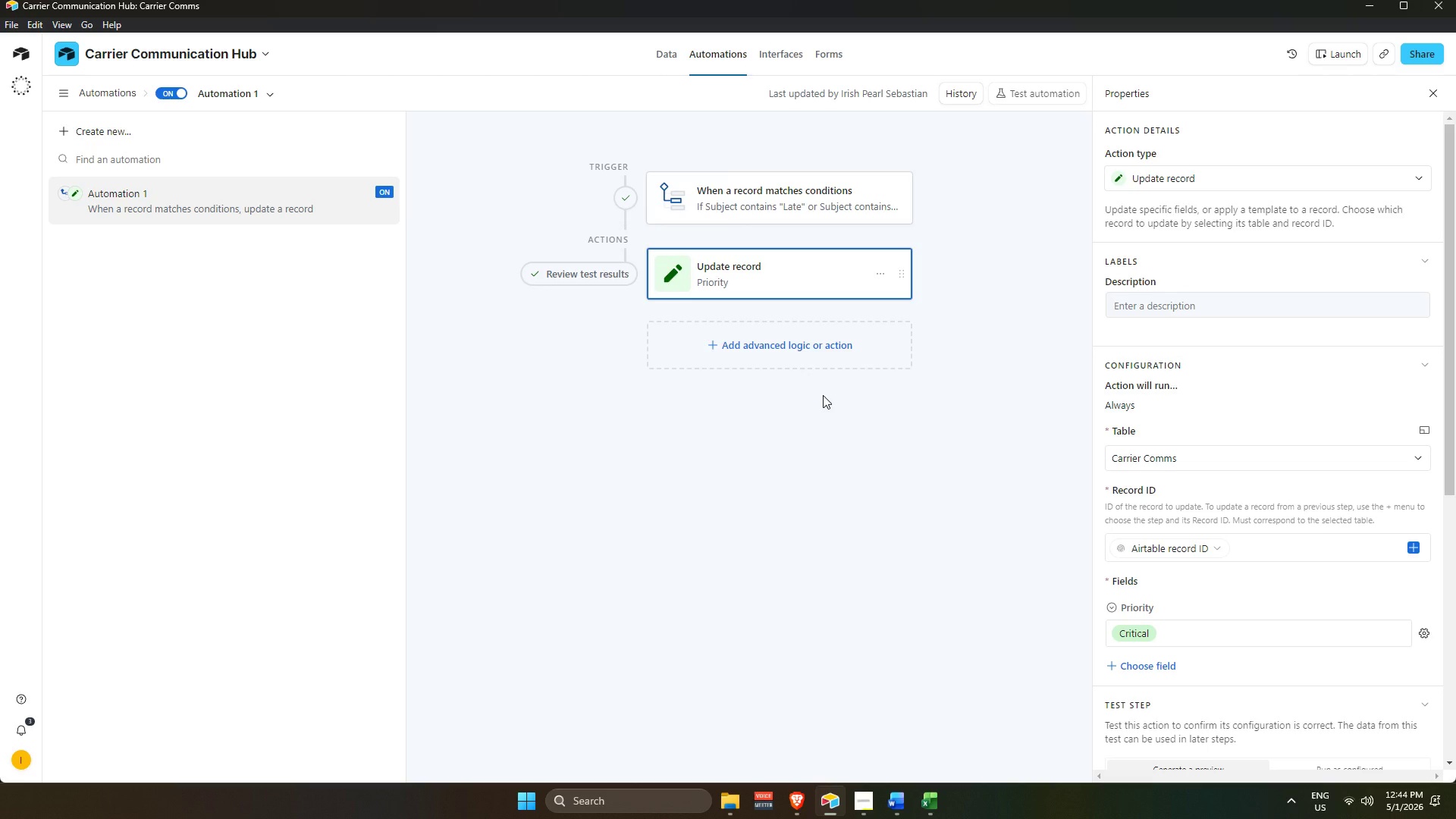 
left_click([761, 198])
 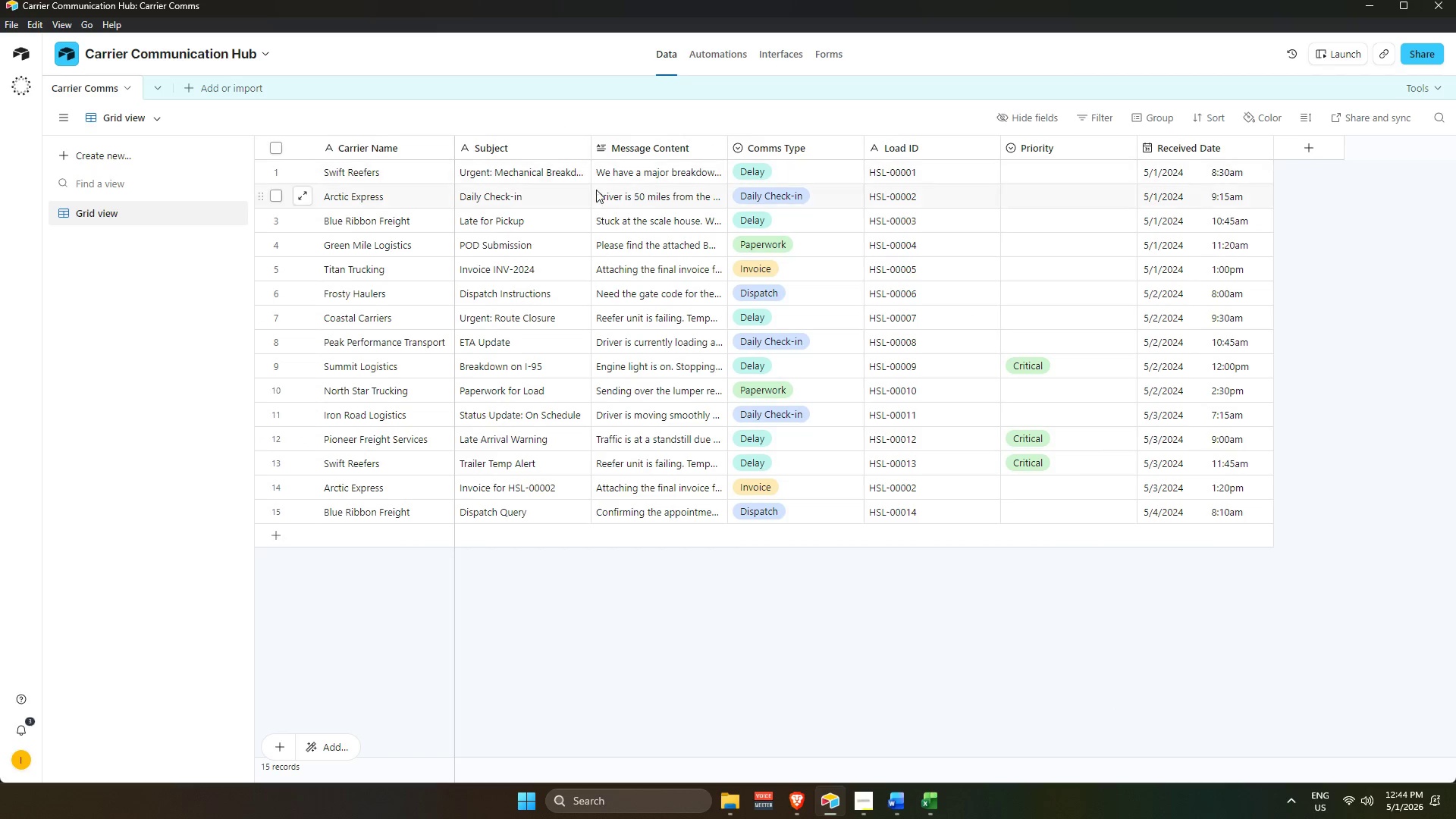 
wait(6.47)
 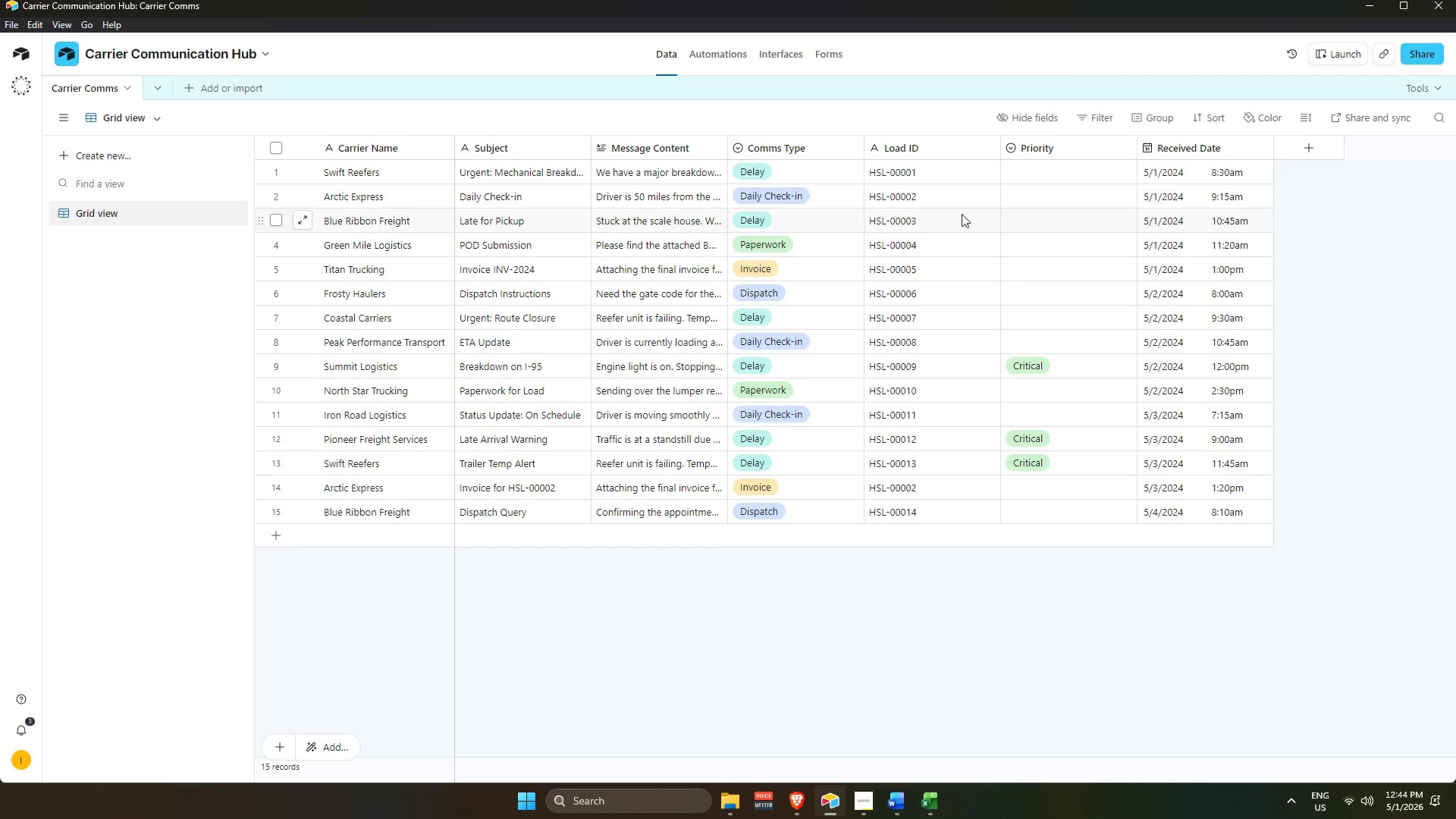 
double_click([1033, 222])
 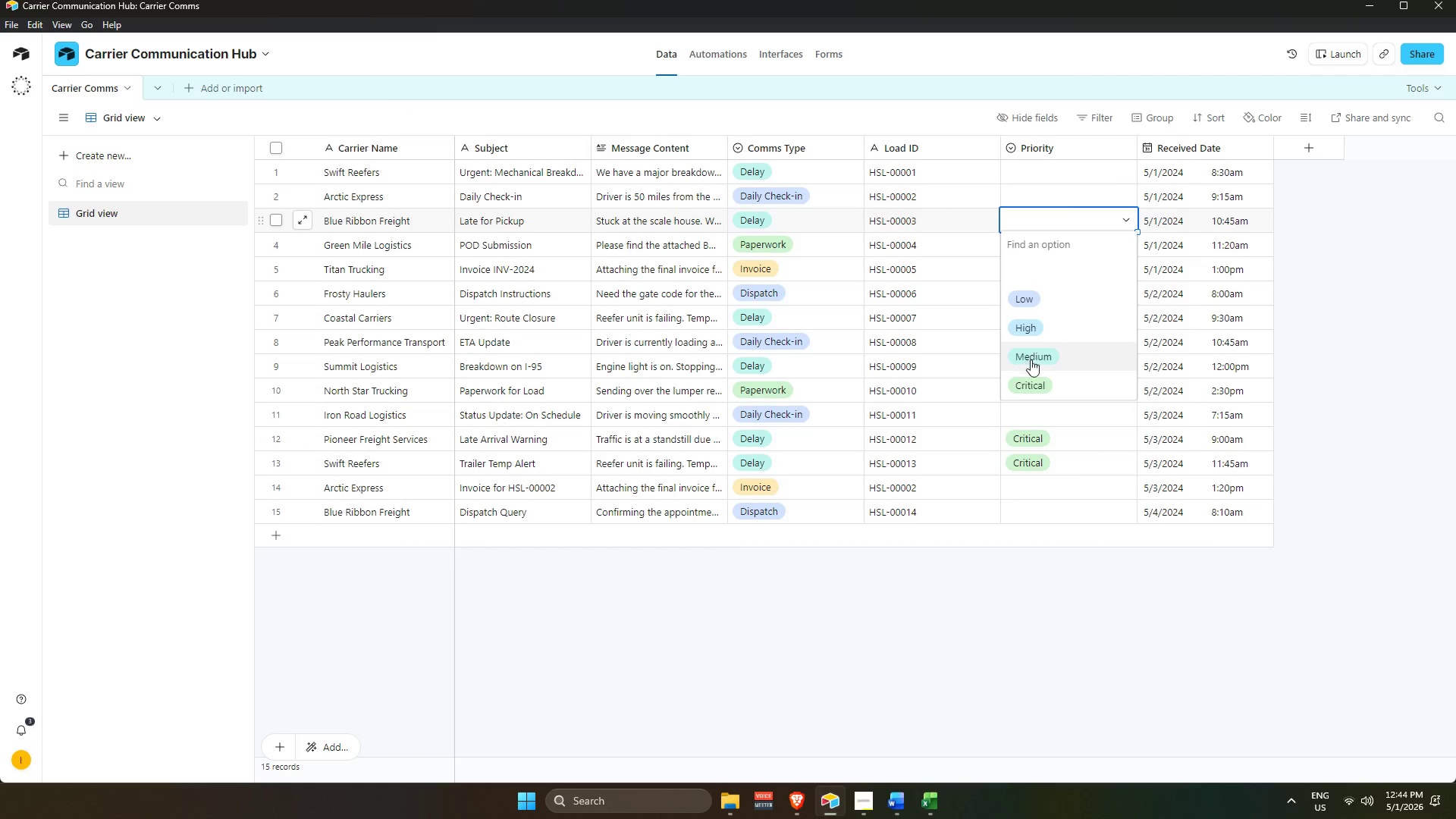 
left_click([1040, 387])
 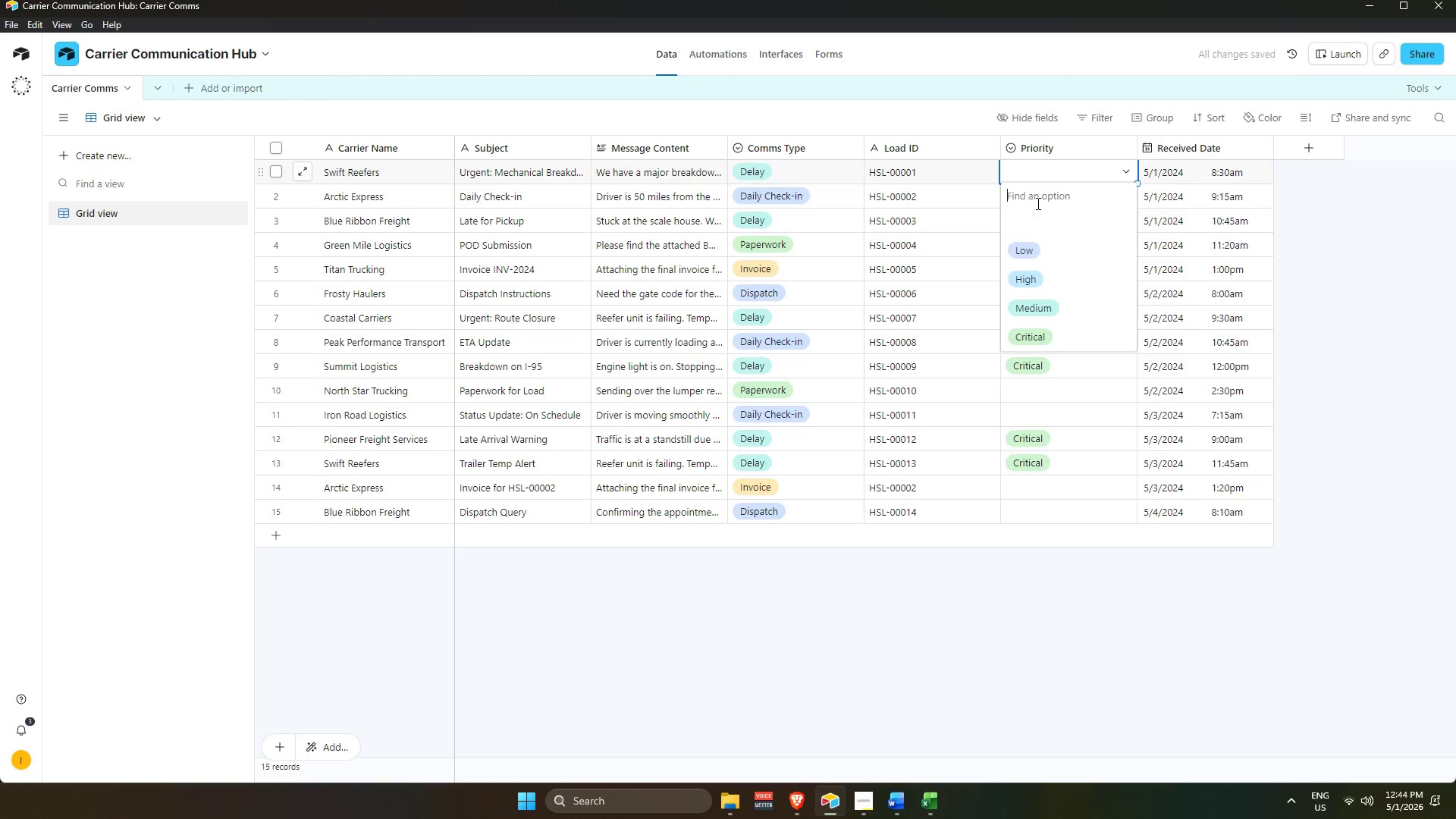 
left_click([1041, 325])
 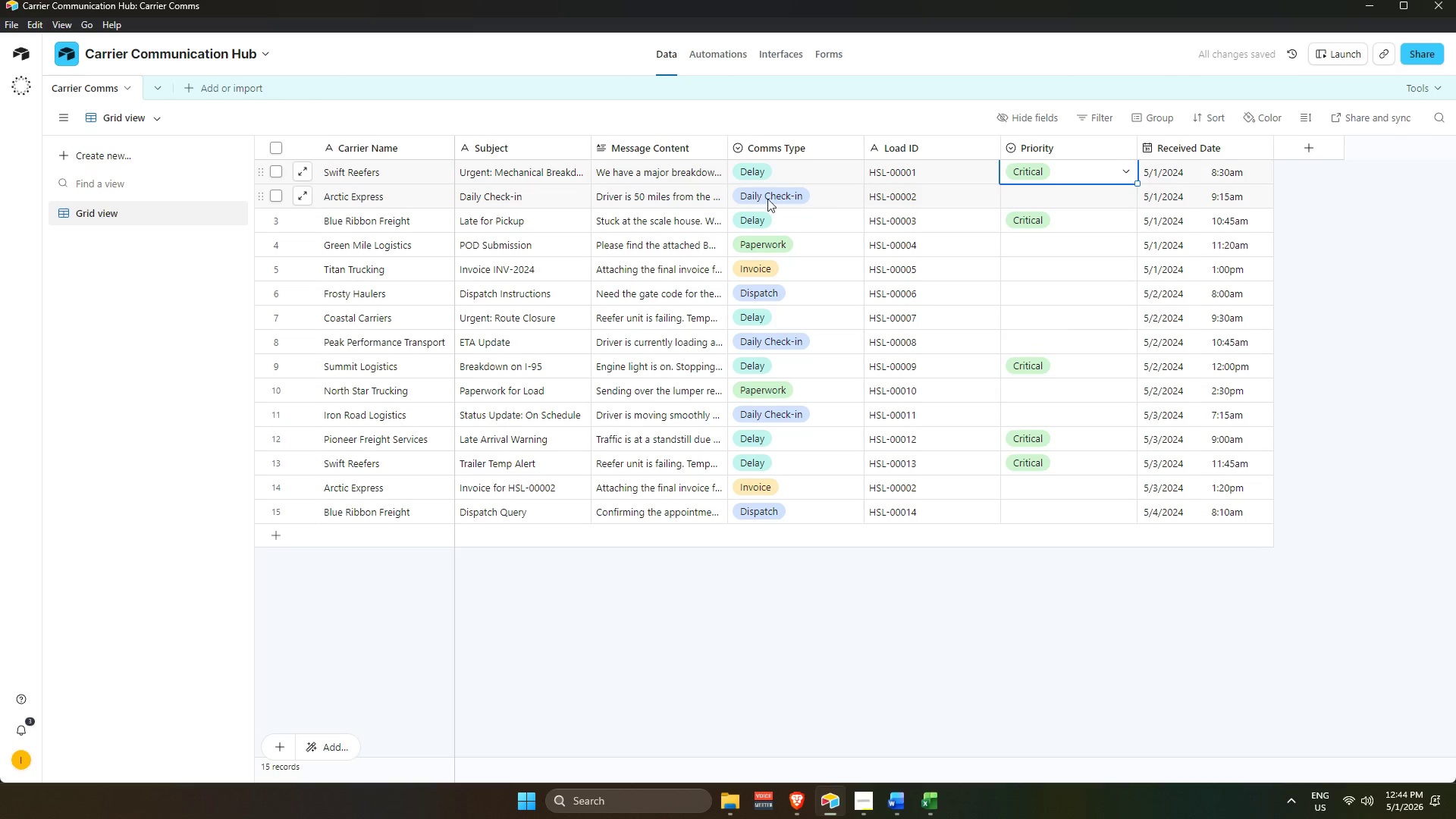 
double_click([613, 201])
 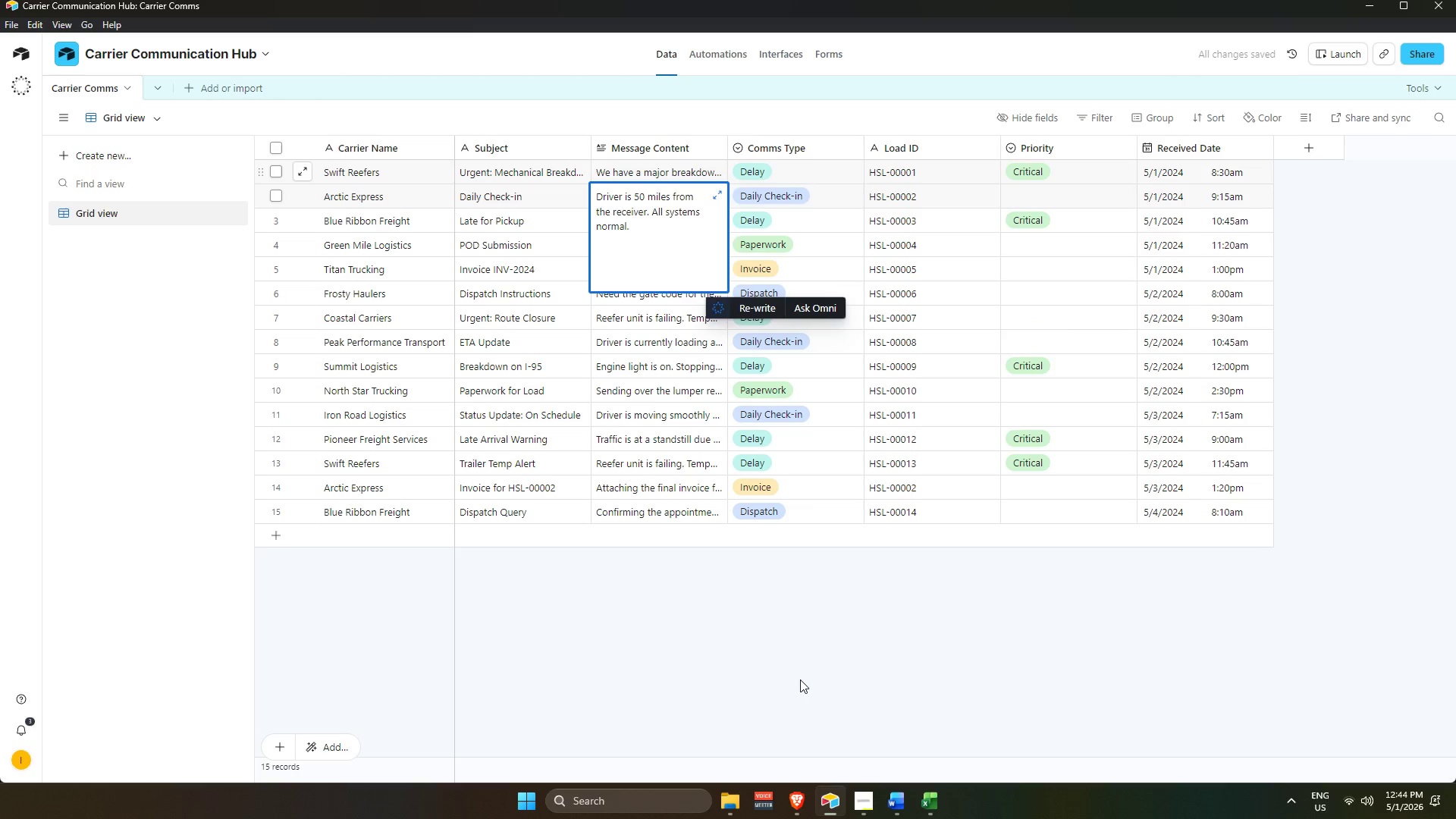 
left_click([797, 677])
 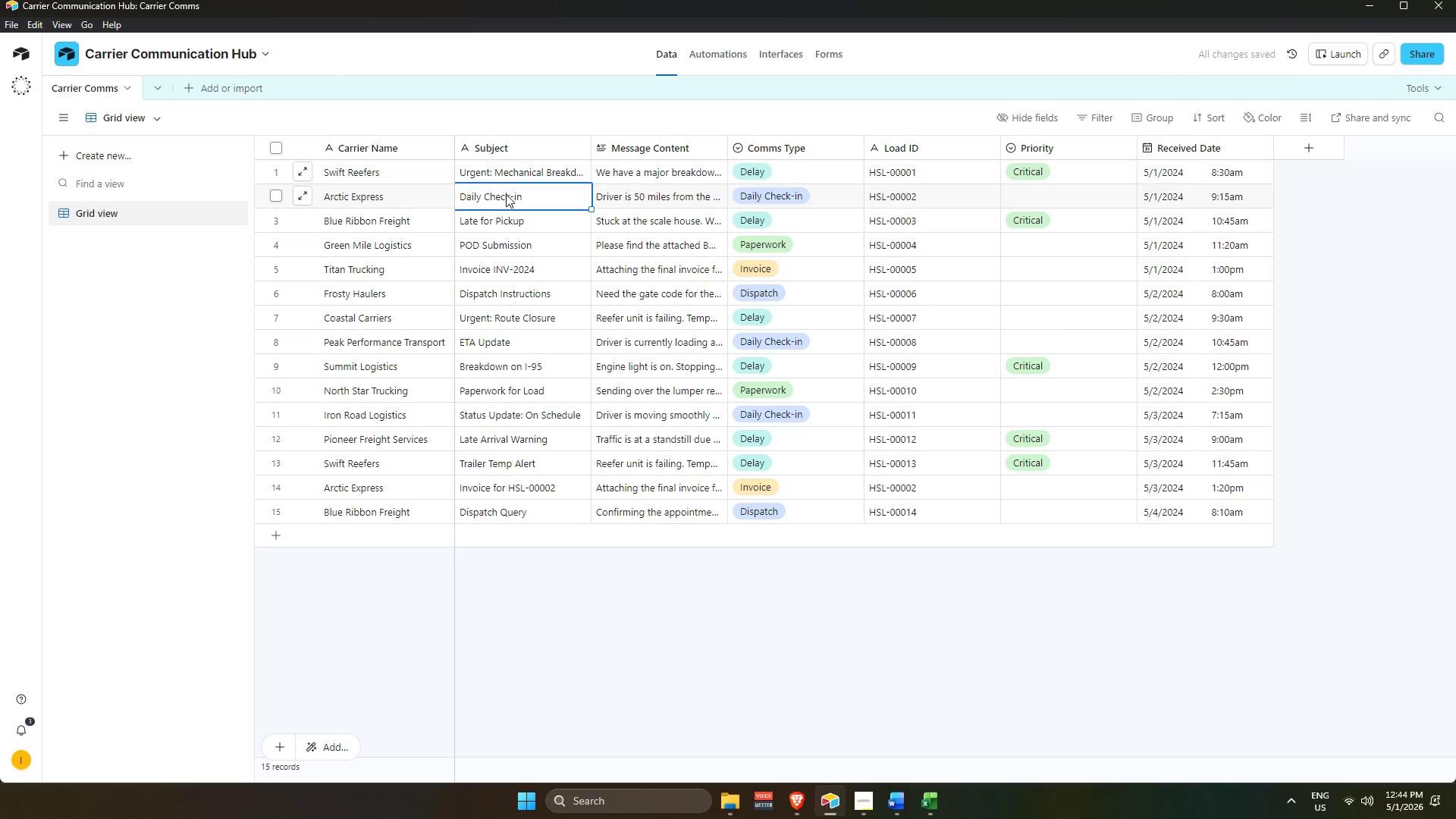 
double_click([506, 194])
 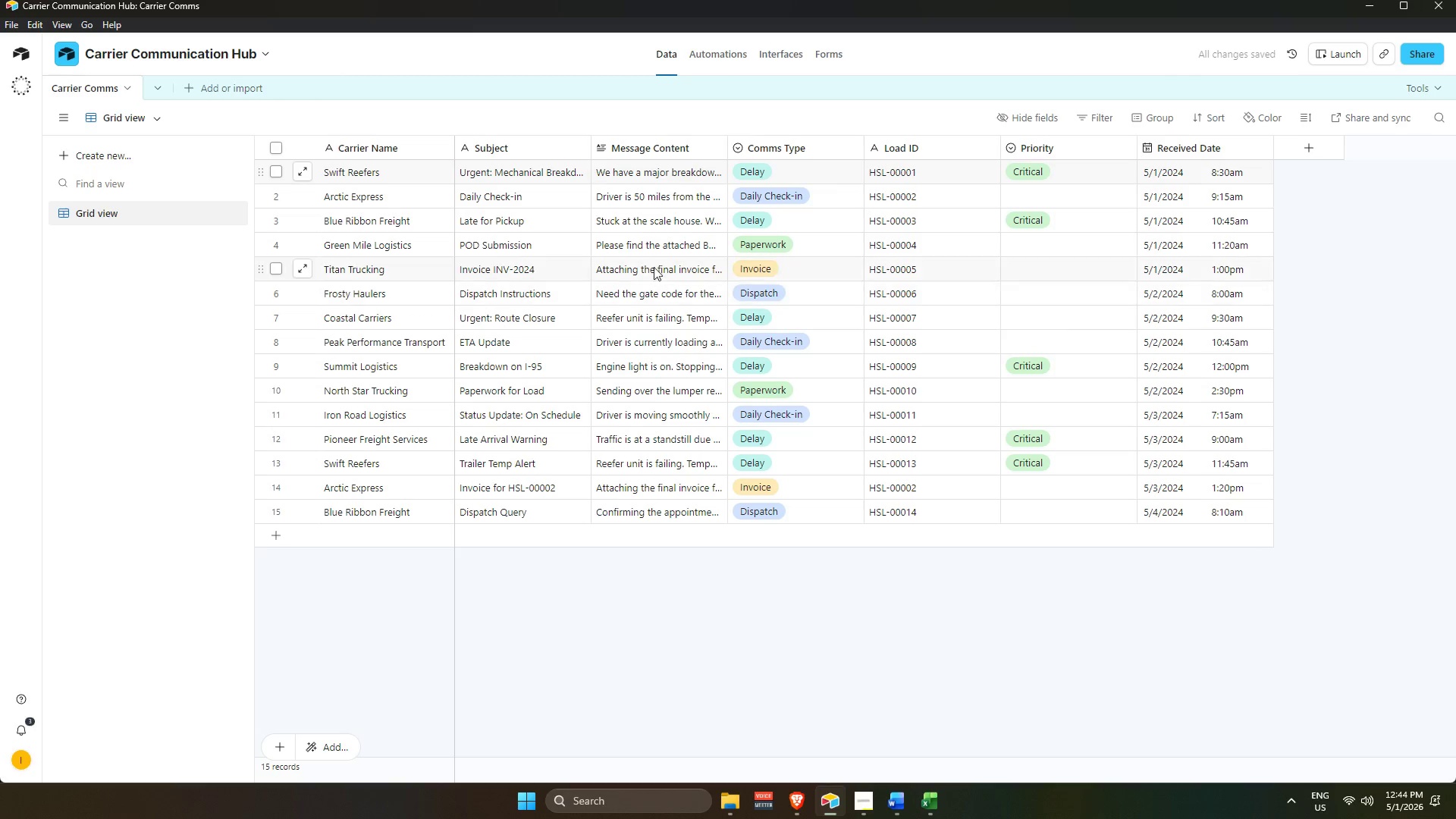 
left_click([655, 226])
 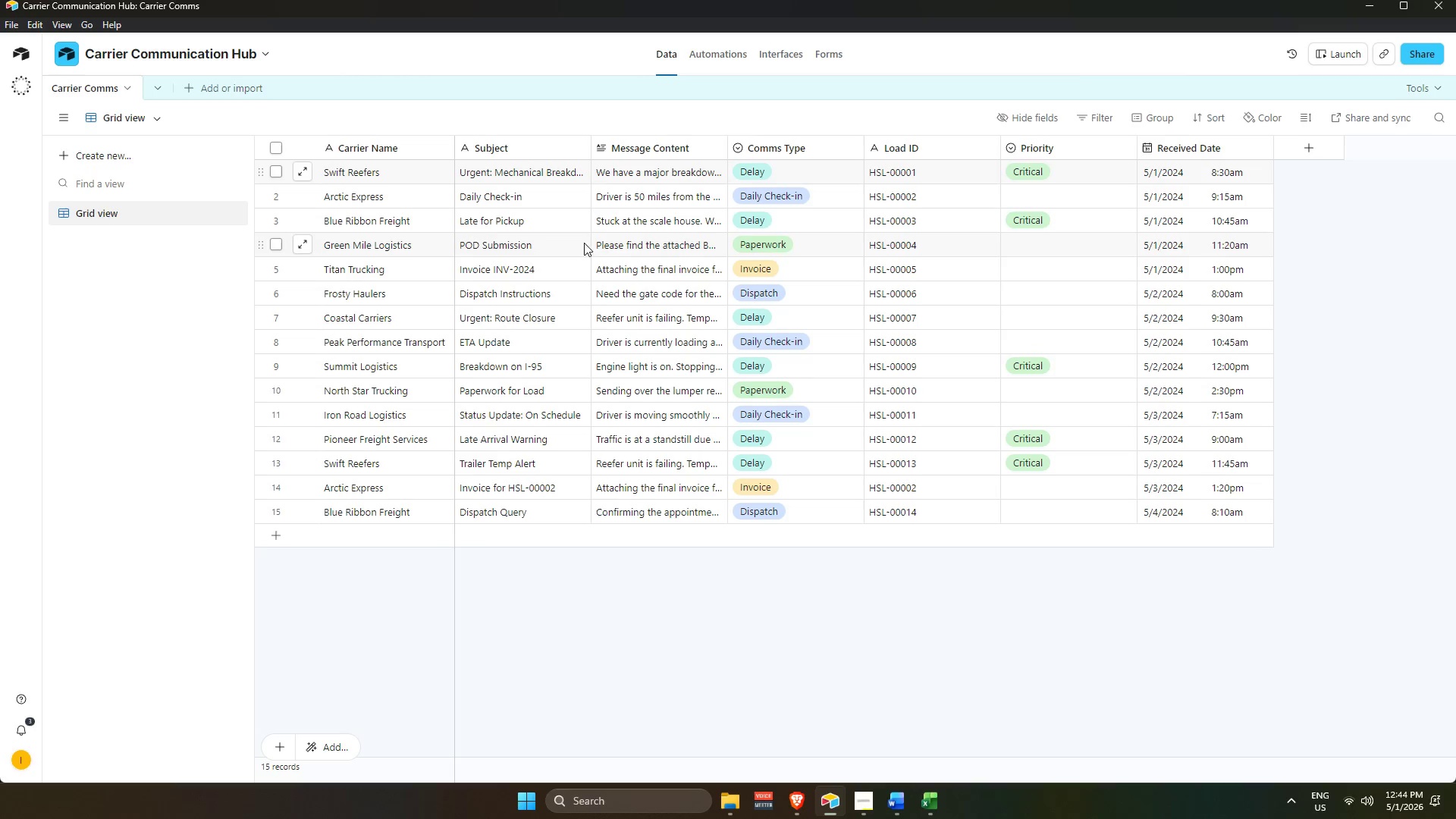 
double_click([623, 243])
 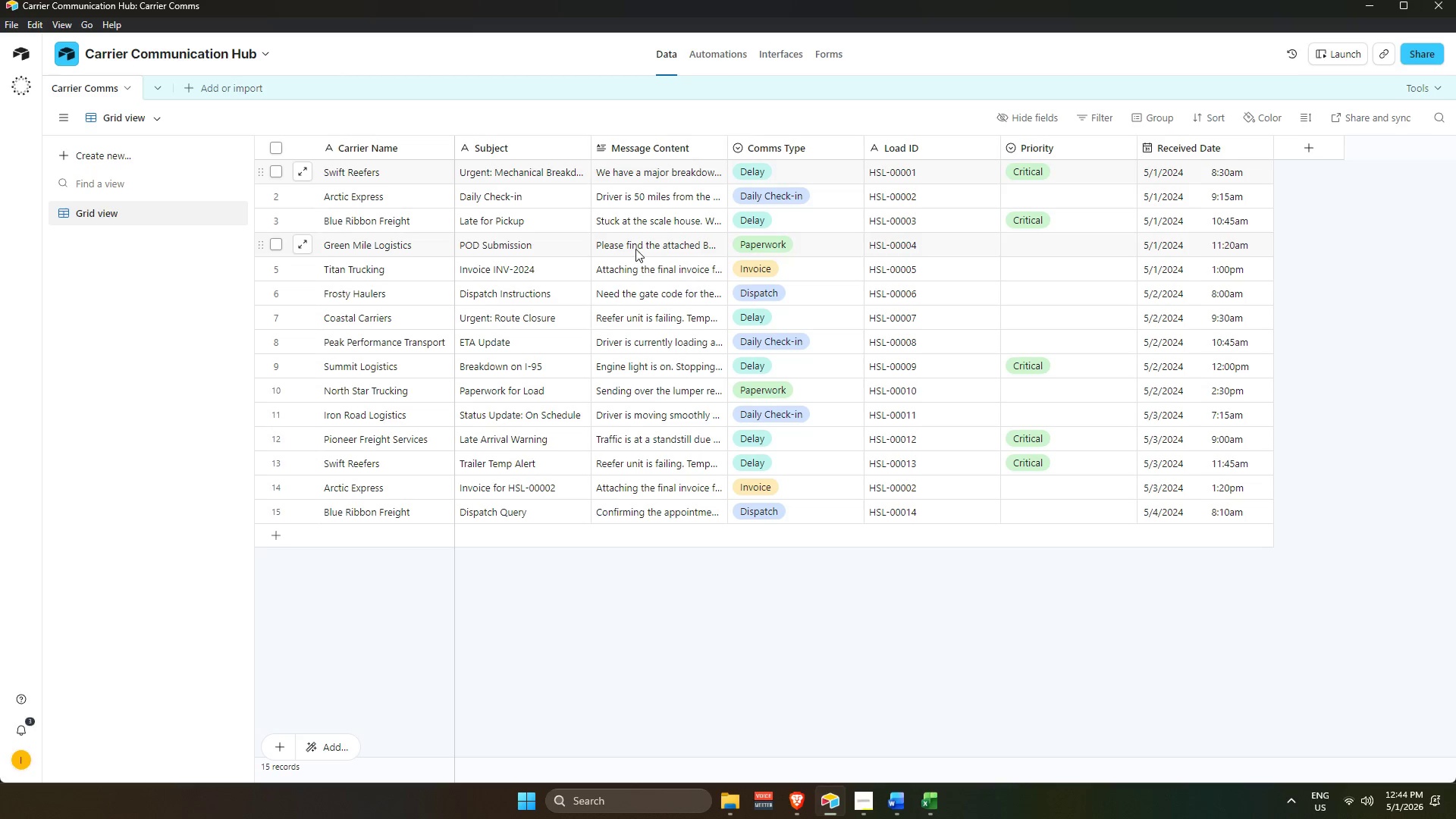 
double_click([639, 264])
 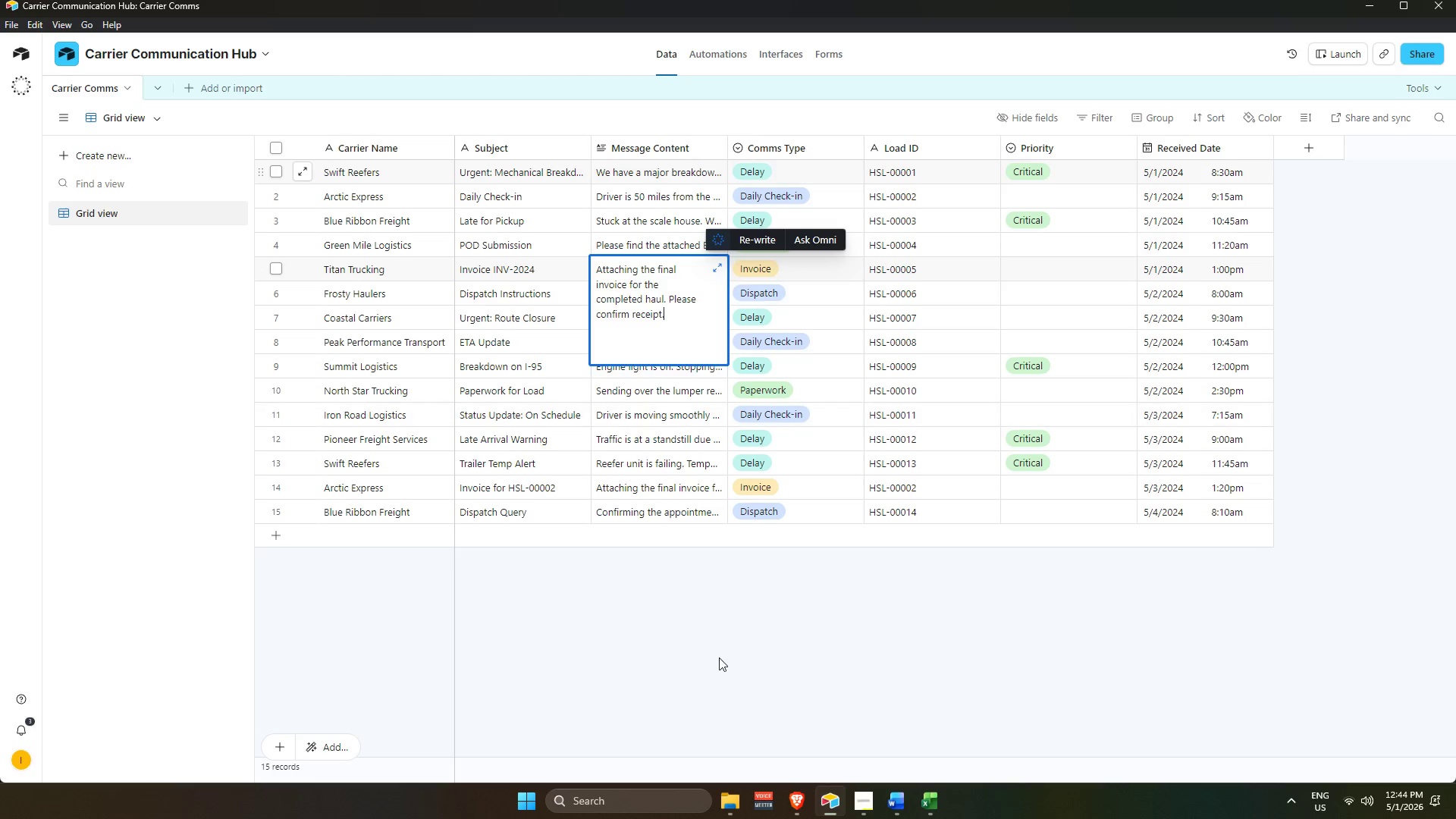 
left_click_drag(start_coordinate=[711, 651], to_coordinate=[709, 642])
 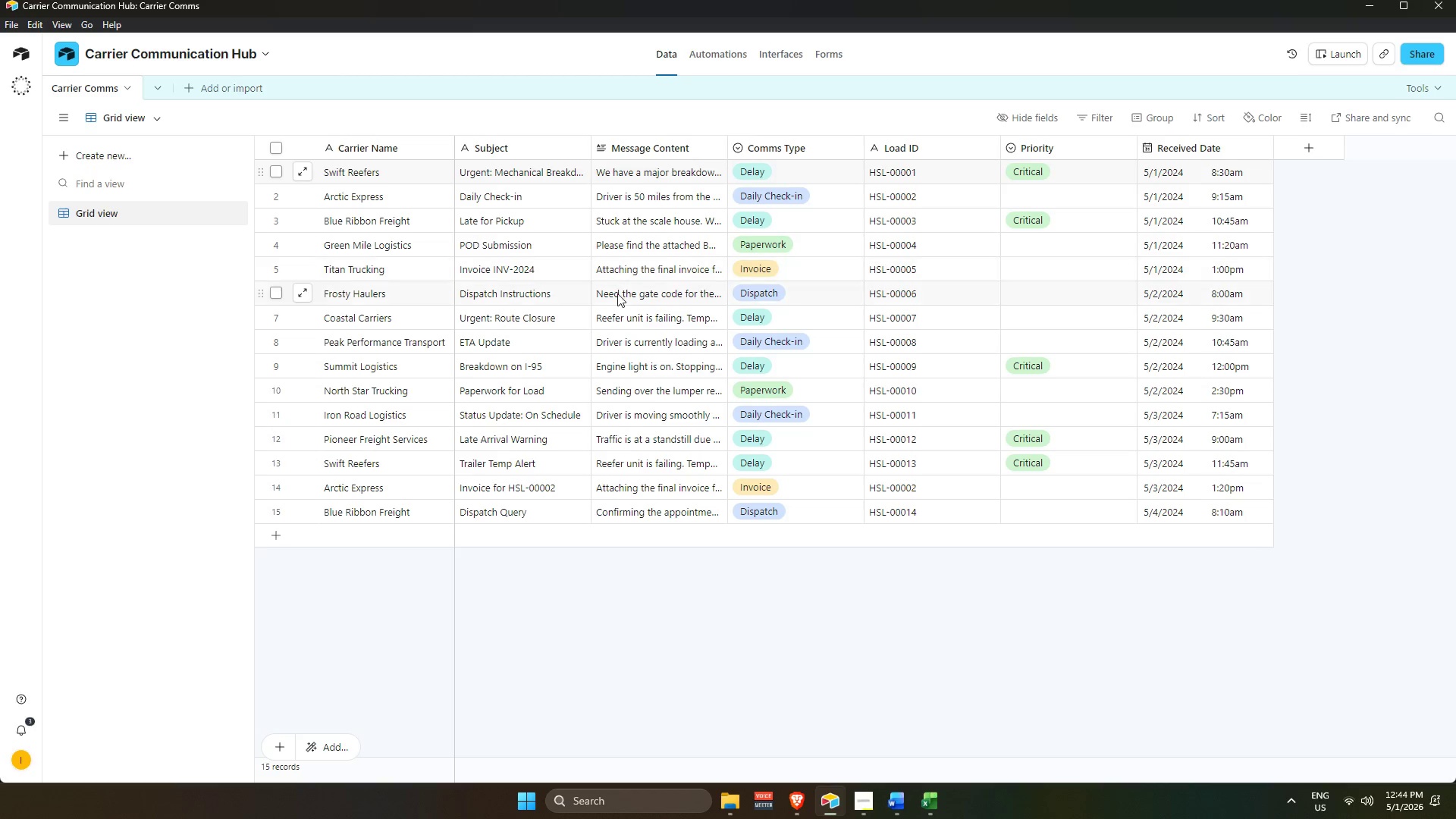 
left_click([618, 293])
 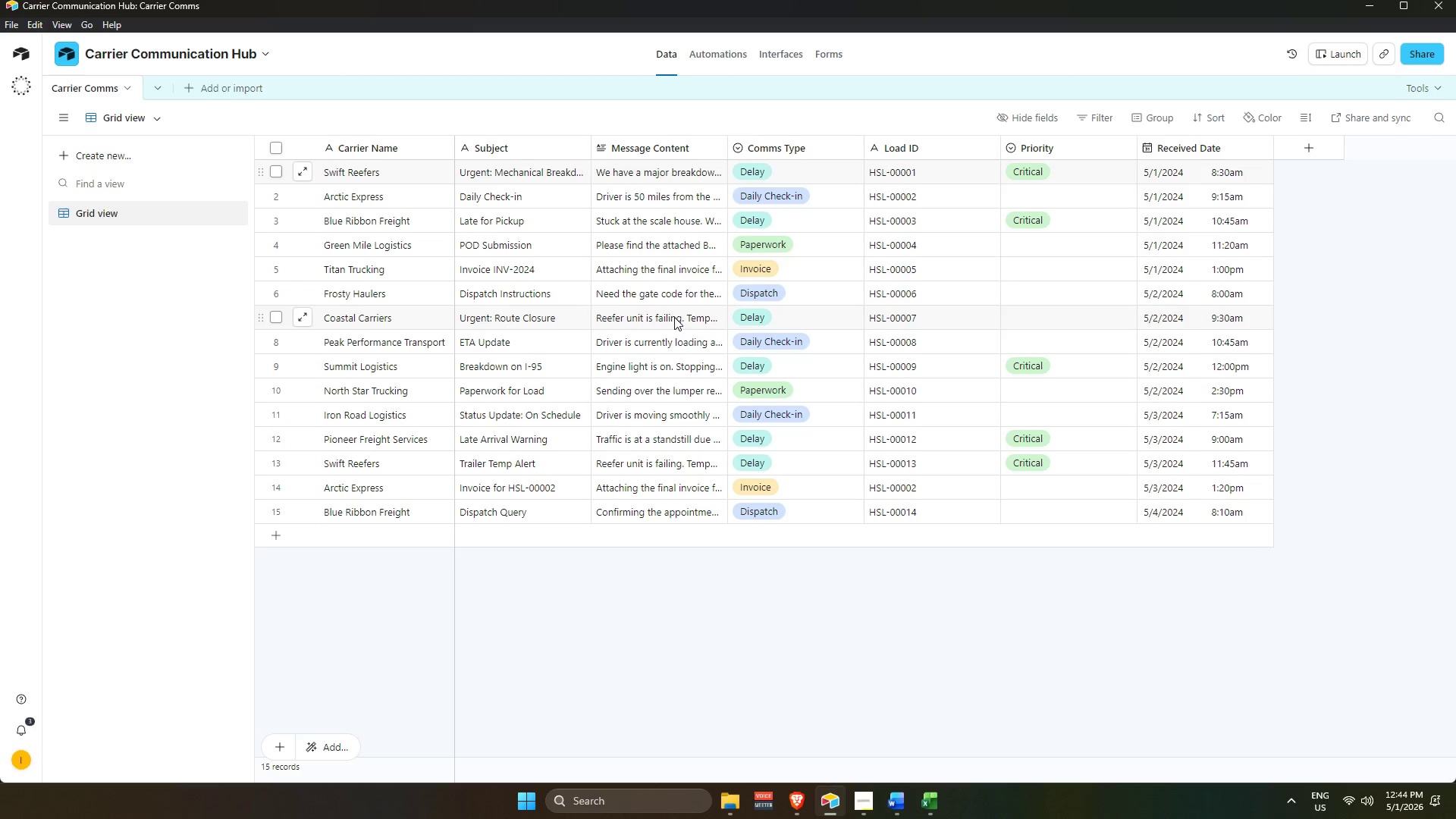 
left_click([673, 313])
 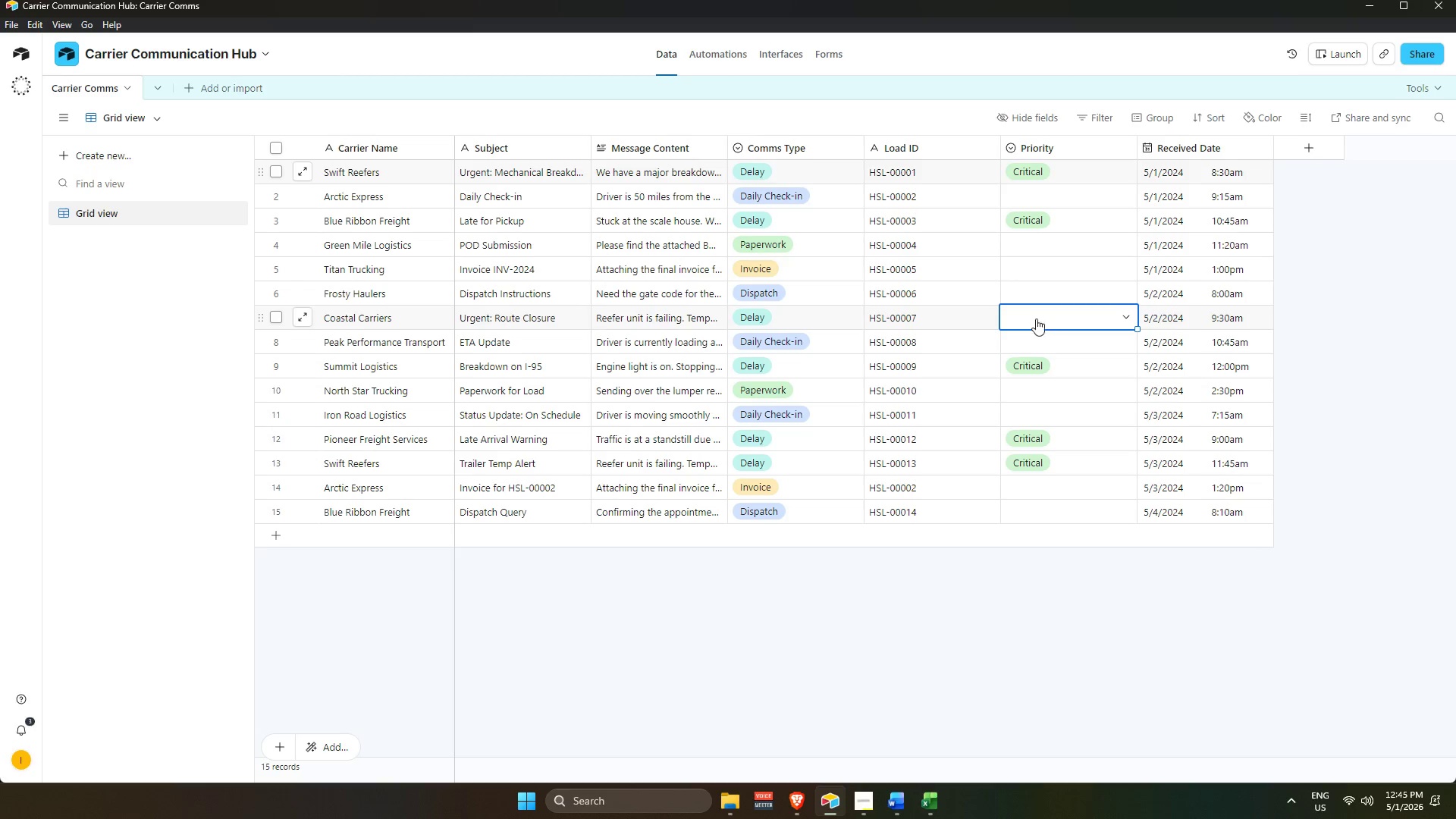 
left_click([1031, 309])
 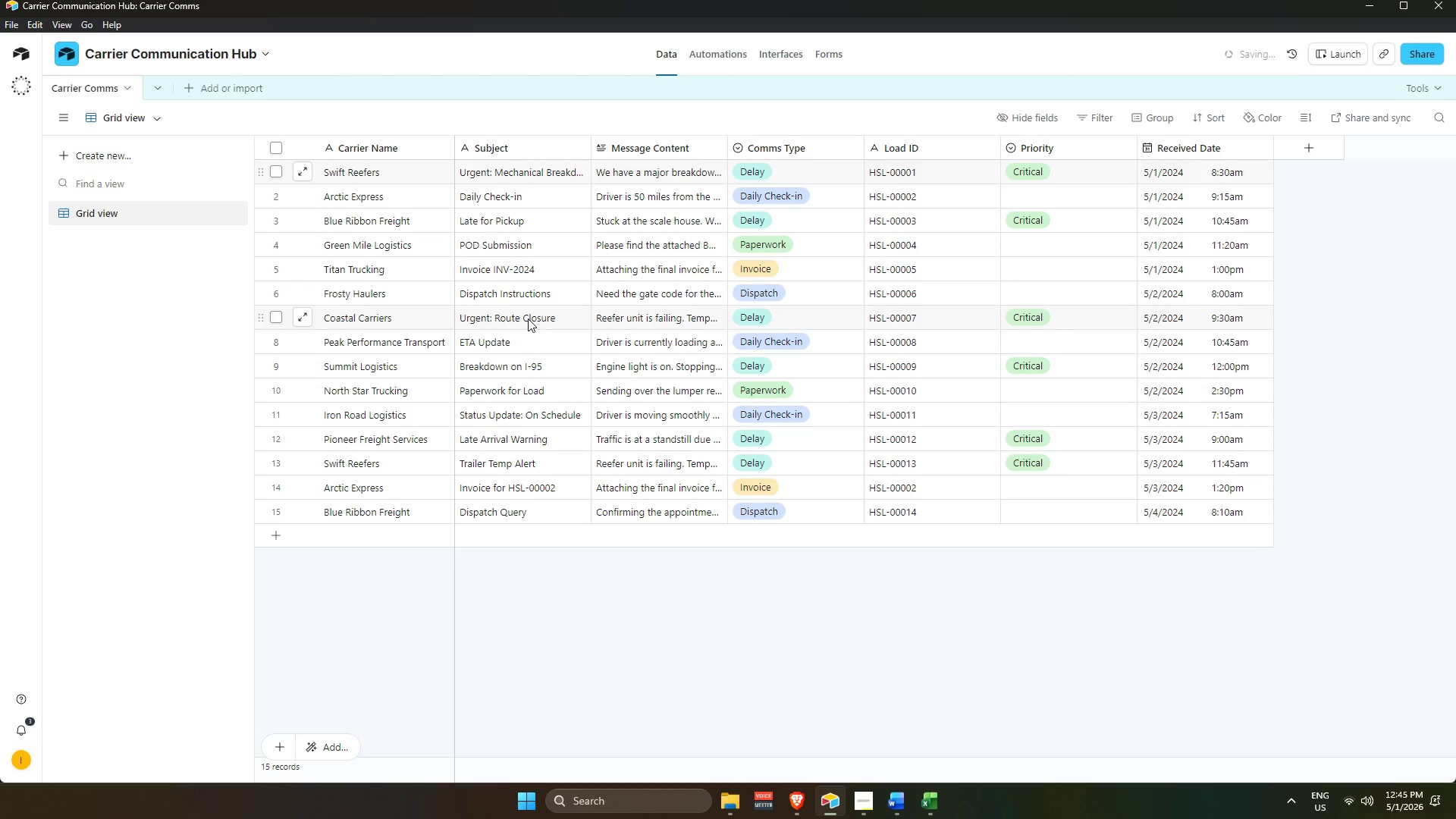 
left_click_drag(start_coordinate=[598, 344], to_coordinate=[603, 344])
 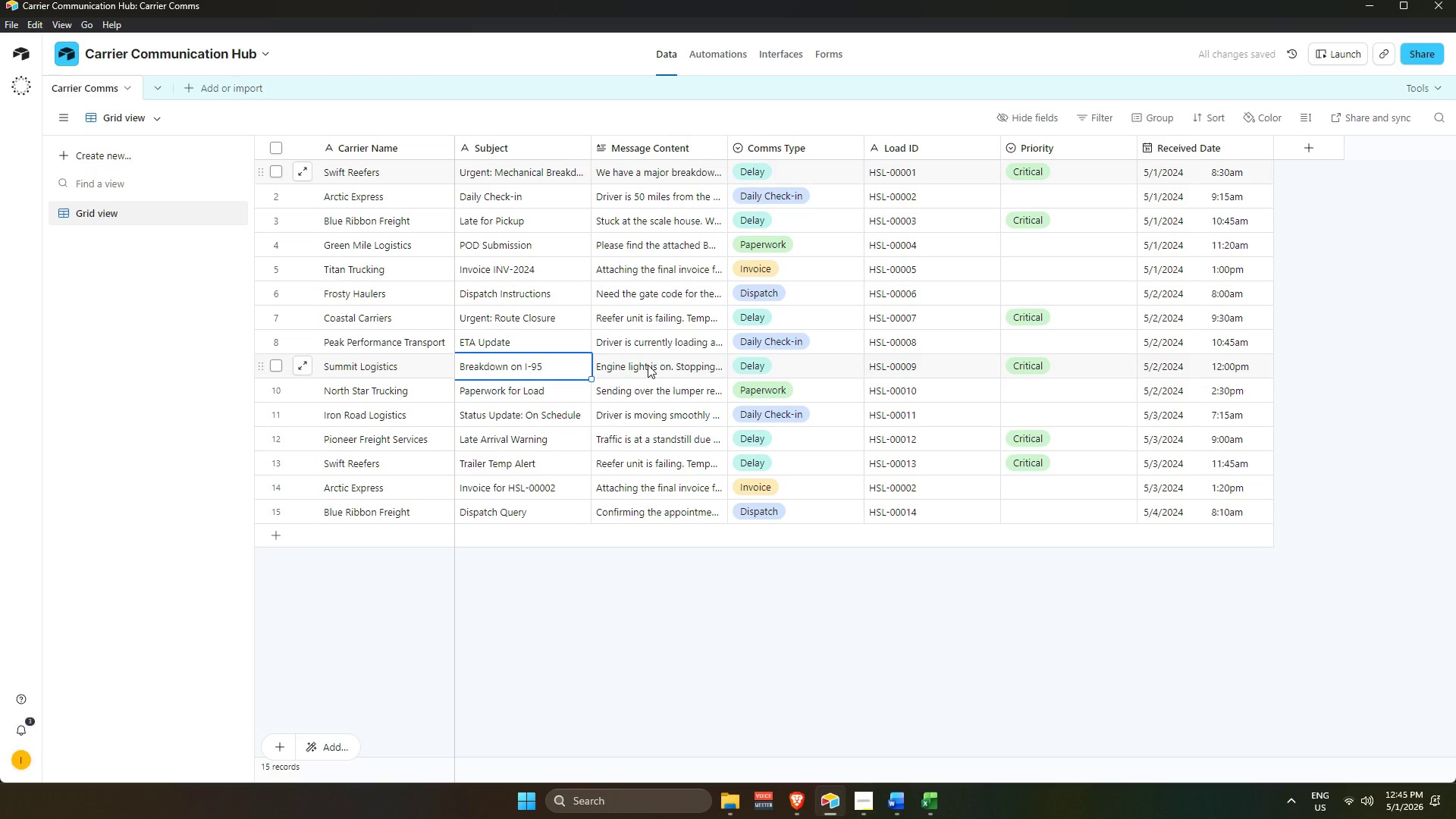 
double_click([651, 339])
 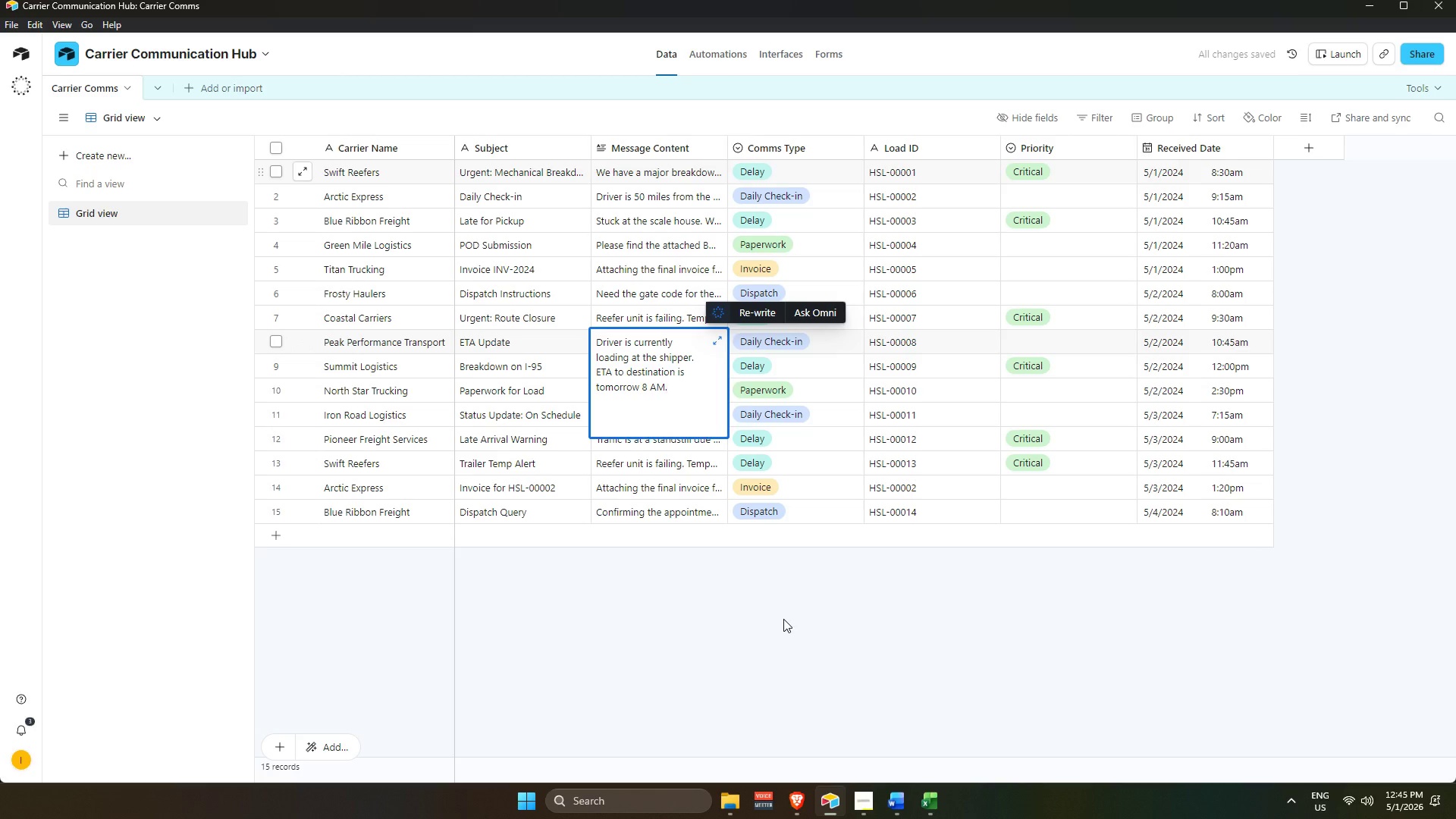 
left_click([783, 619])
 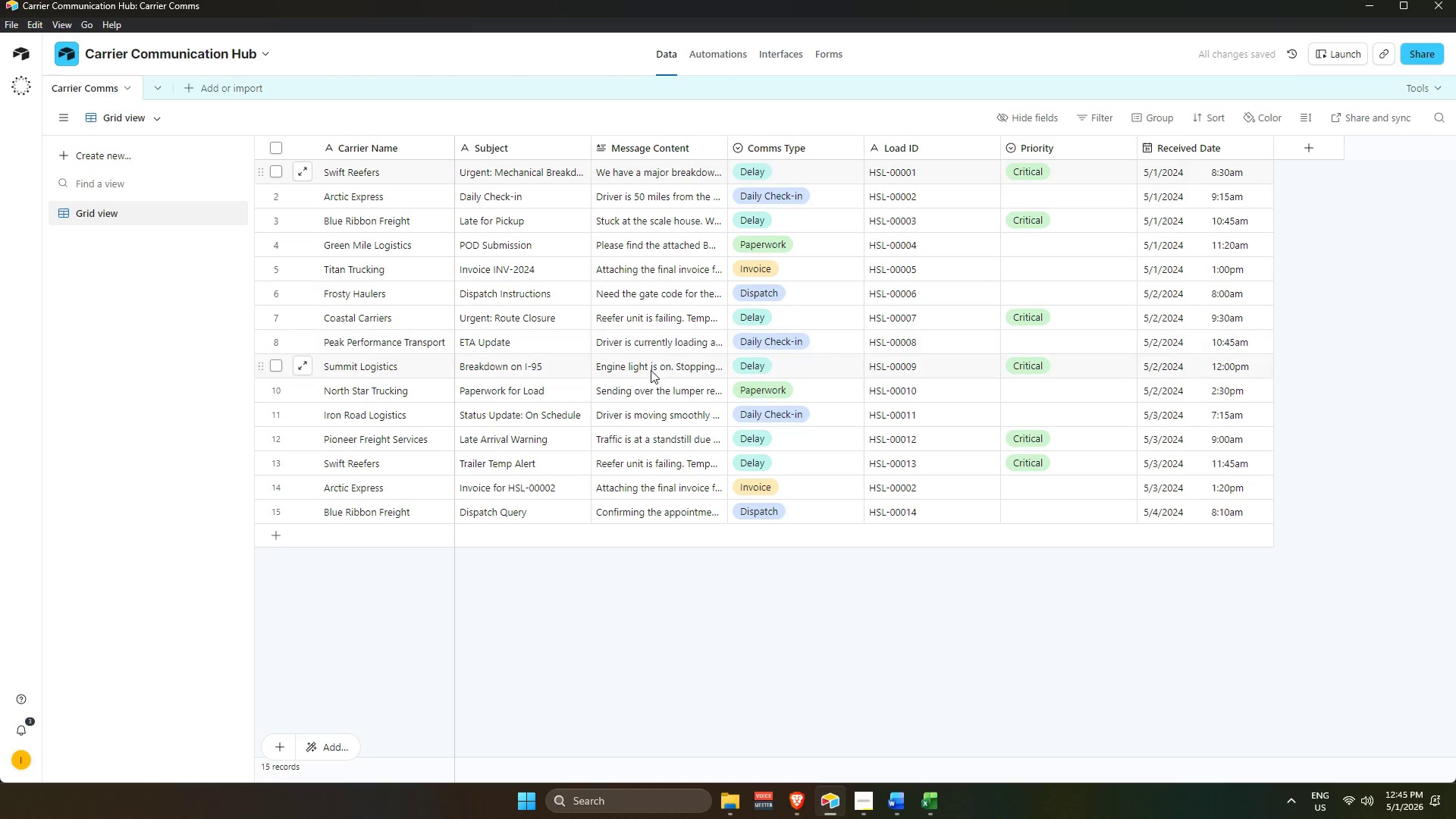 
left_click([651, 370])
 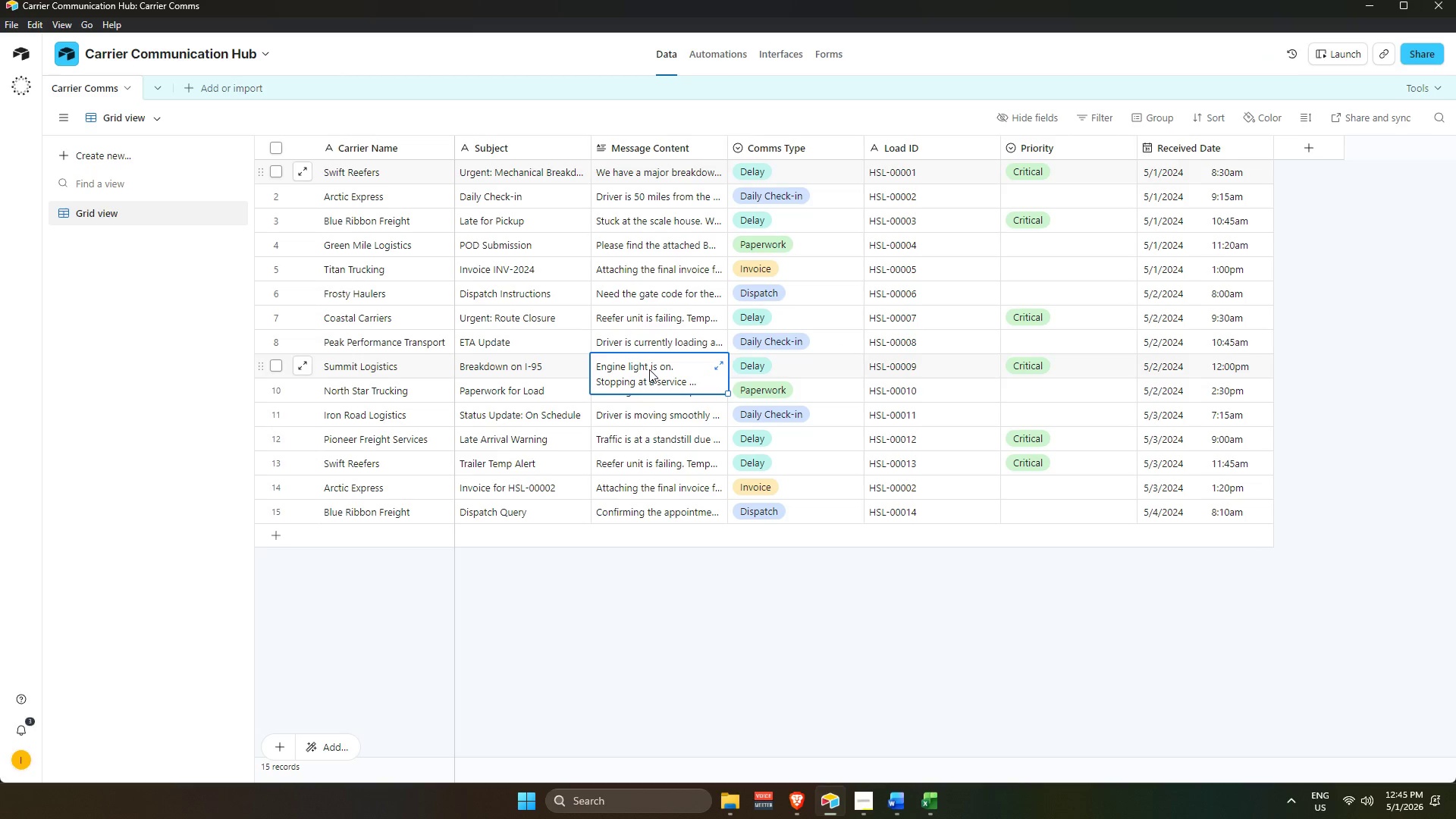 
left_click([649, 369])
 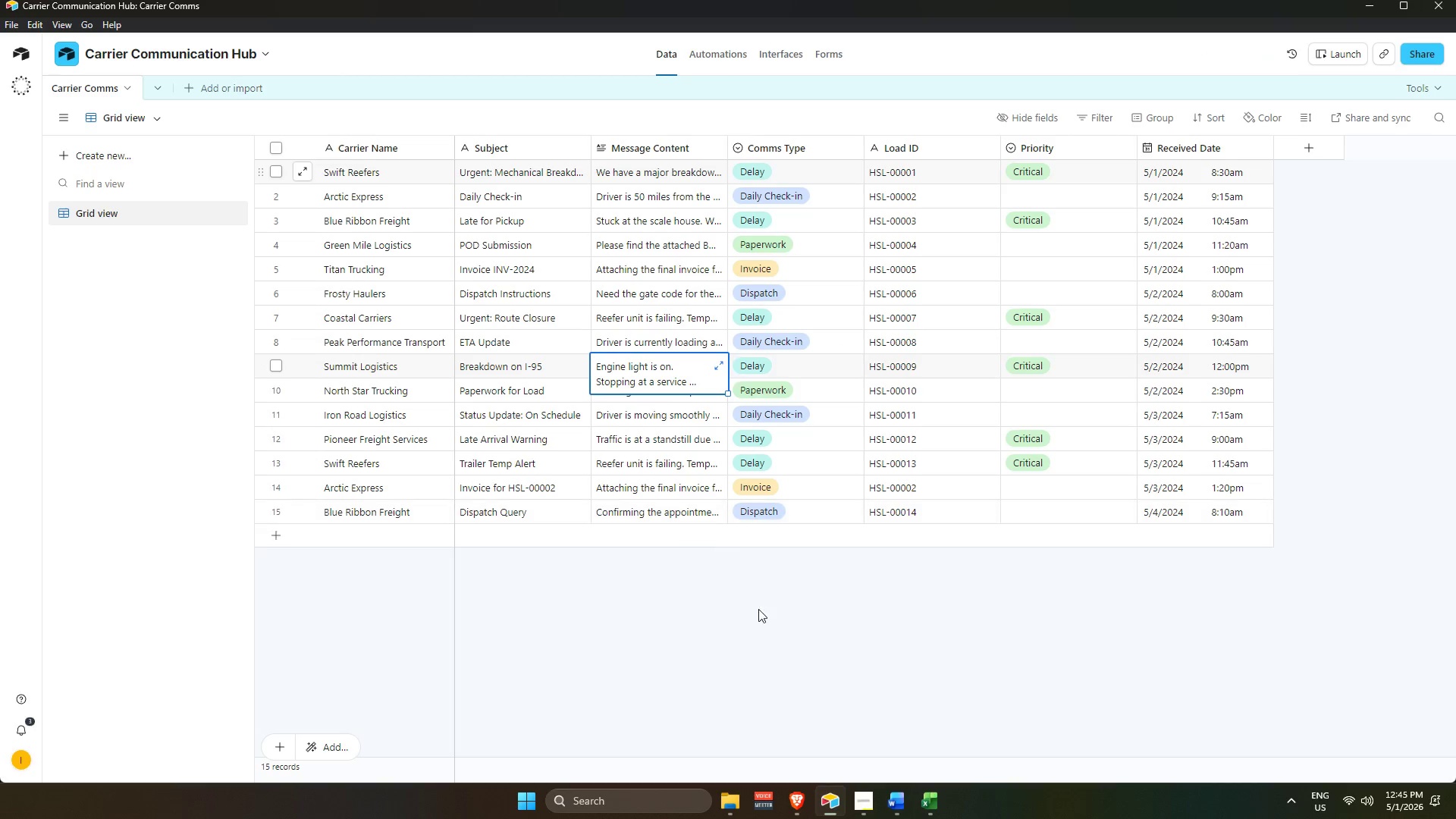 
double_click([764, 619])
 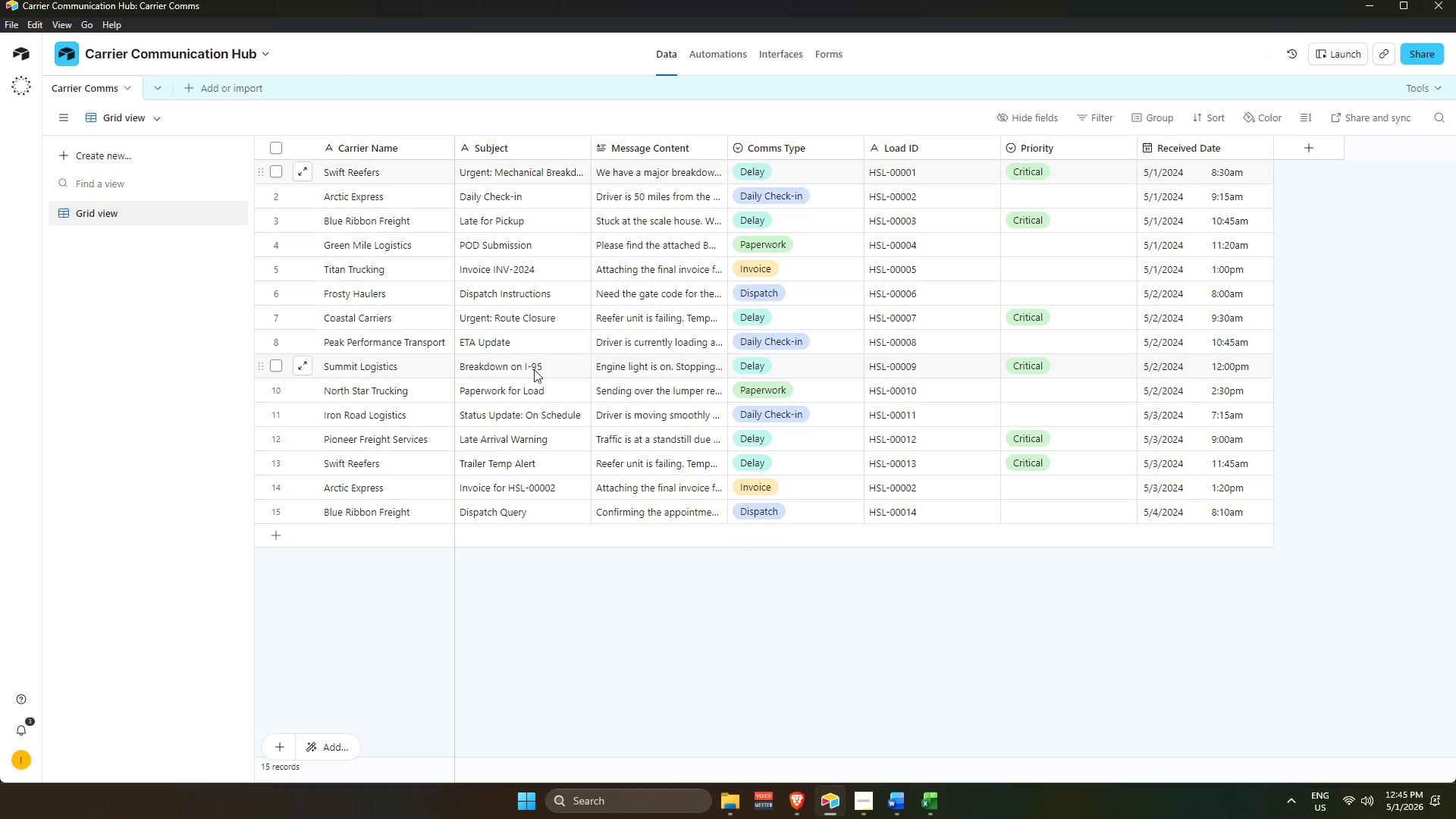 
left_click([720, 393])
 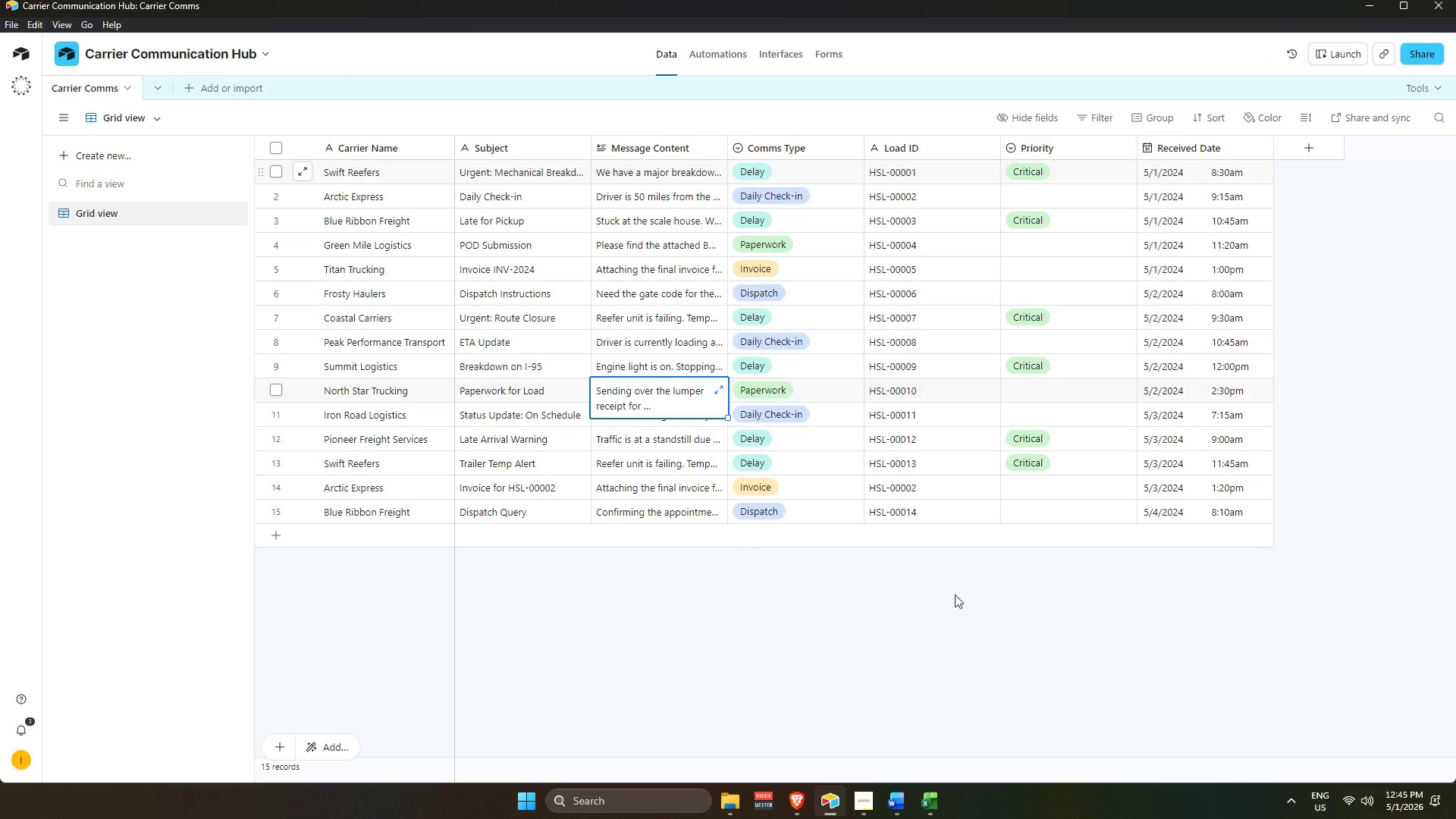 
left_click_drag(start_coordinate=[965, 604], to_coordinate=[962, 604])
 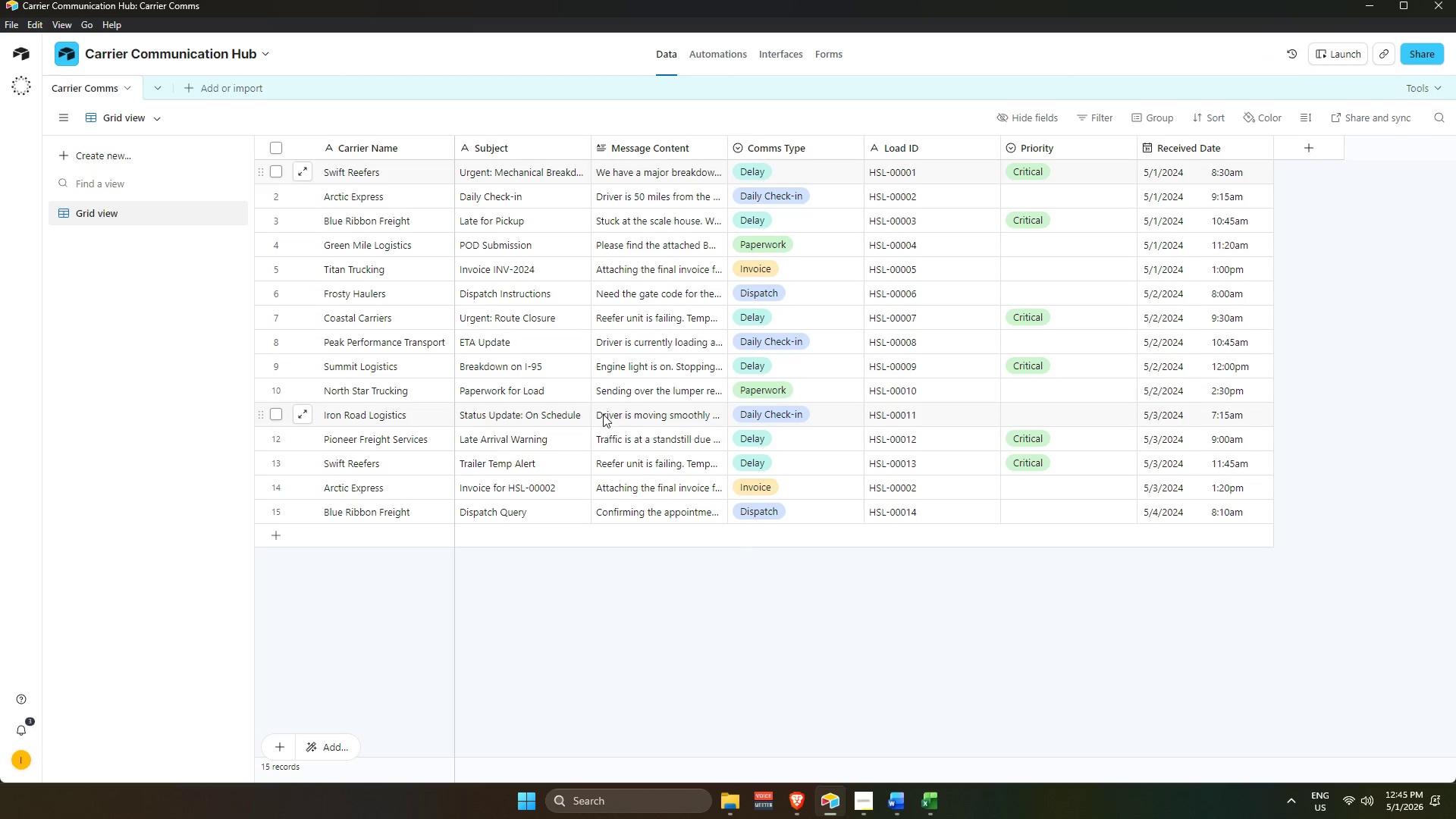 
left_click([603, 414])
 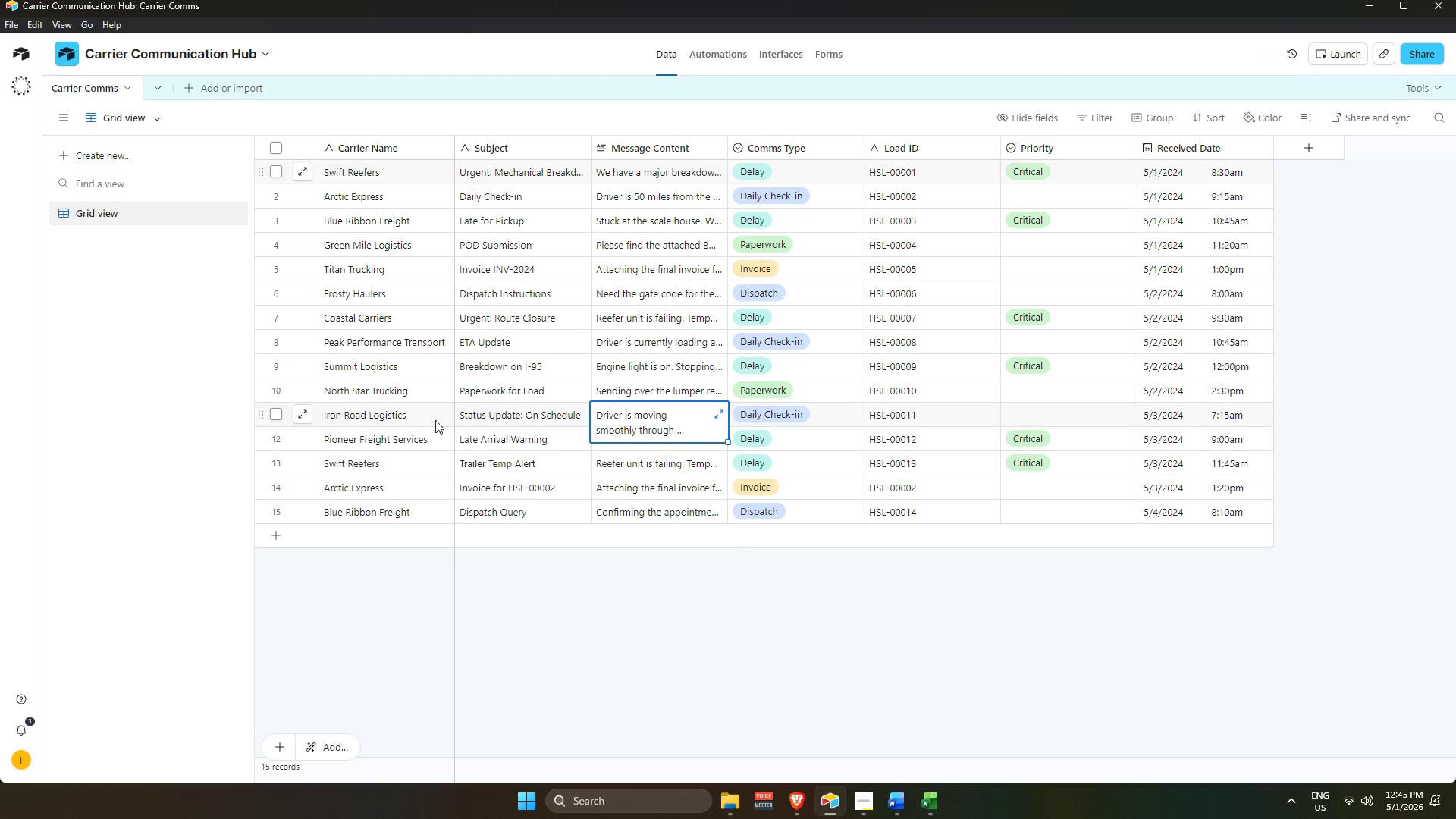 
left_click([526, 413])
 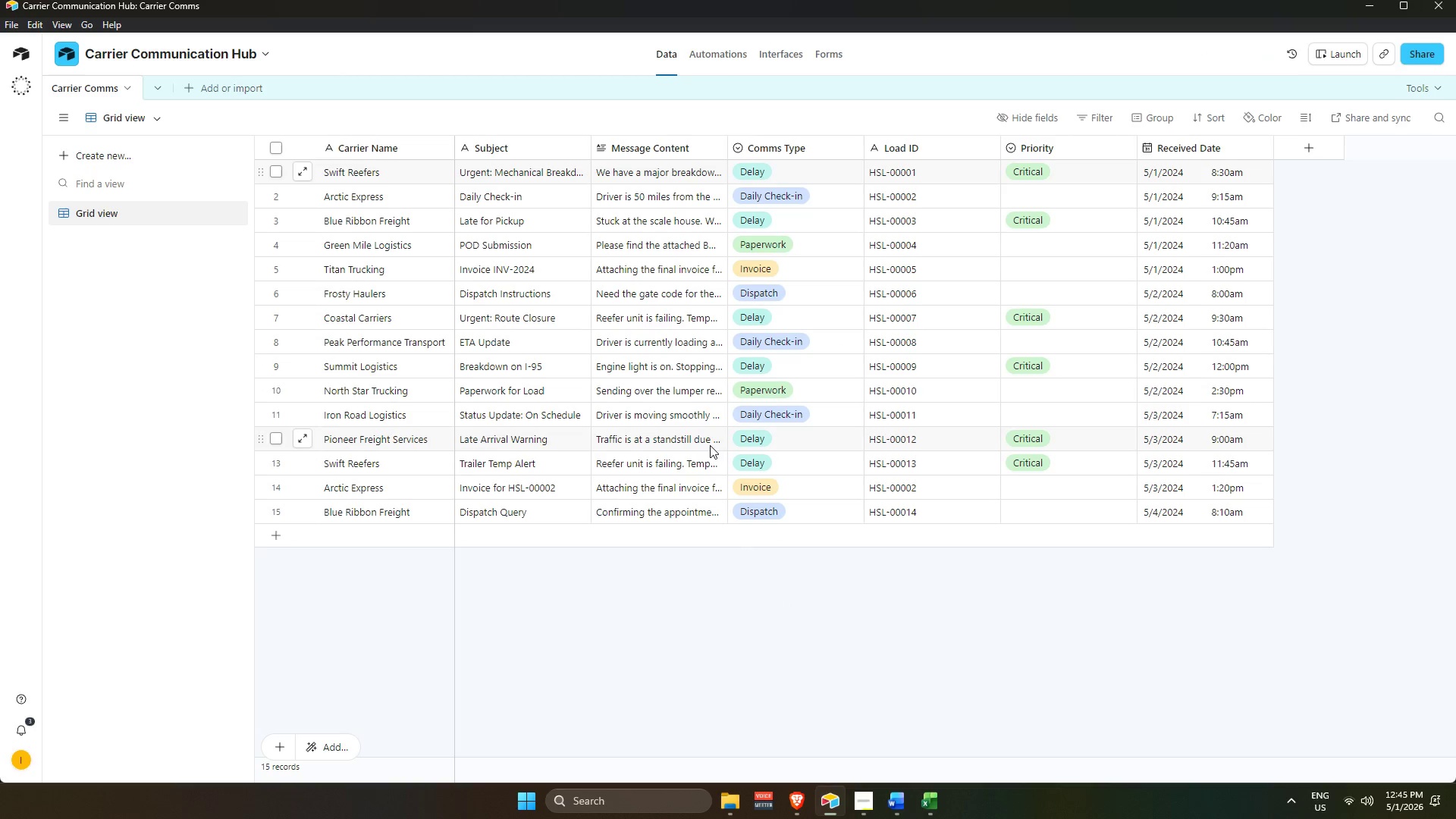 
triple_click([701, 438])
 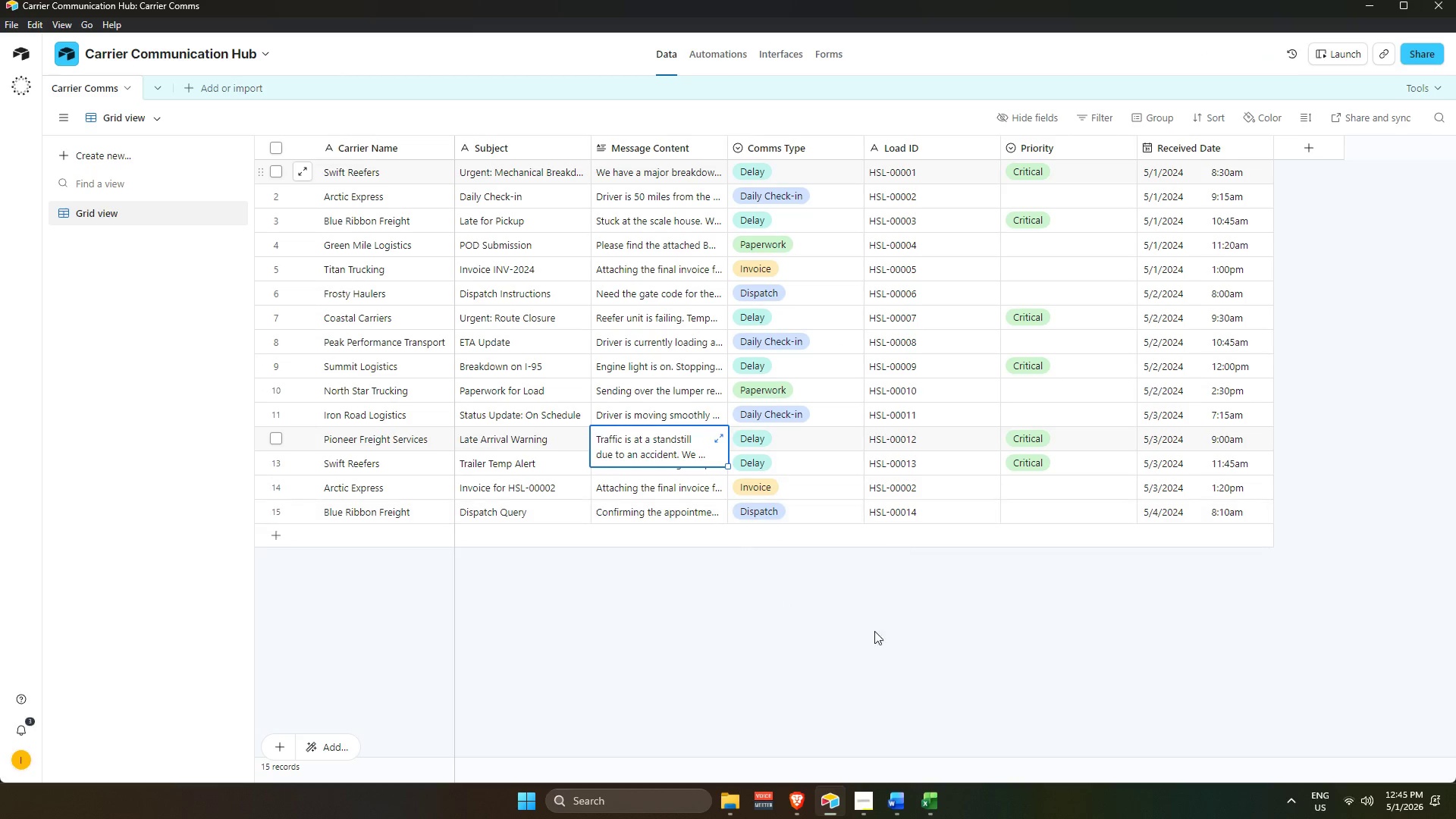 
left_click_drag(start_coordinate=[858, 648], to_coordinate=[846, 650])
 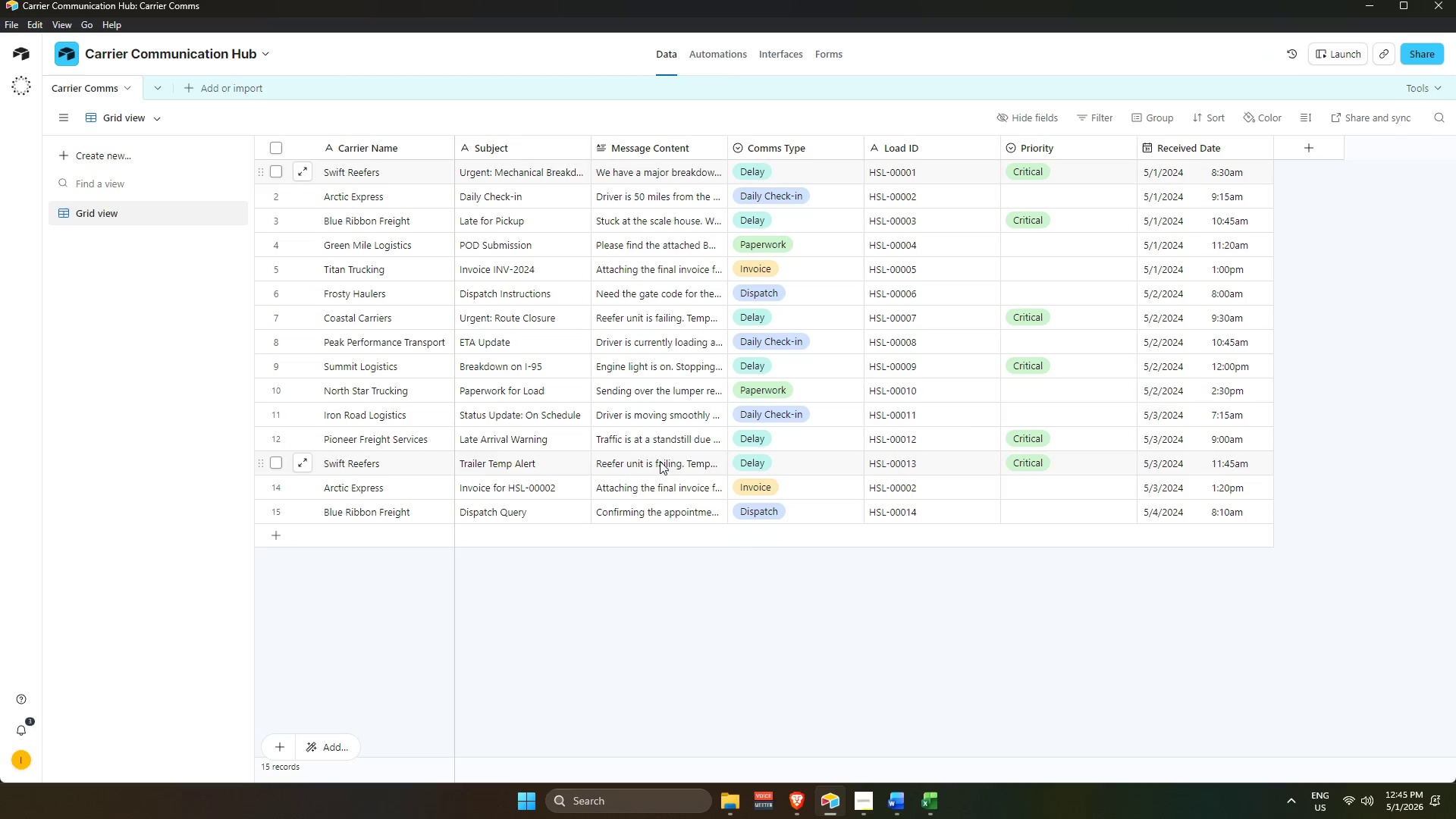 
left_click([660, 460])
 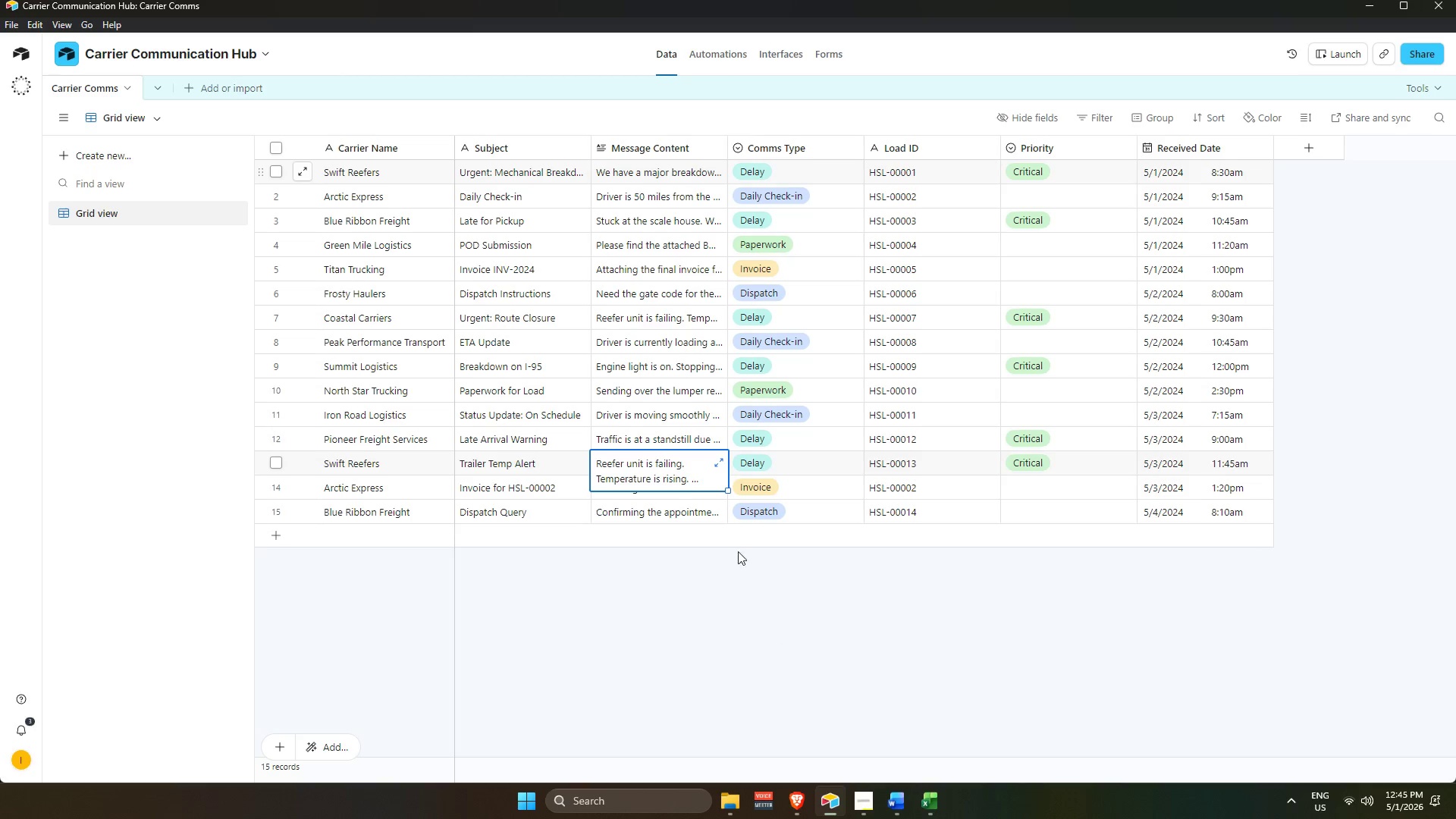 
left_click([683, 467])
 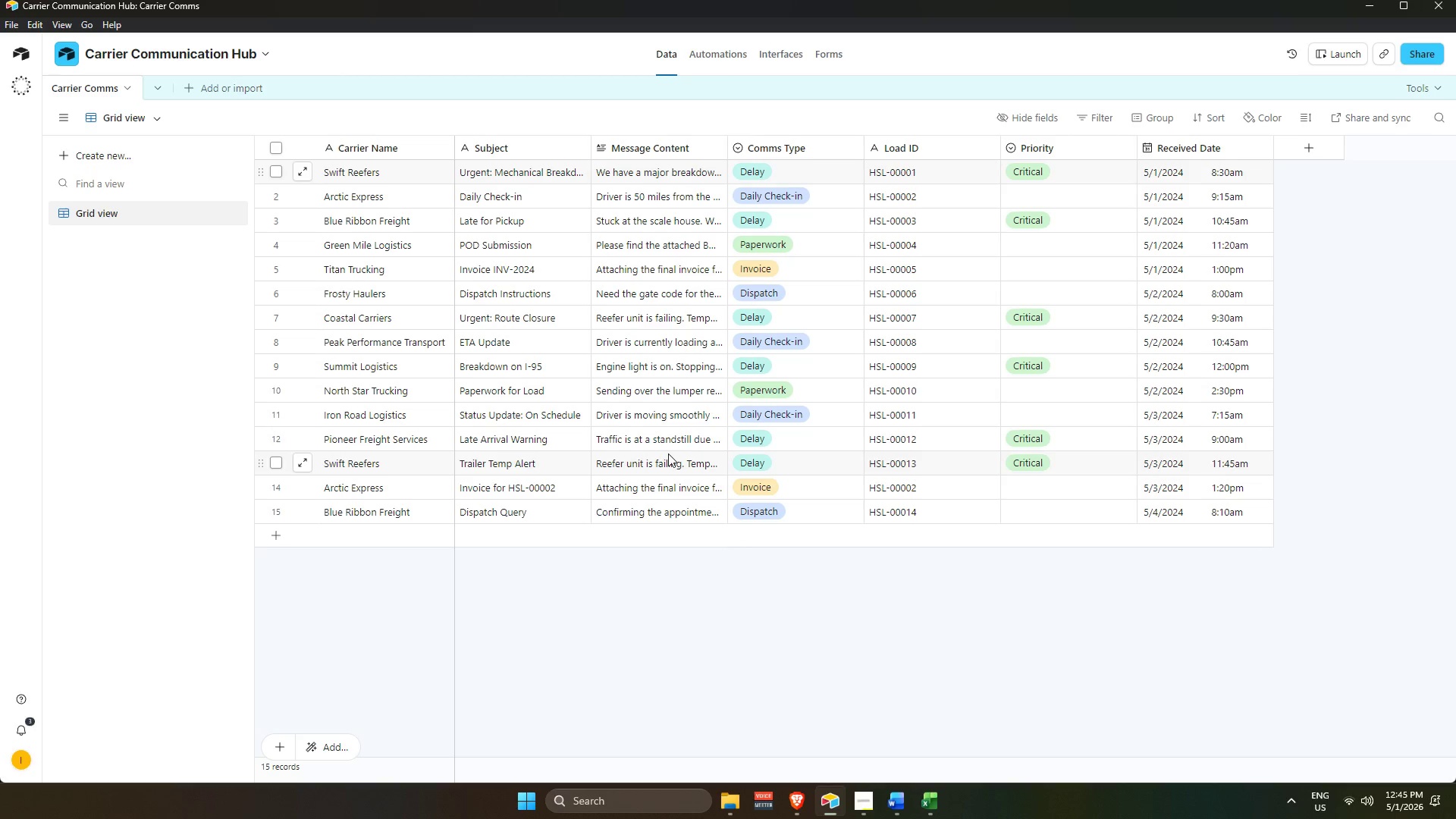 
triple_click([669, 460])
 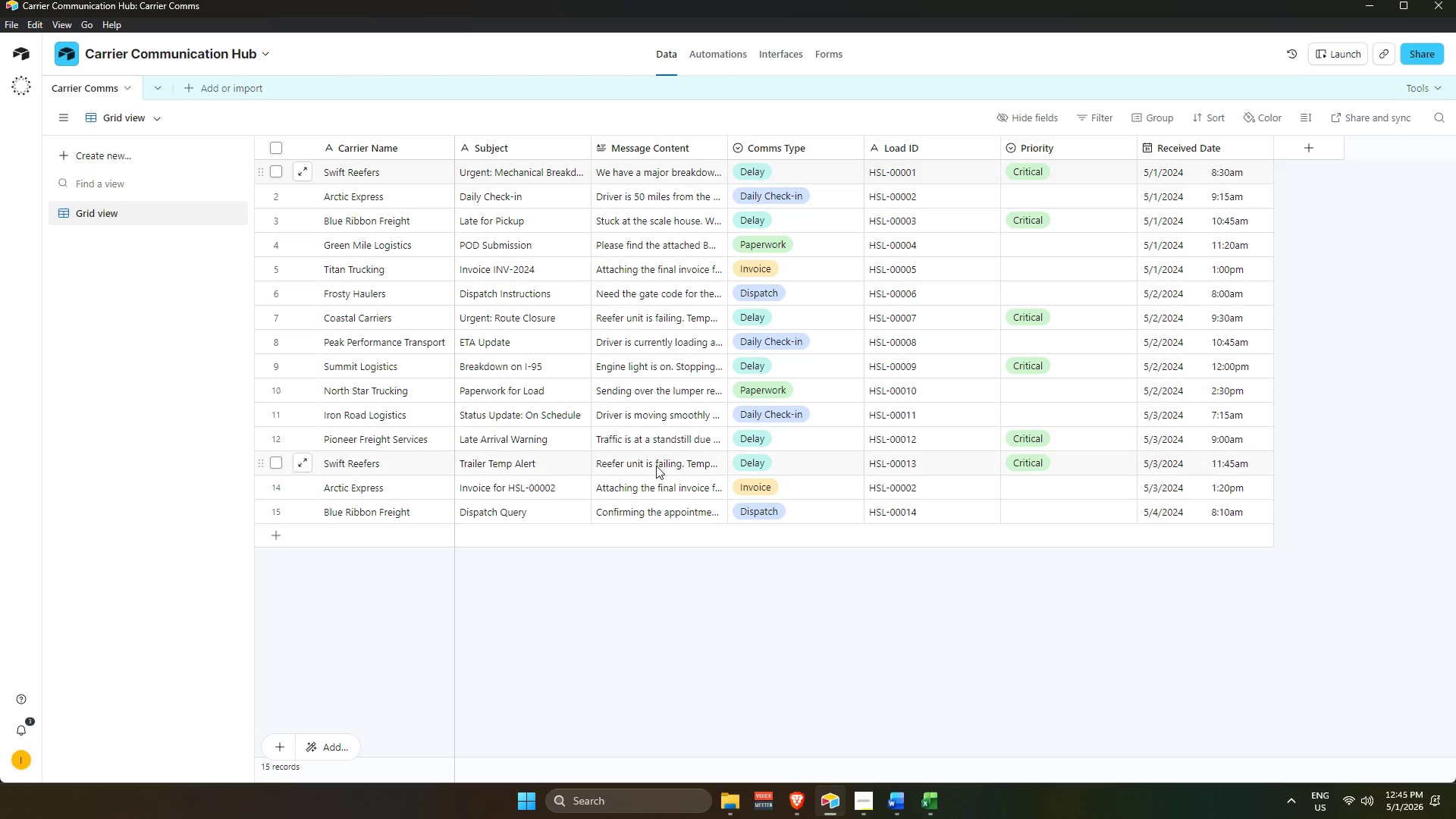 
left_click([655, 486])
 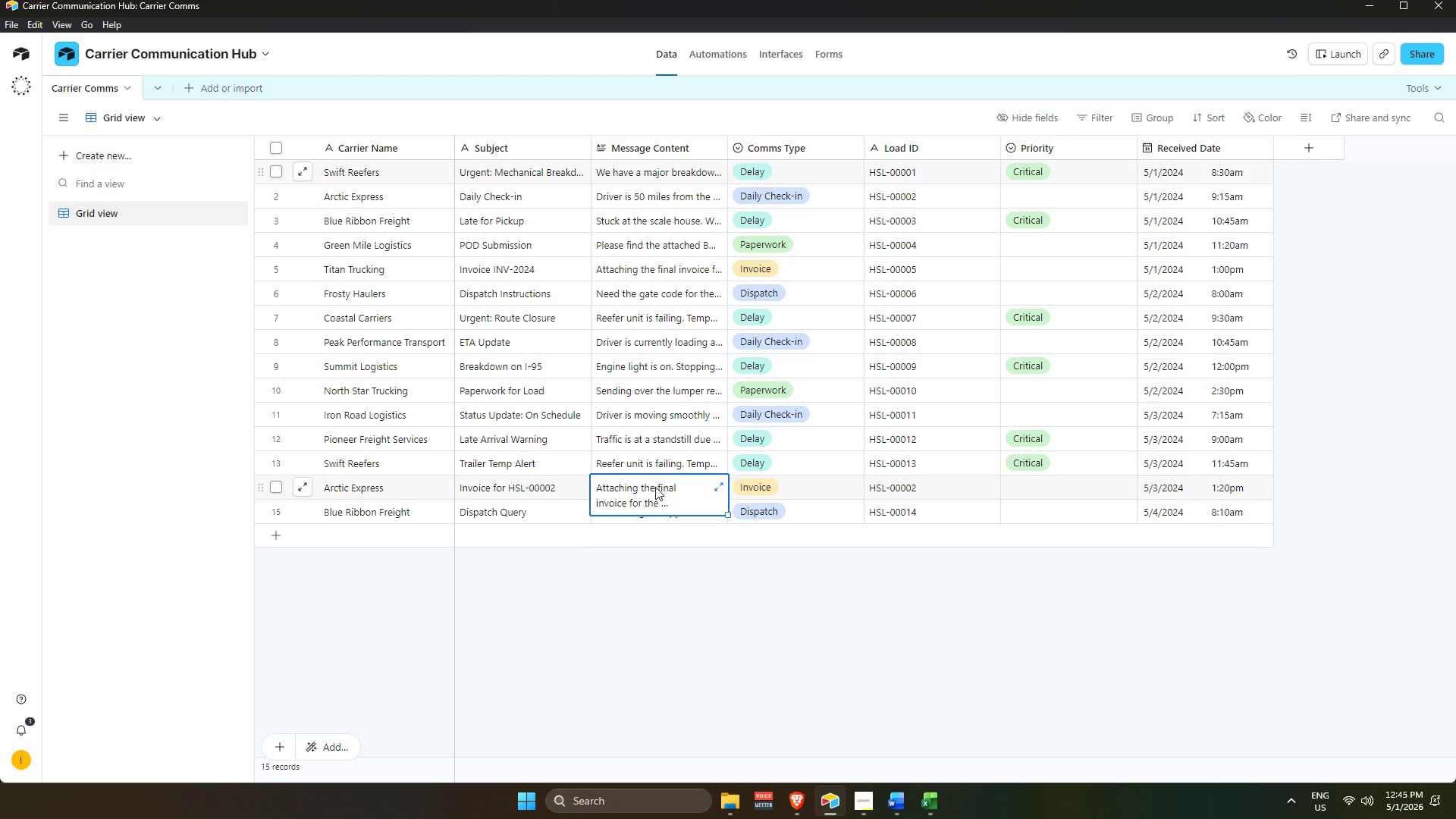 
left_click([655, 487])
 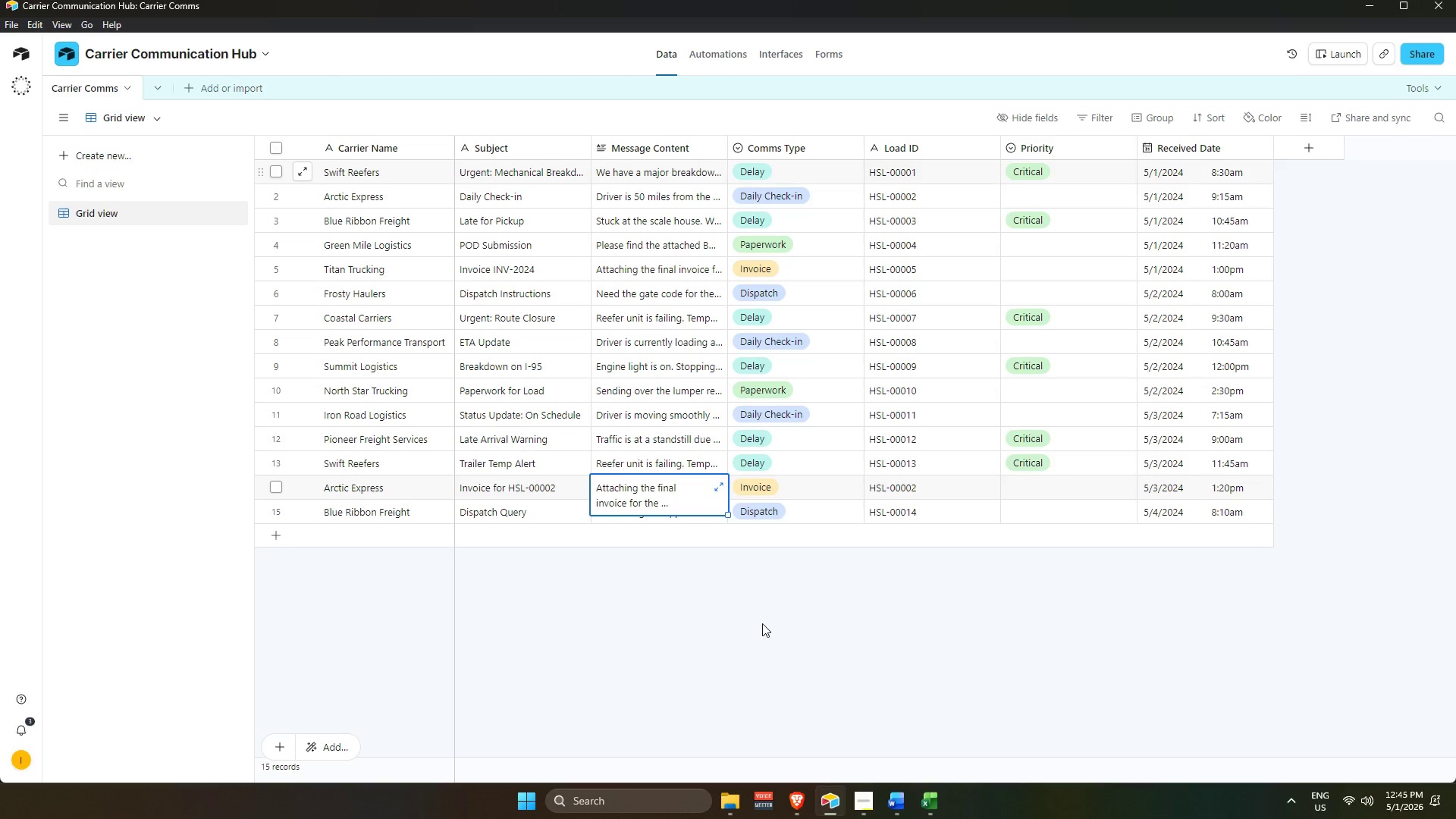 
left_click([762, 623])
 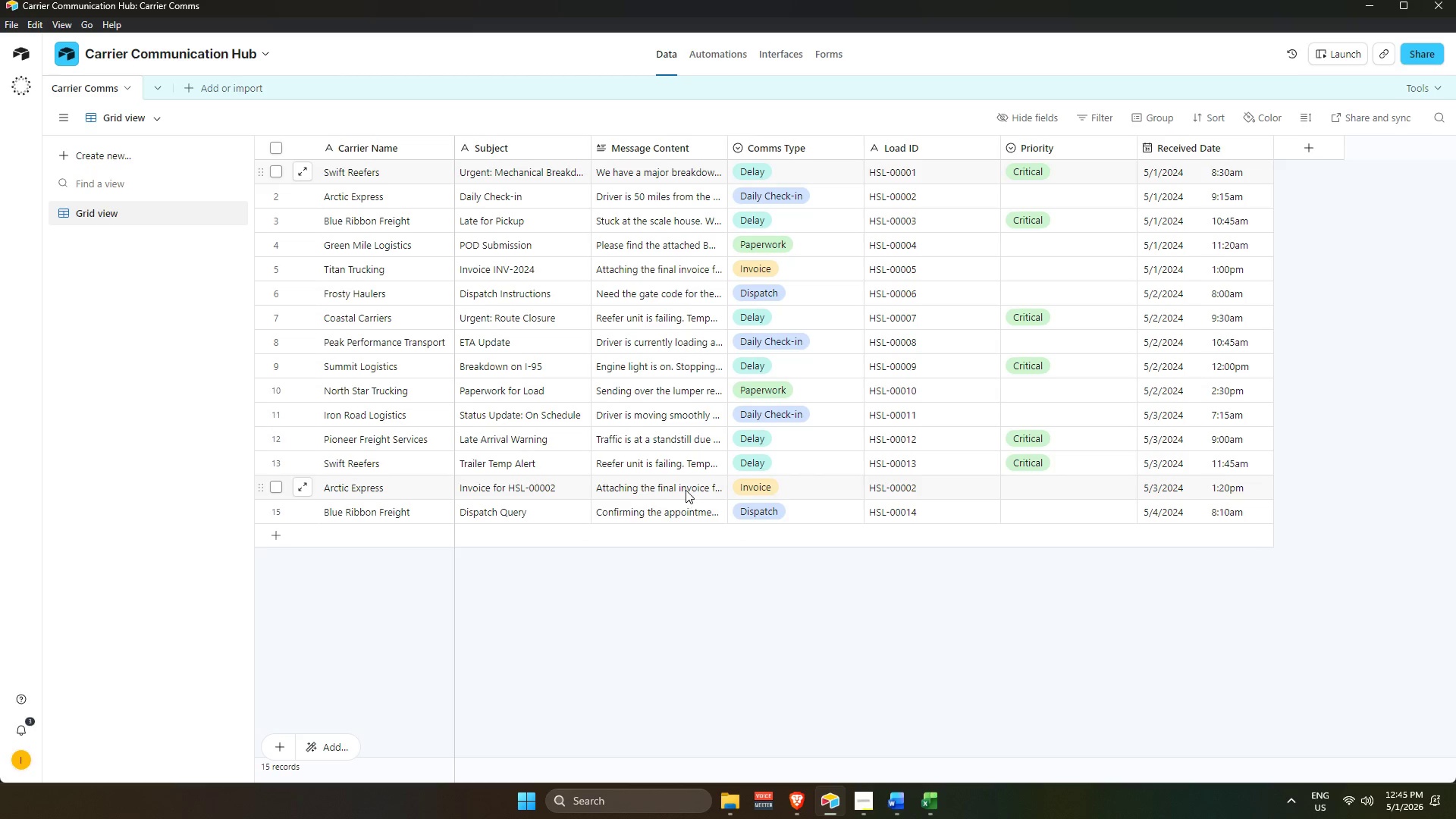 
double_click([686, 490])
 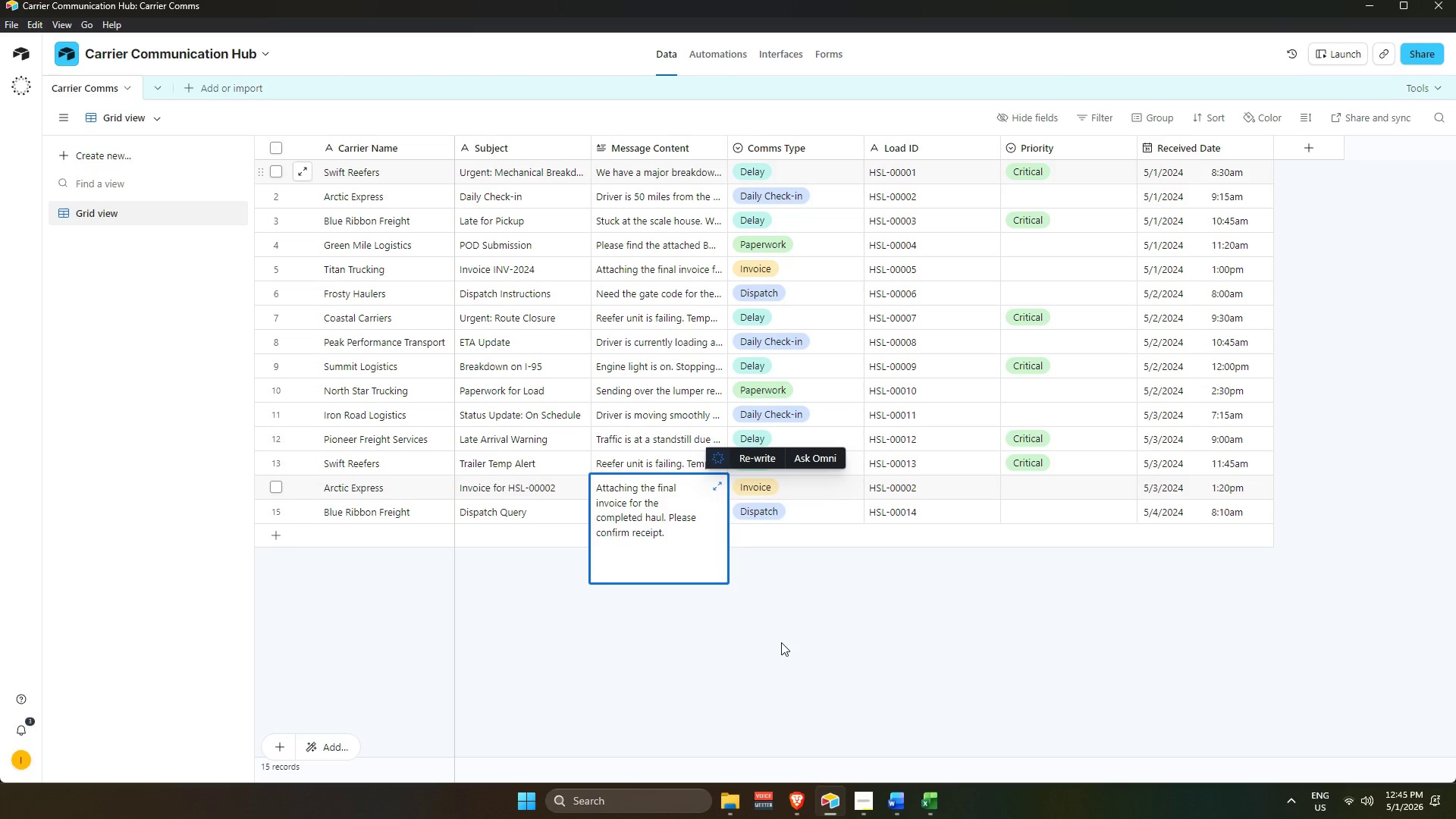 
wait(5.39)
 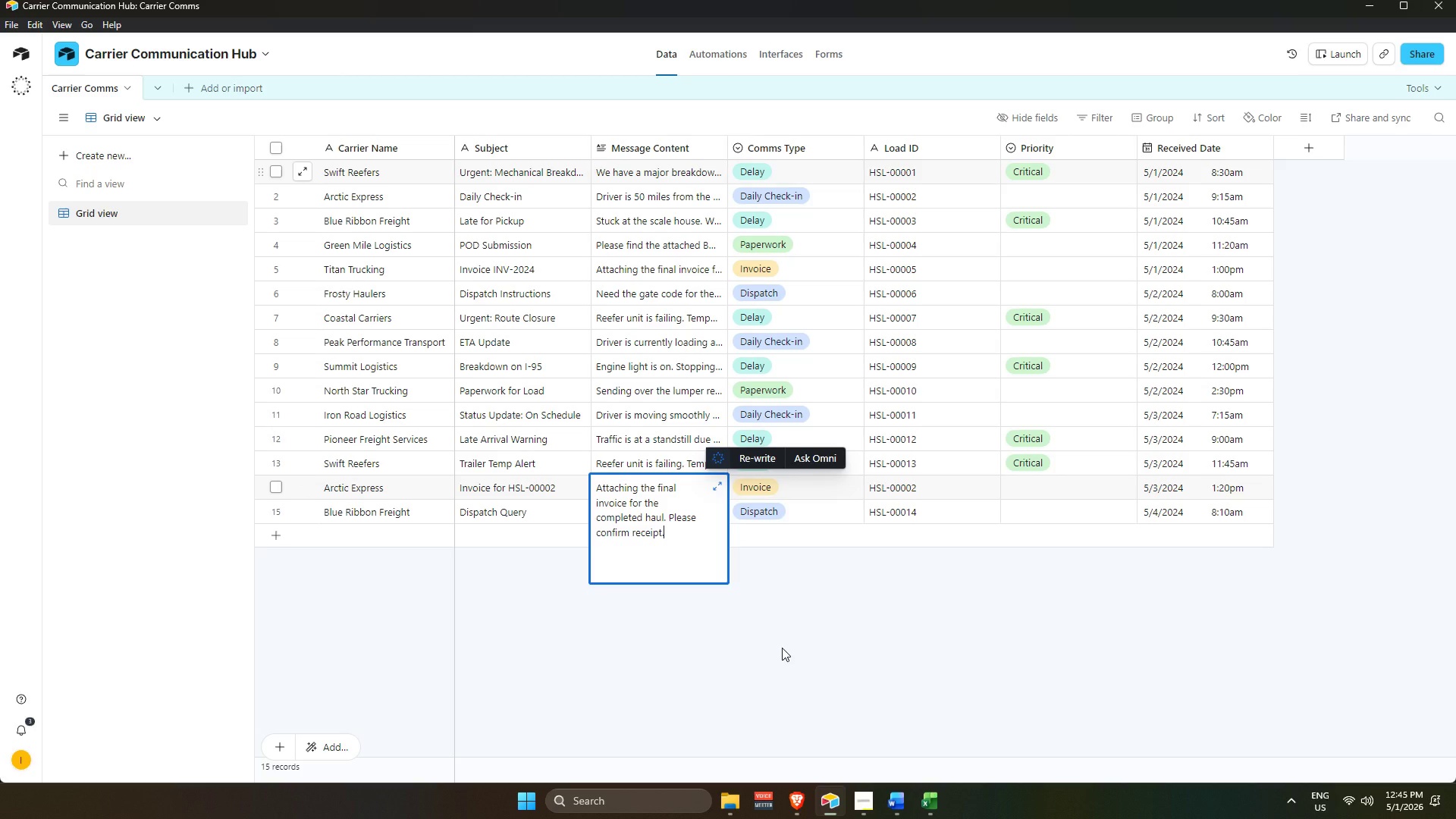 
double_click([659, 516])
 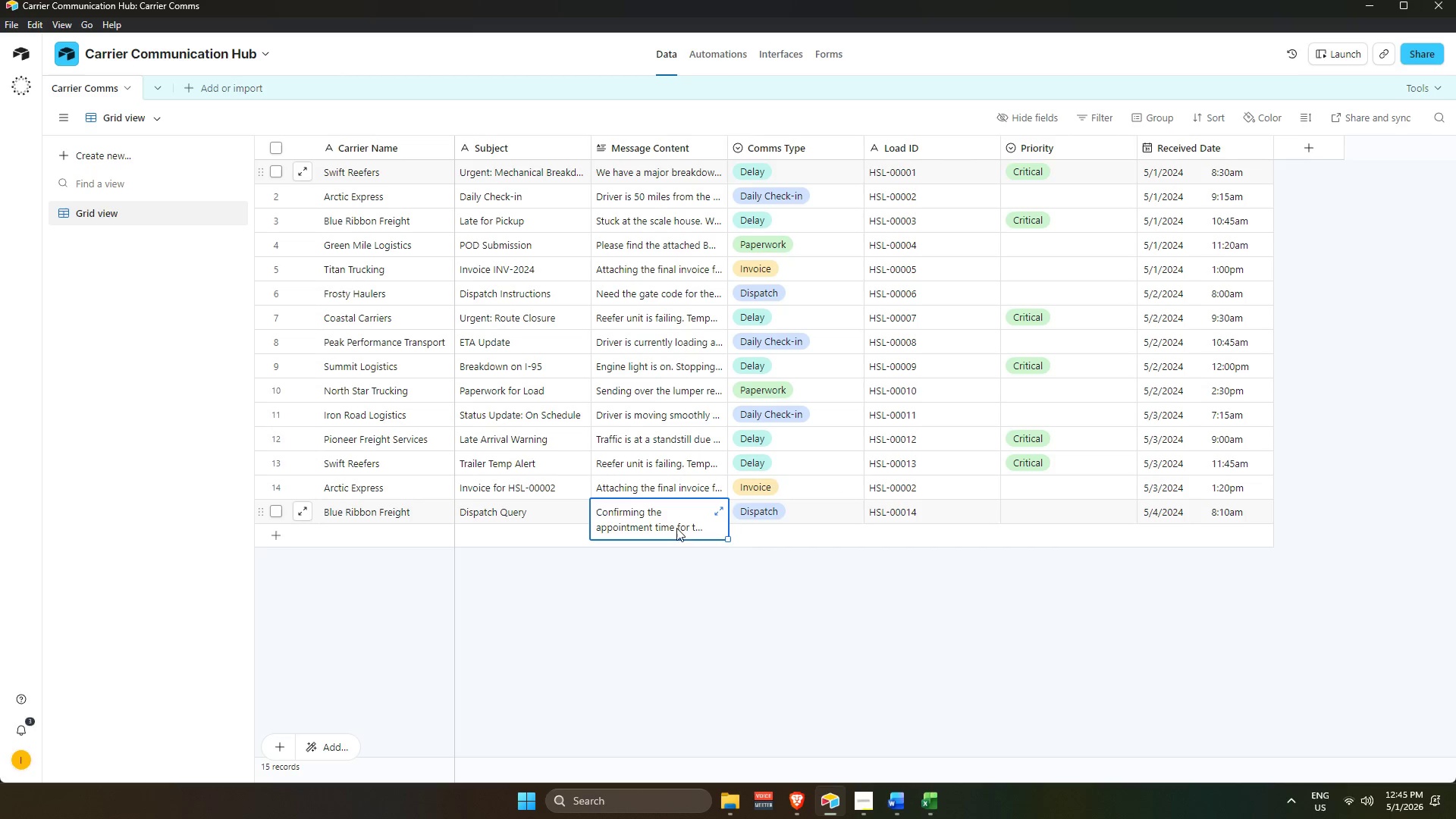 
double_click([676, 519])
 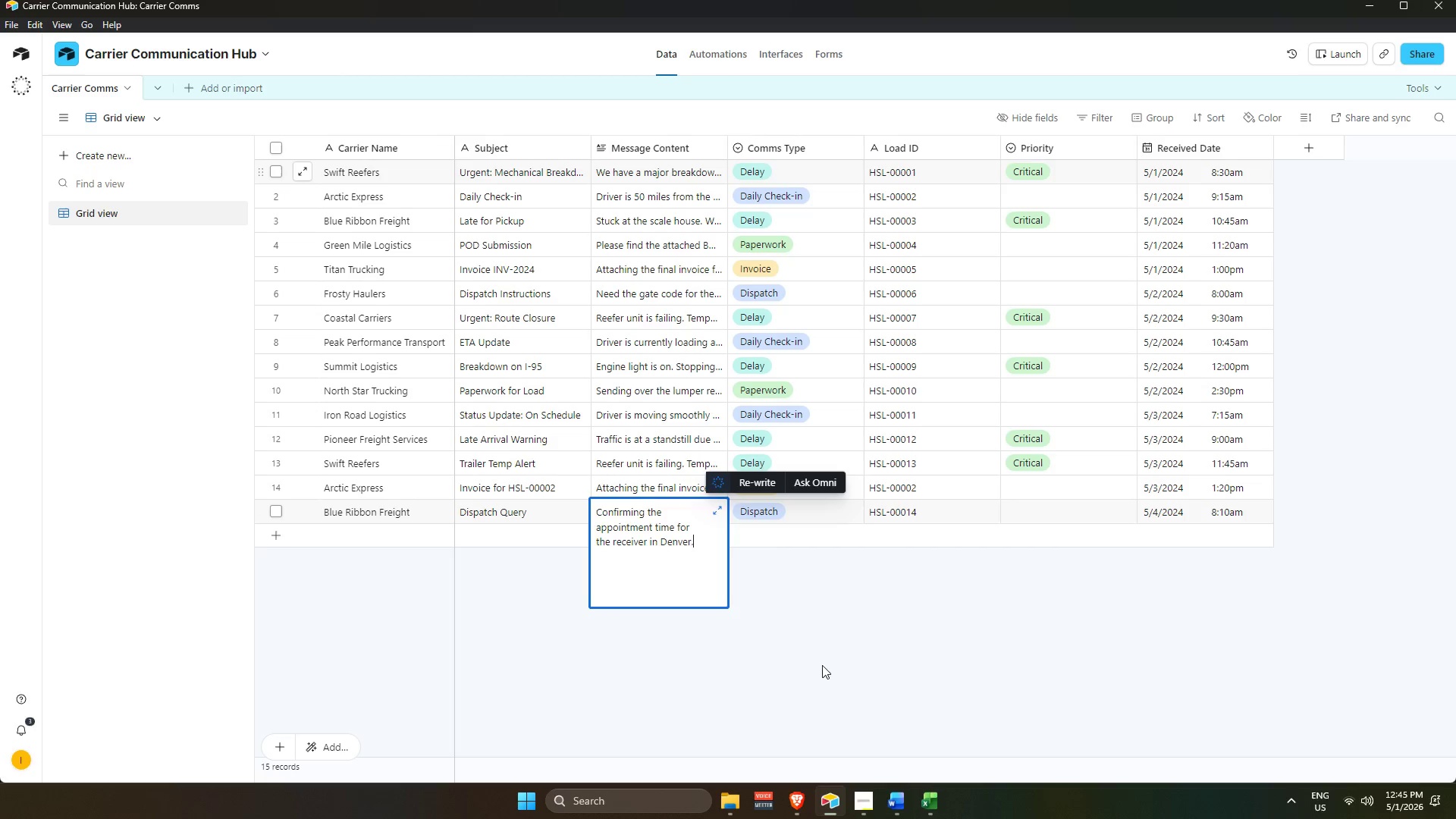 
triple_click([871, 677])
 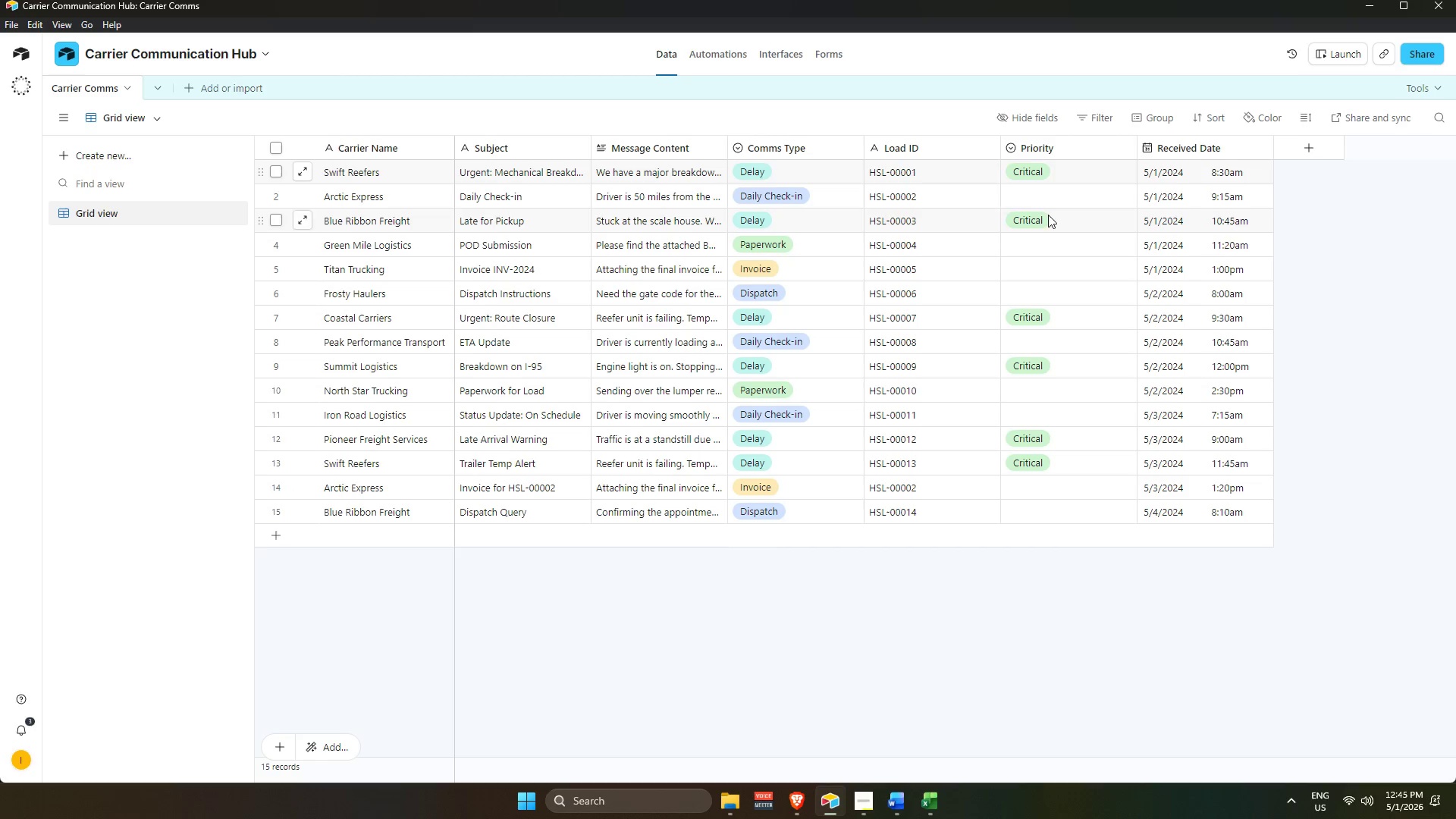 
double_click([1045, 202])
 